 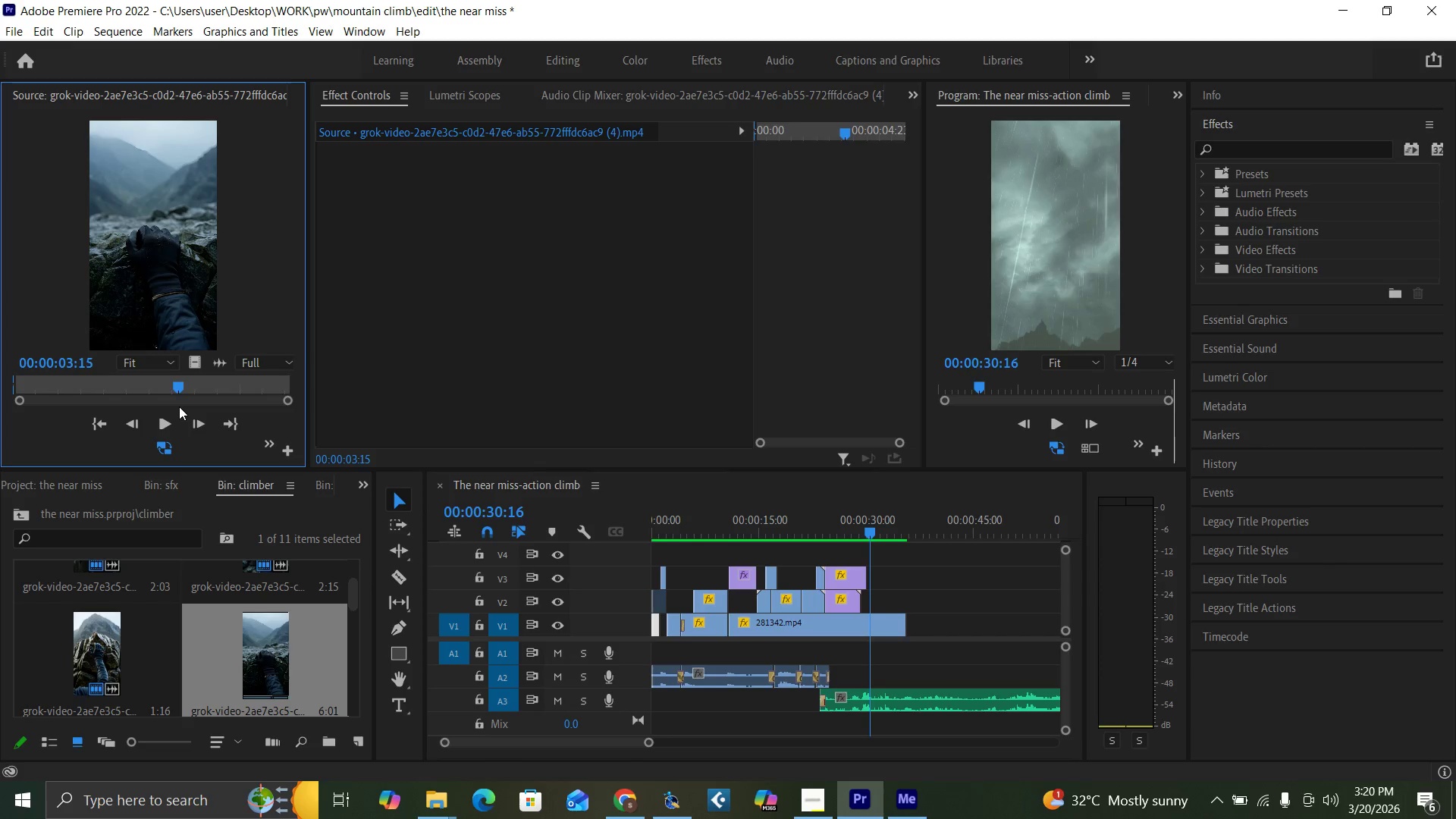 
key(O)
 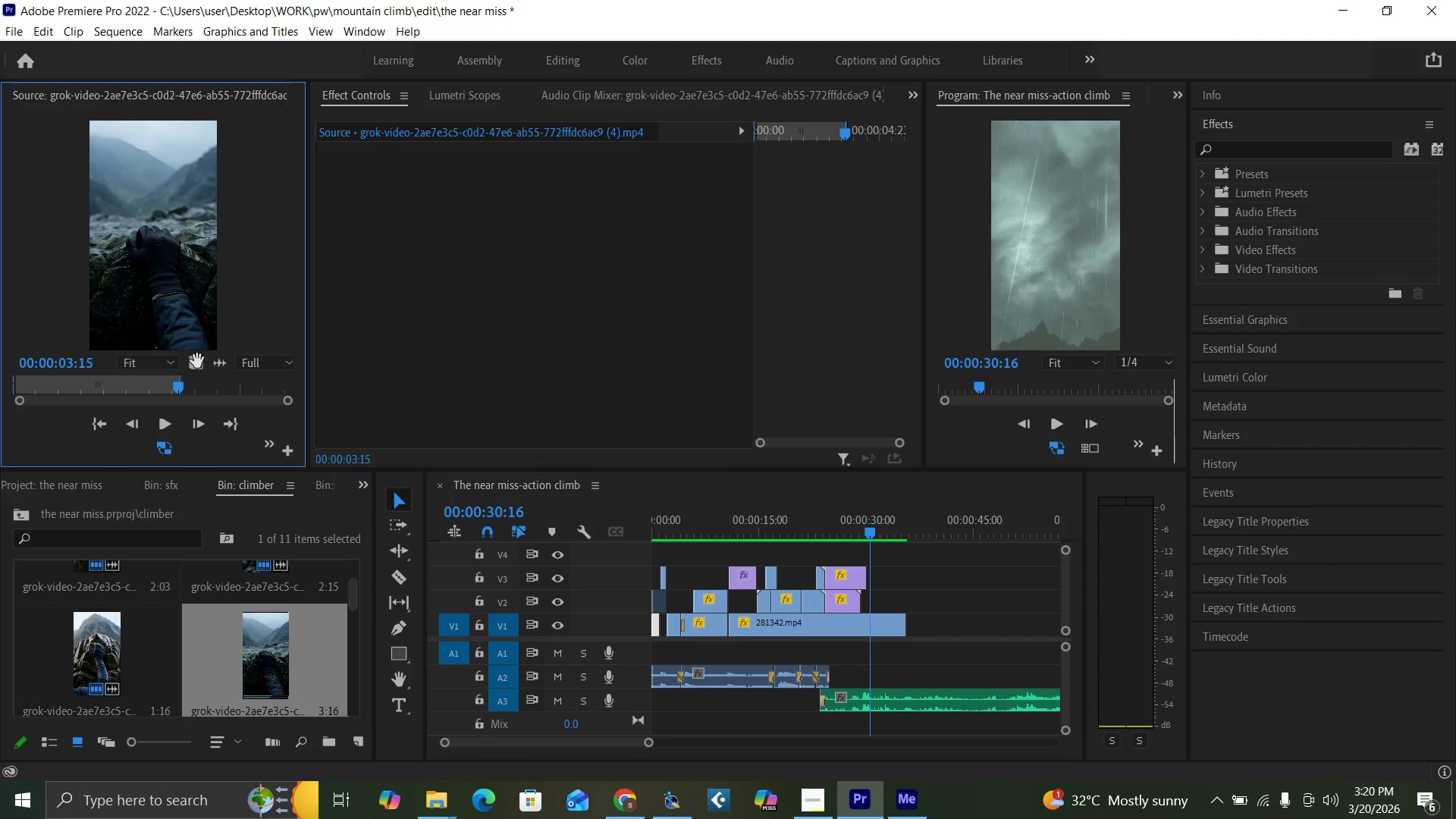 
left_click_drag(start_coordinate=[196, 360], to_coordinate=[865, 604])
 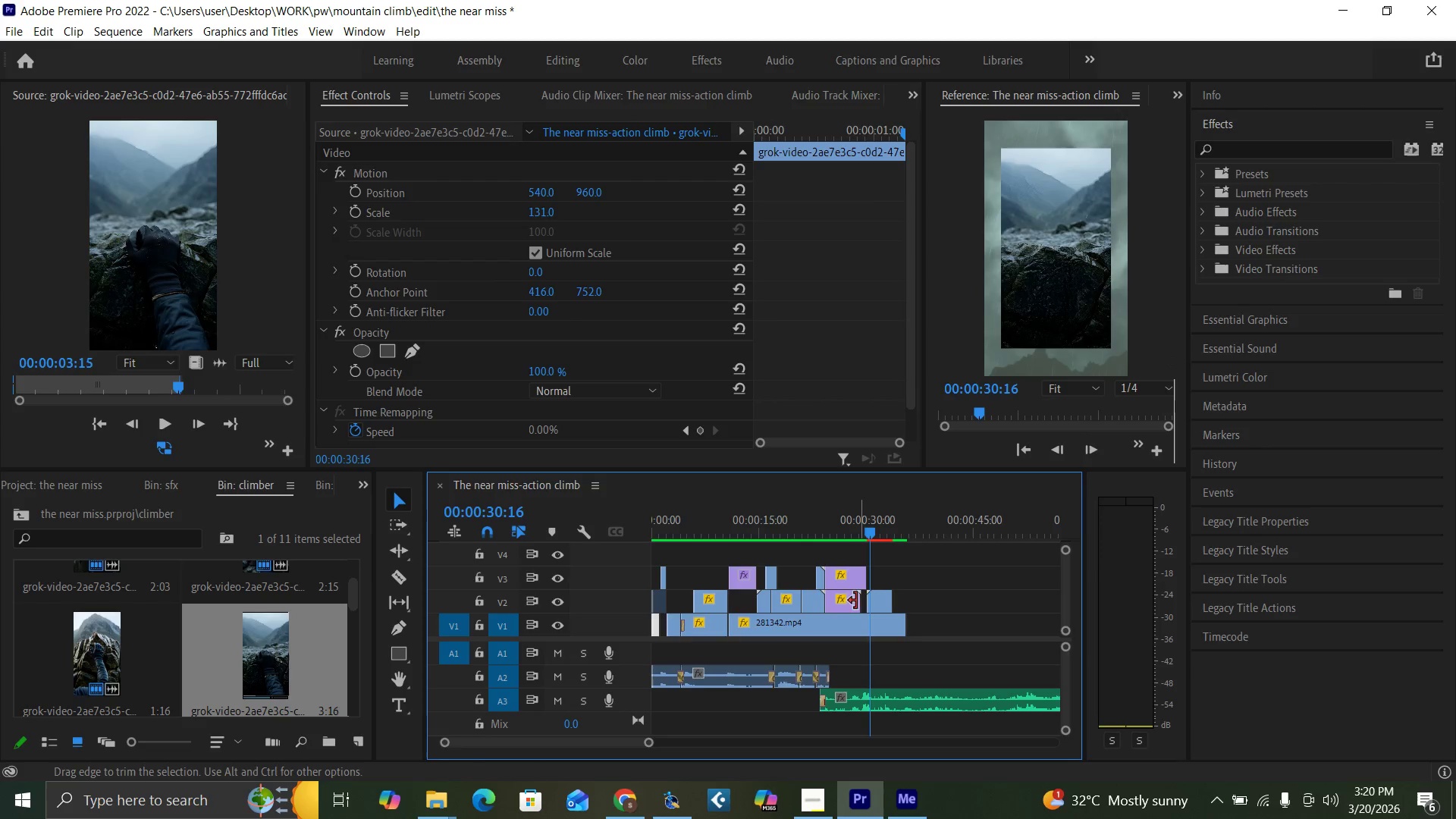 
key(Equal)
 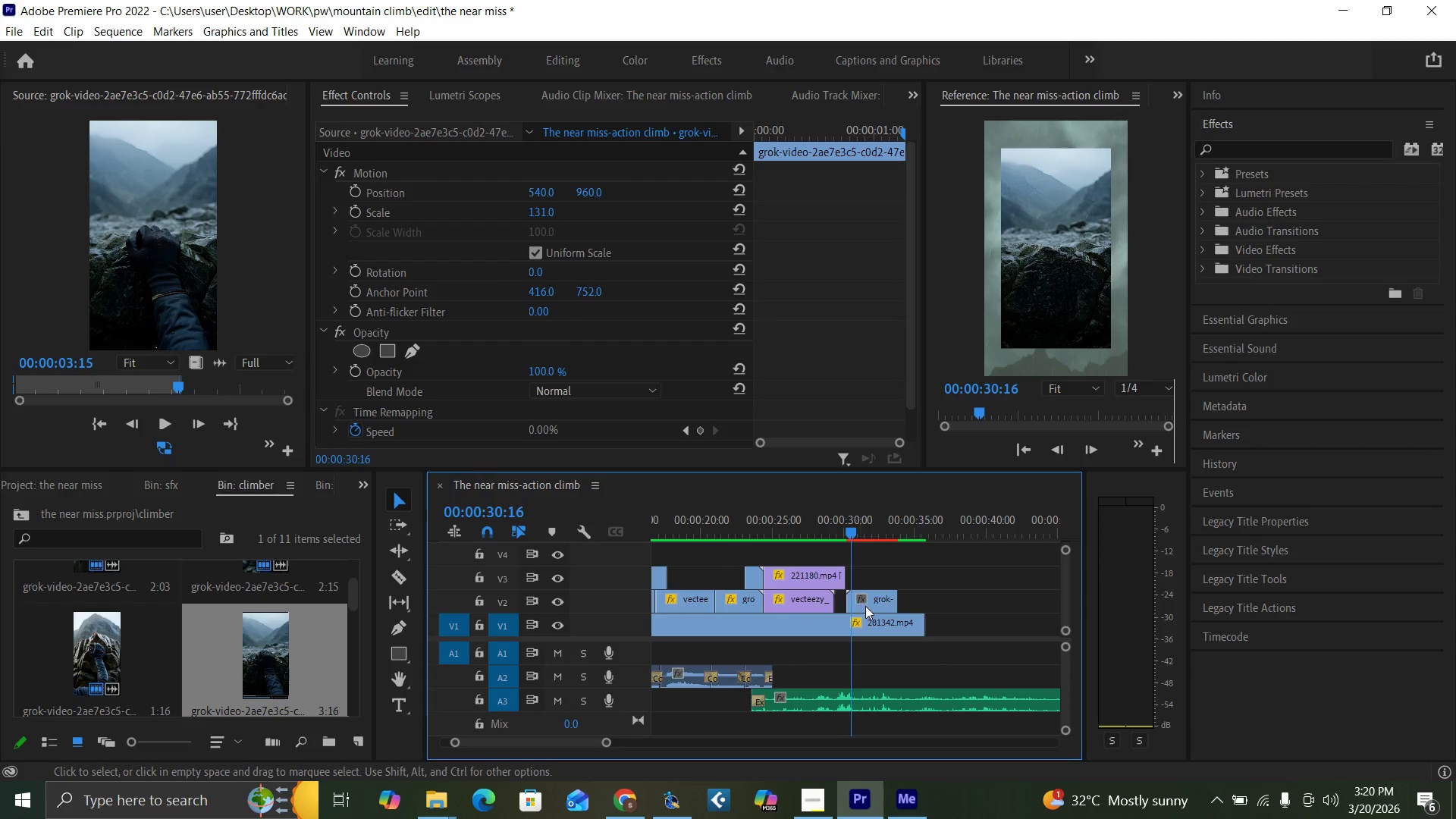 
key(Equal)
 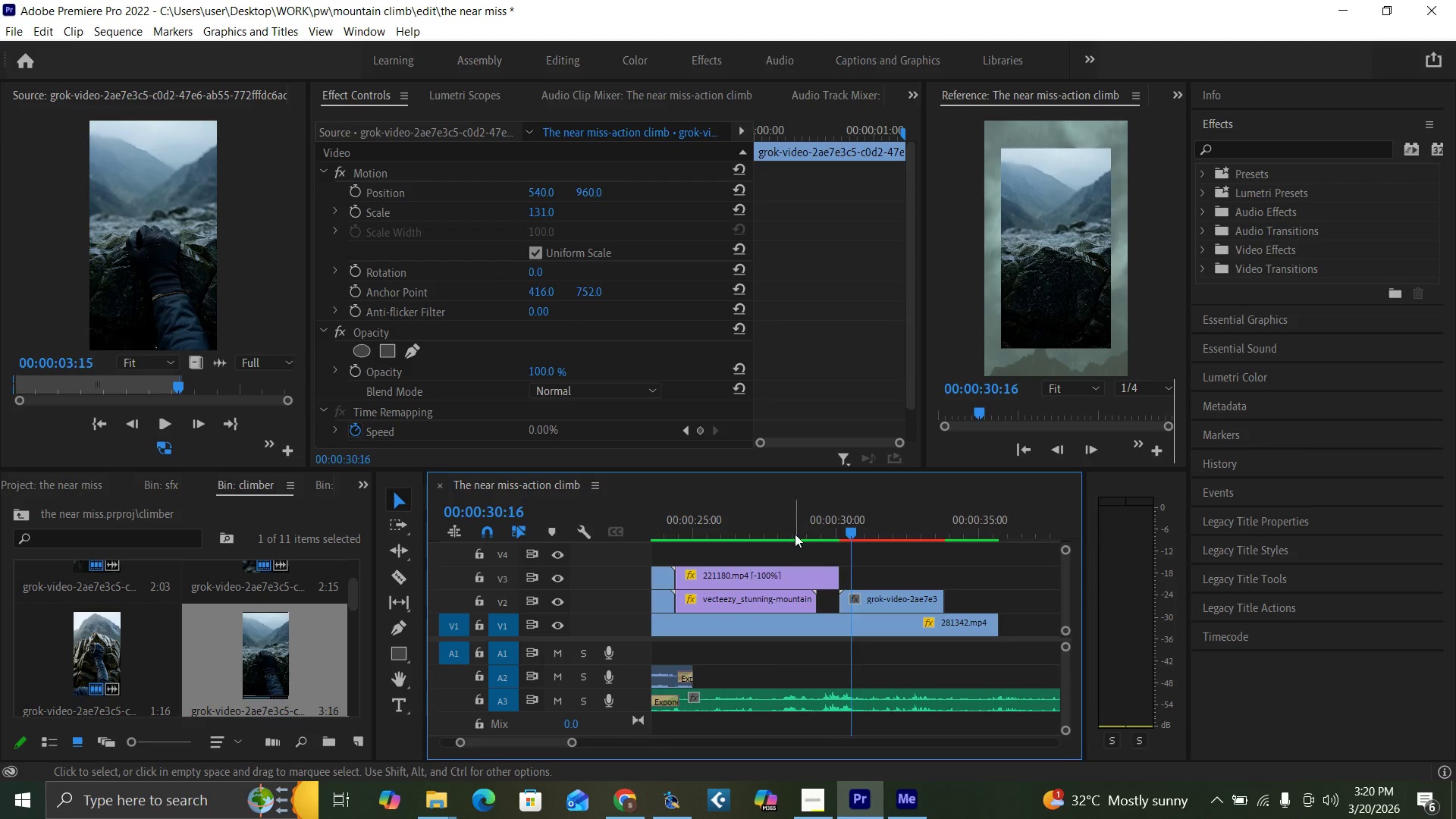 
left_click([804, 516])
 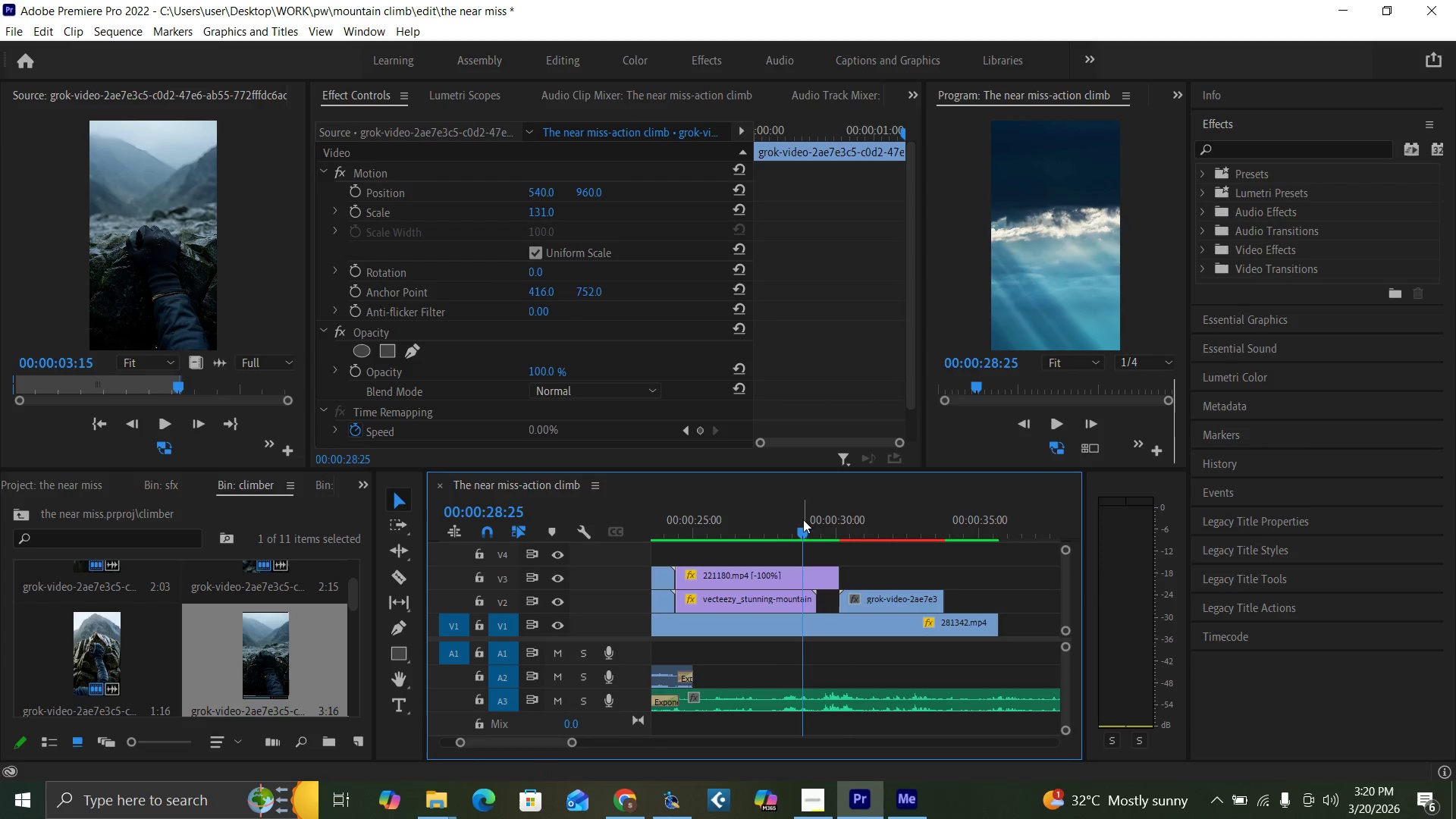 
key(Space)
 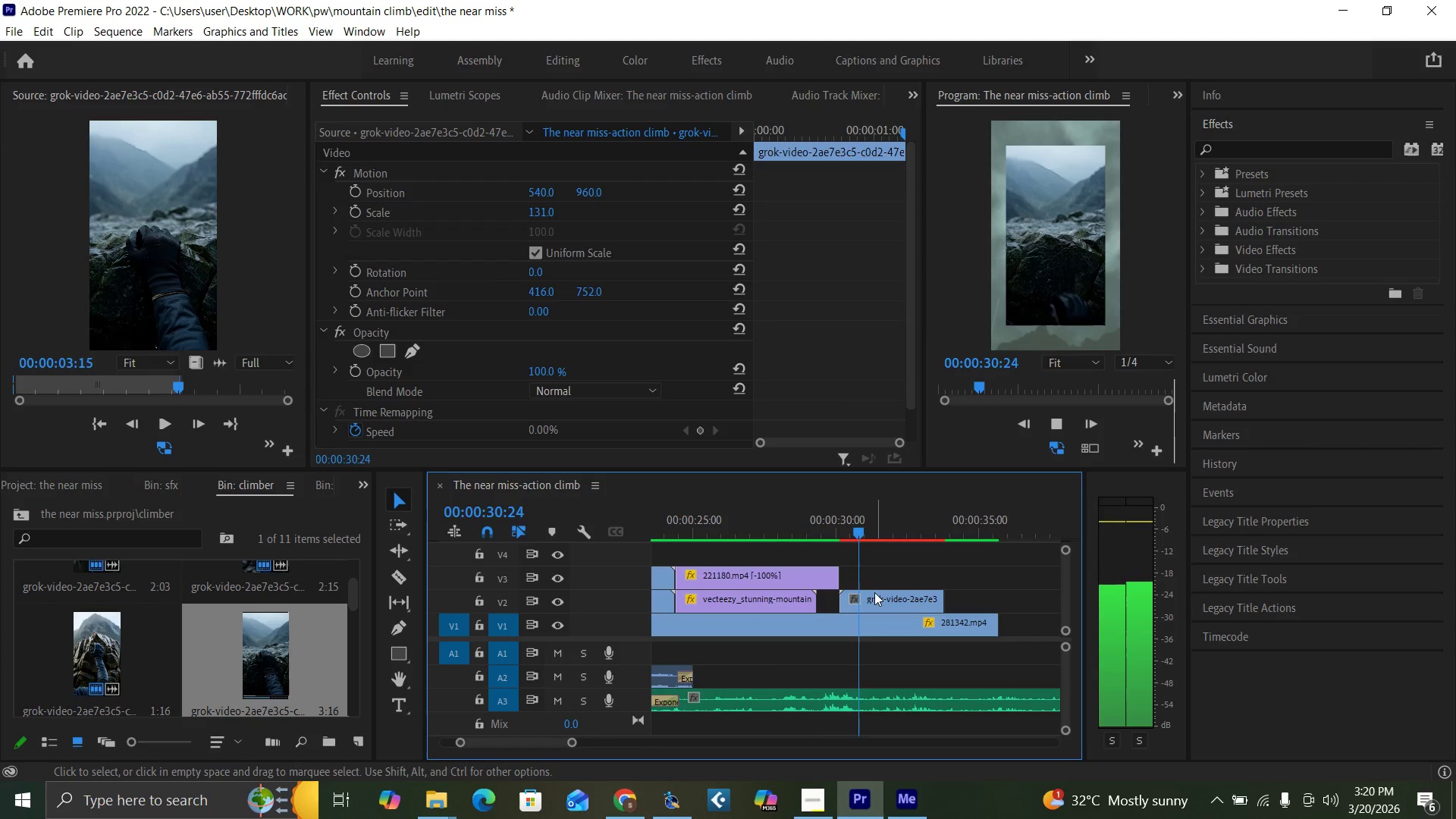 
key(Space)
 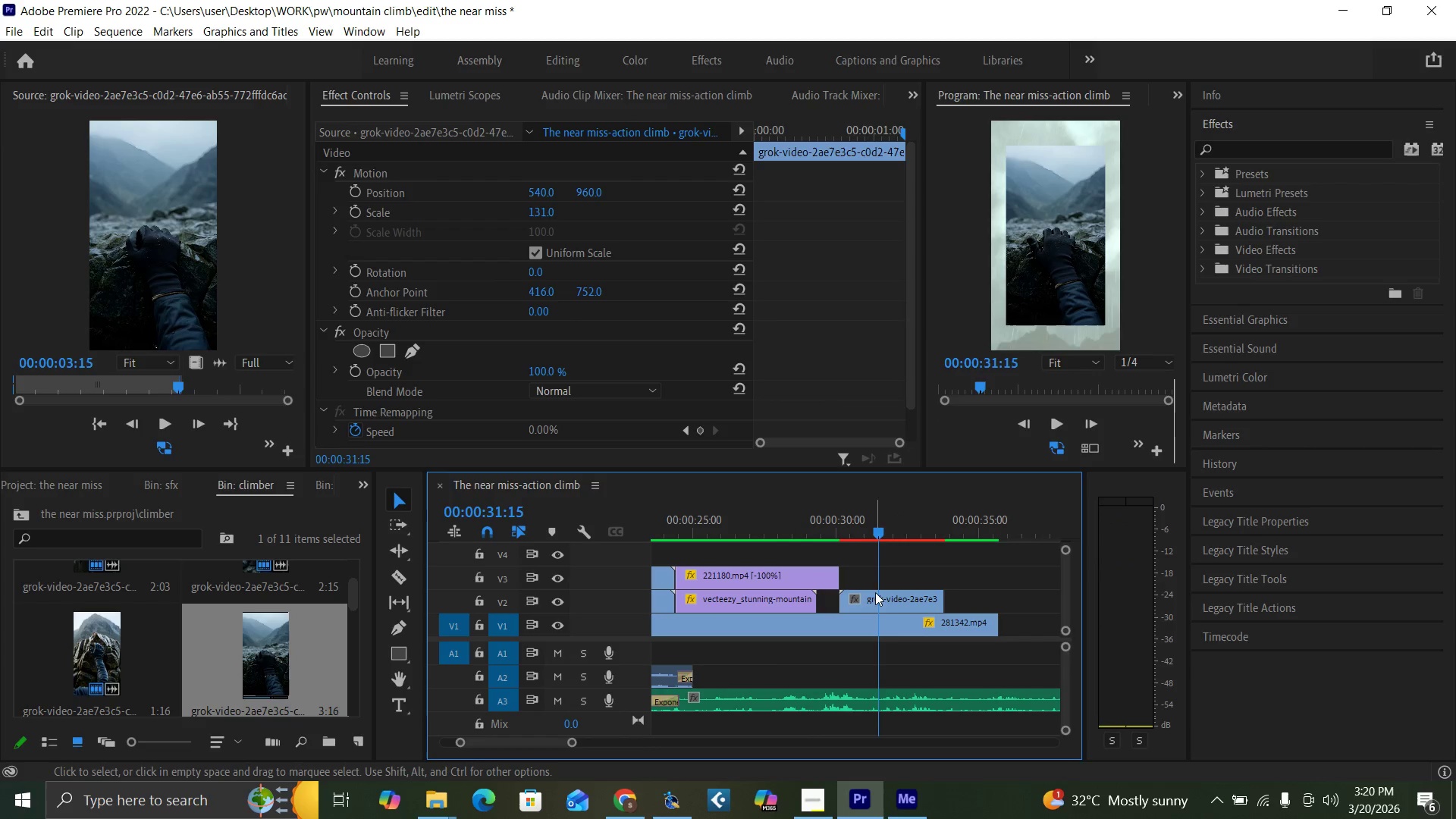 
left_click([882, 601])
 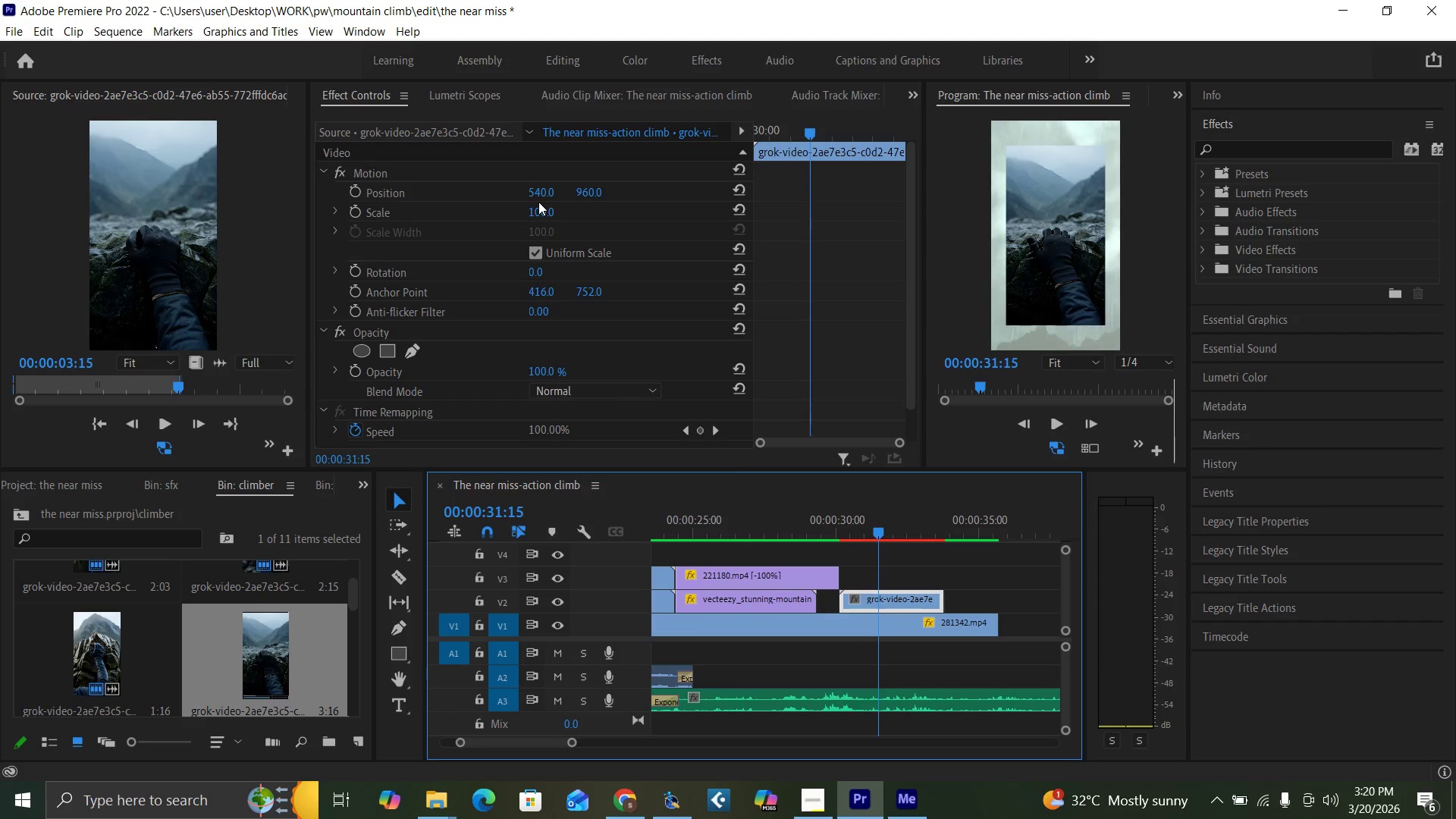 
left_click([535, 209])
 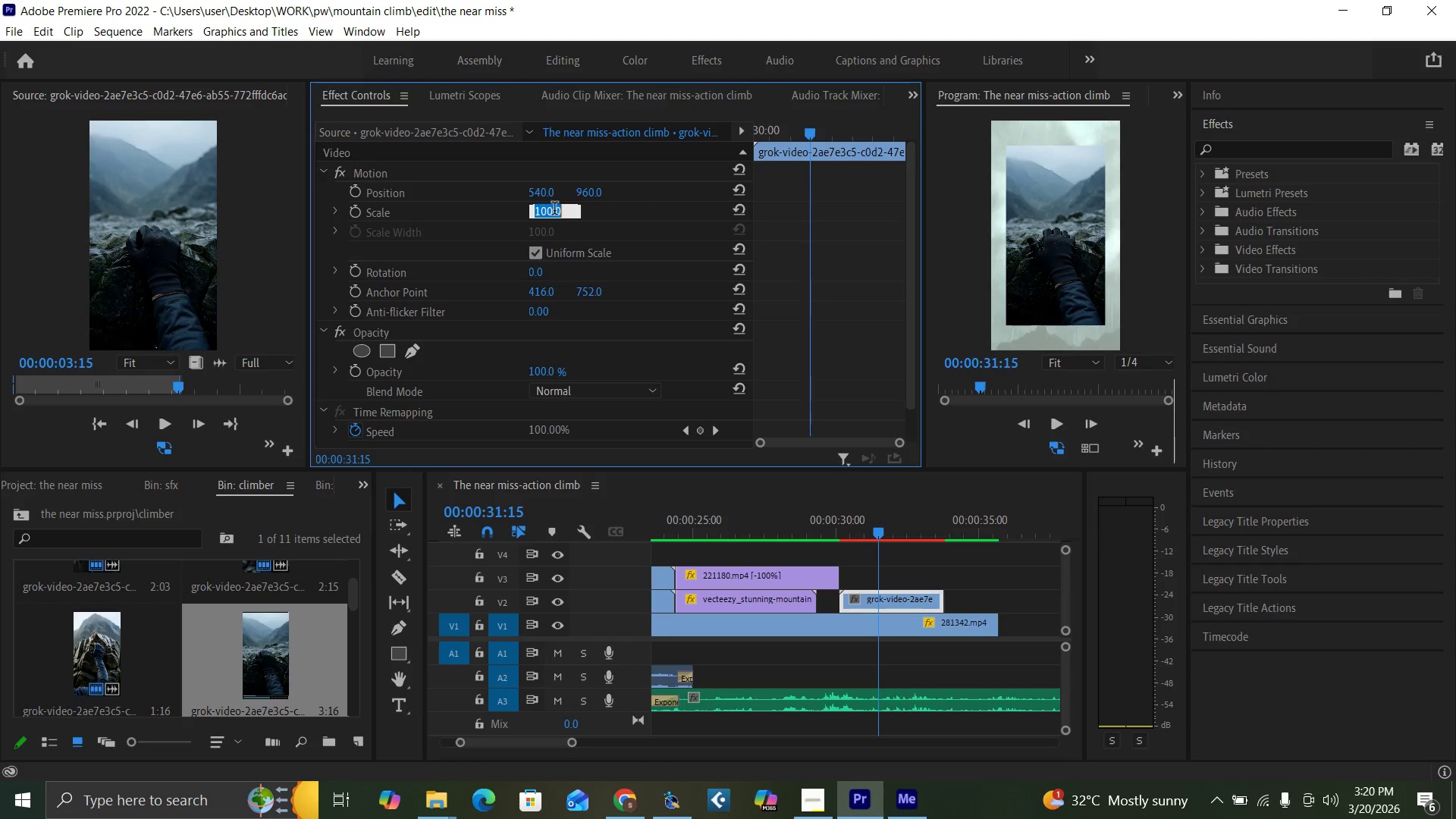 
type(131)
 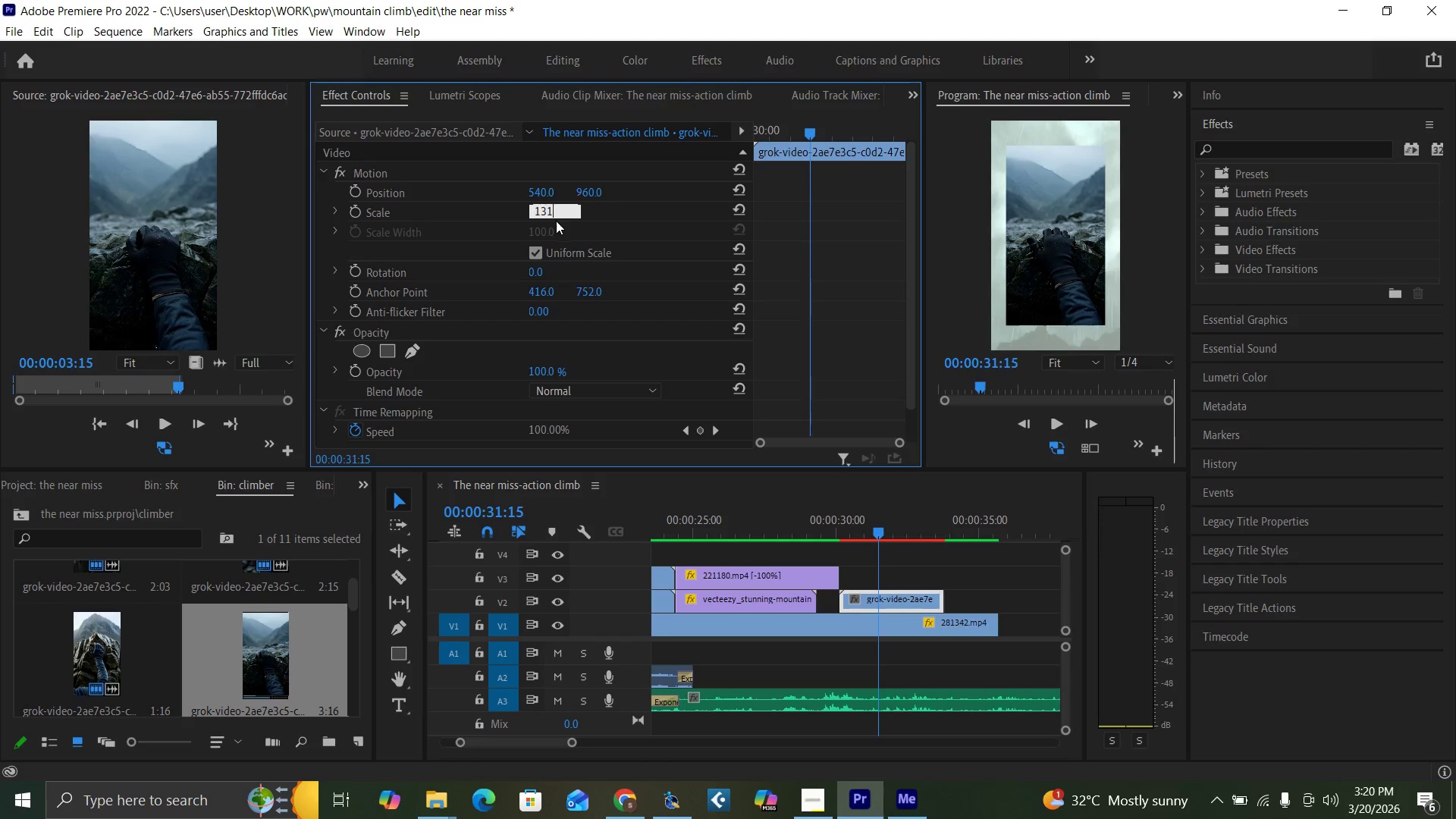 
key(Enter)
 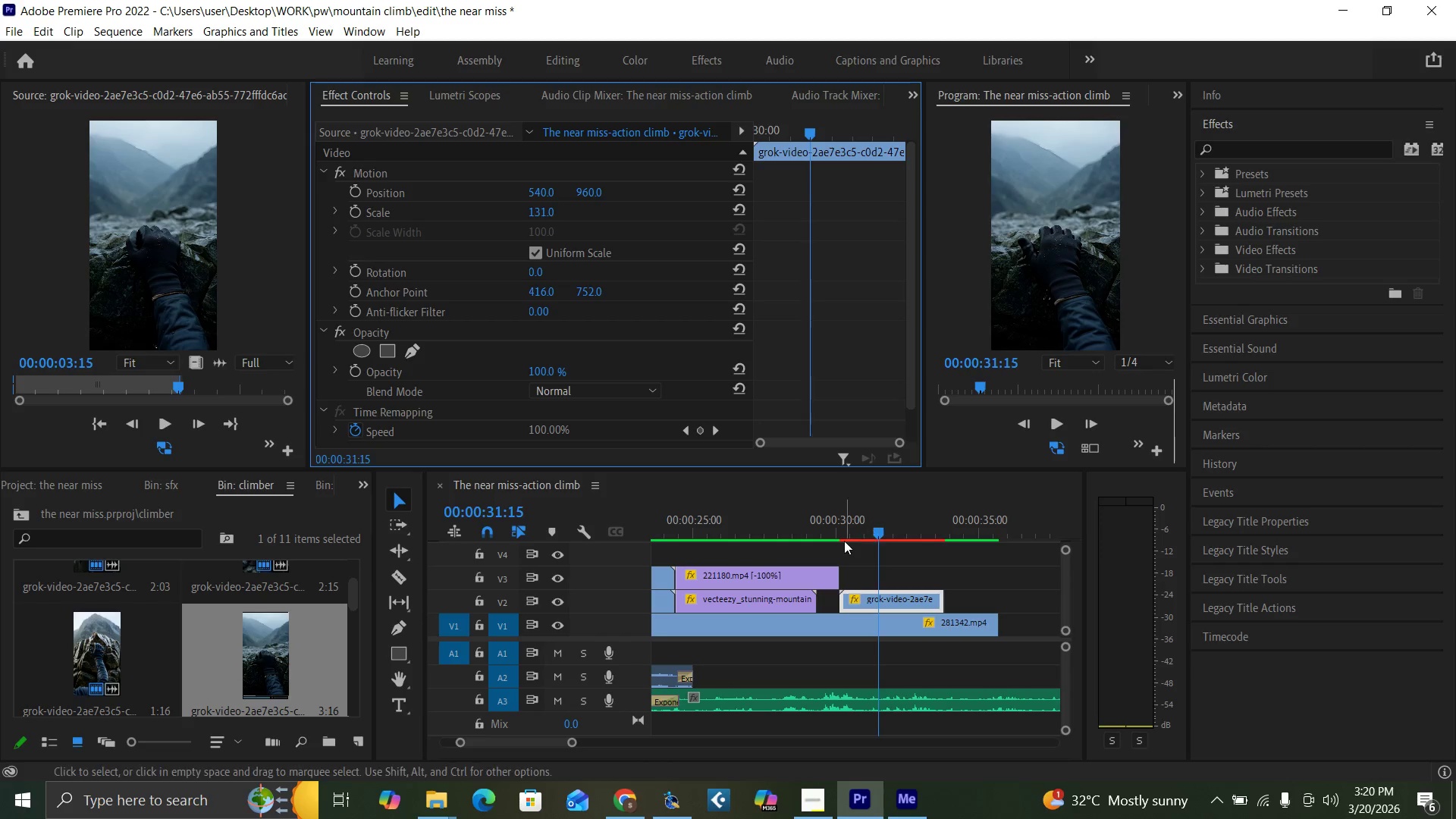 
left_click([833, 526])
 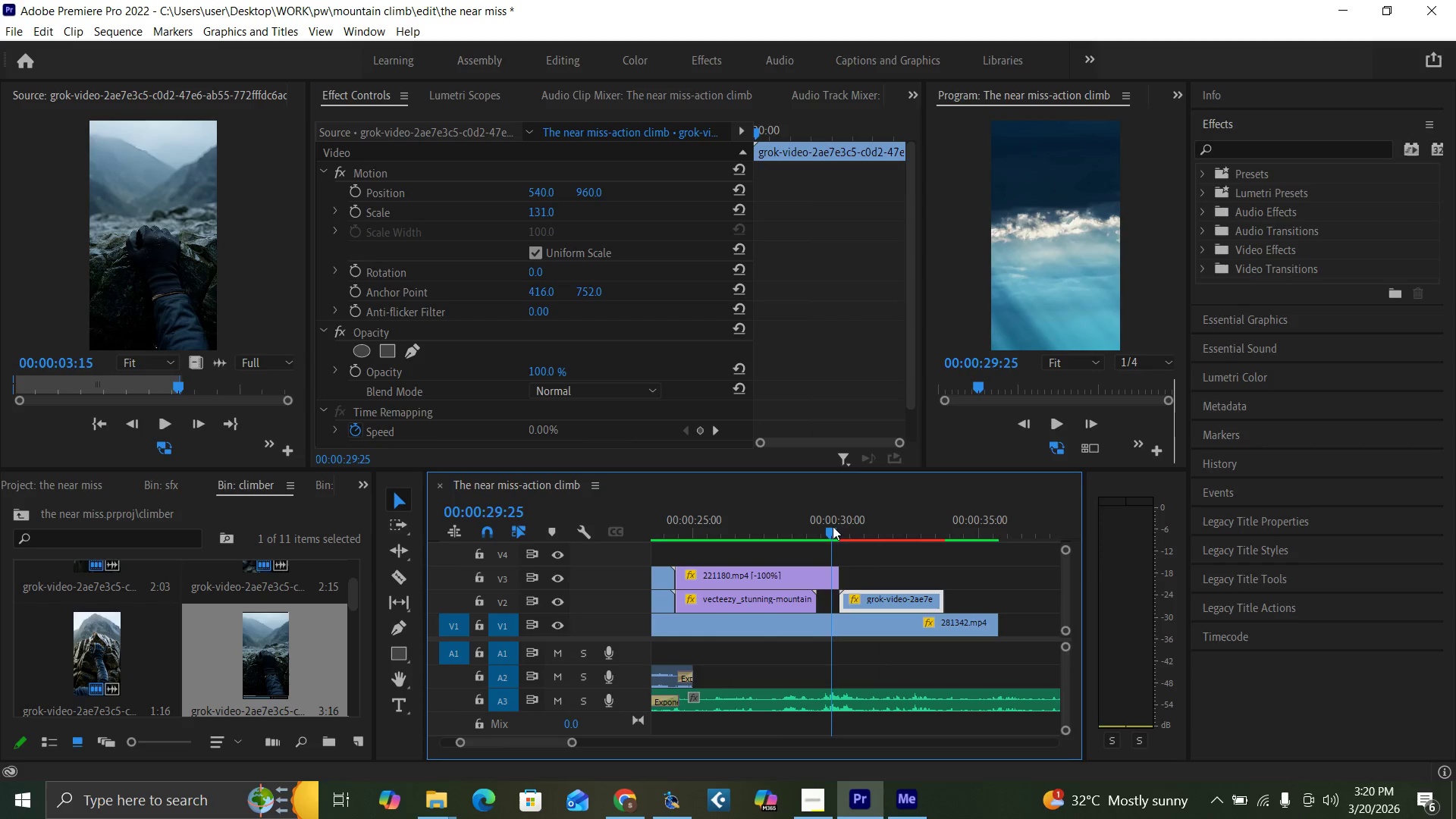 
key(Space)
 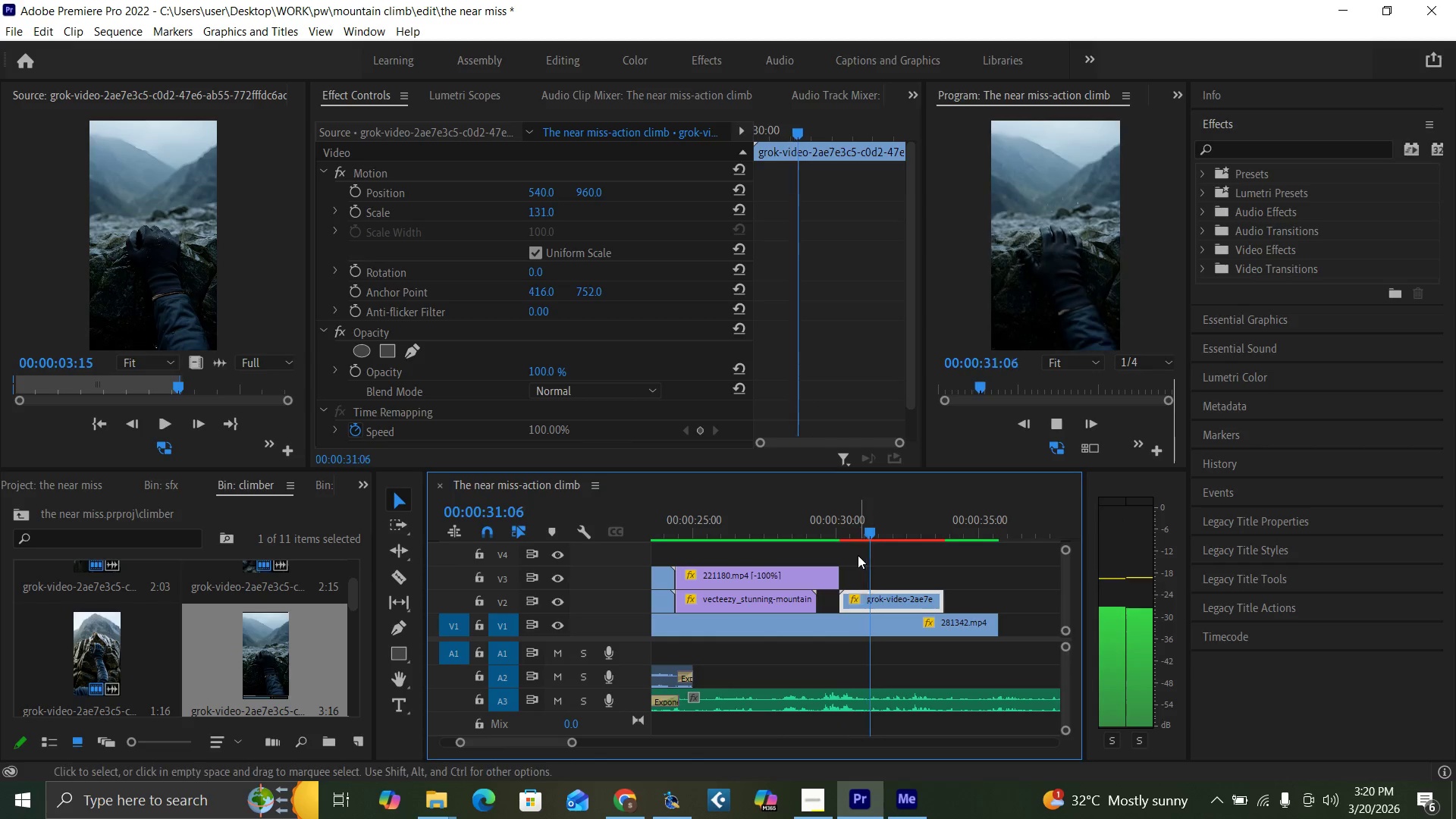 
key(Space)
 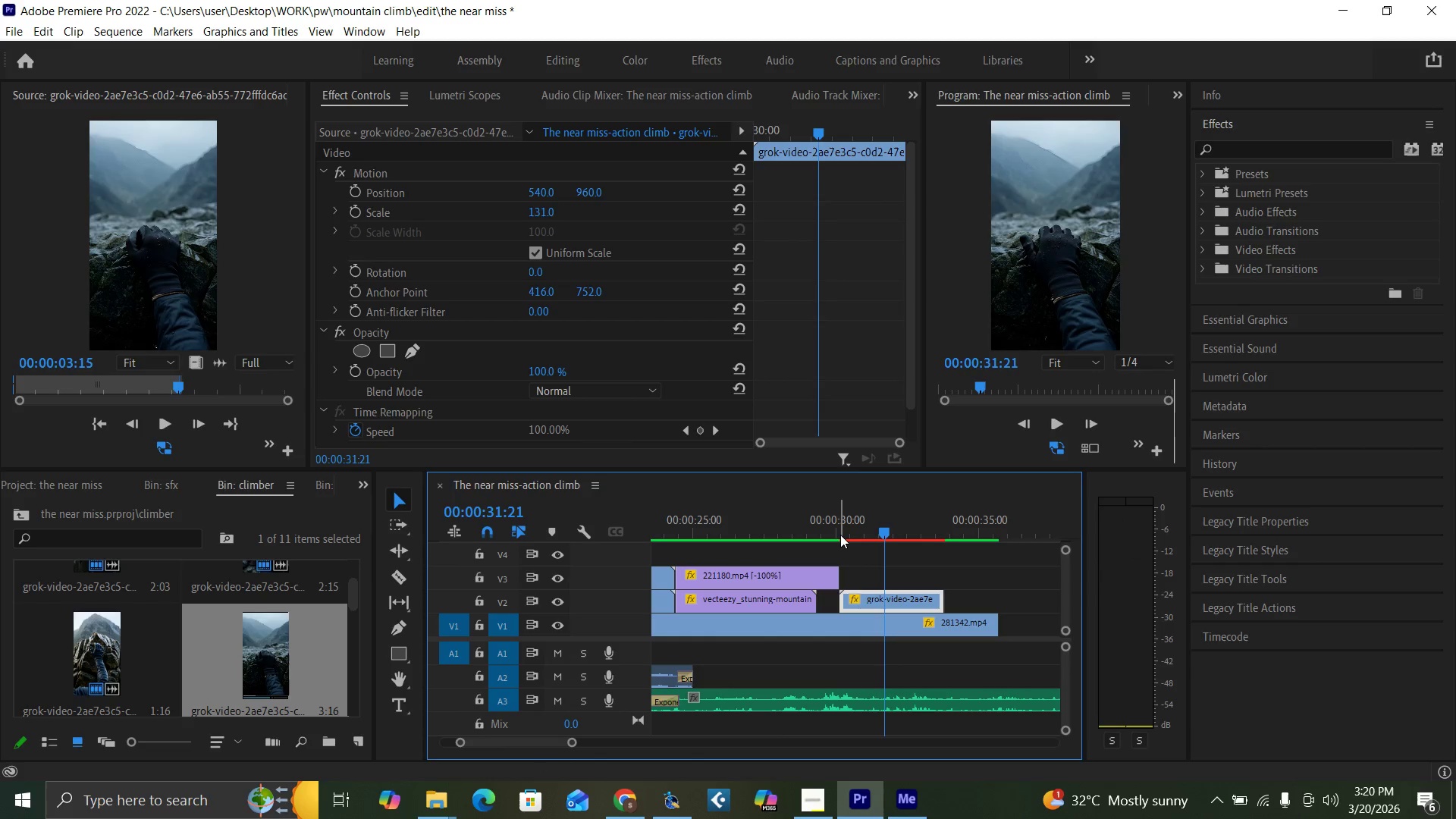 
left_click([840, 535])
 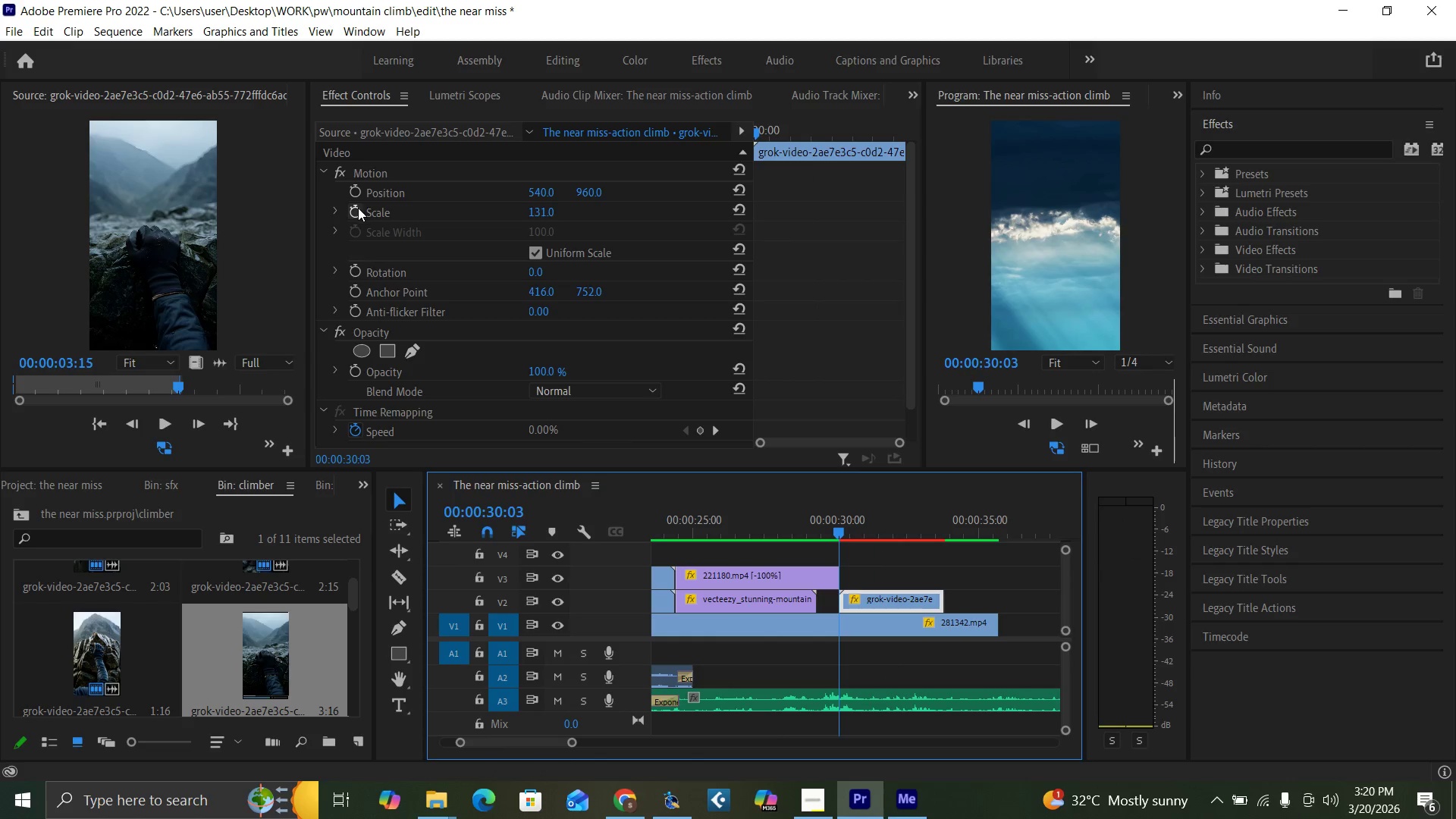 
double_click([358, 187])
 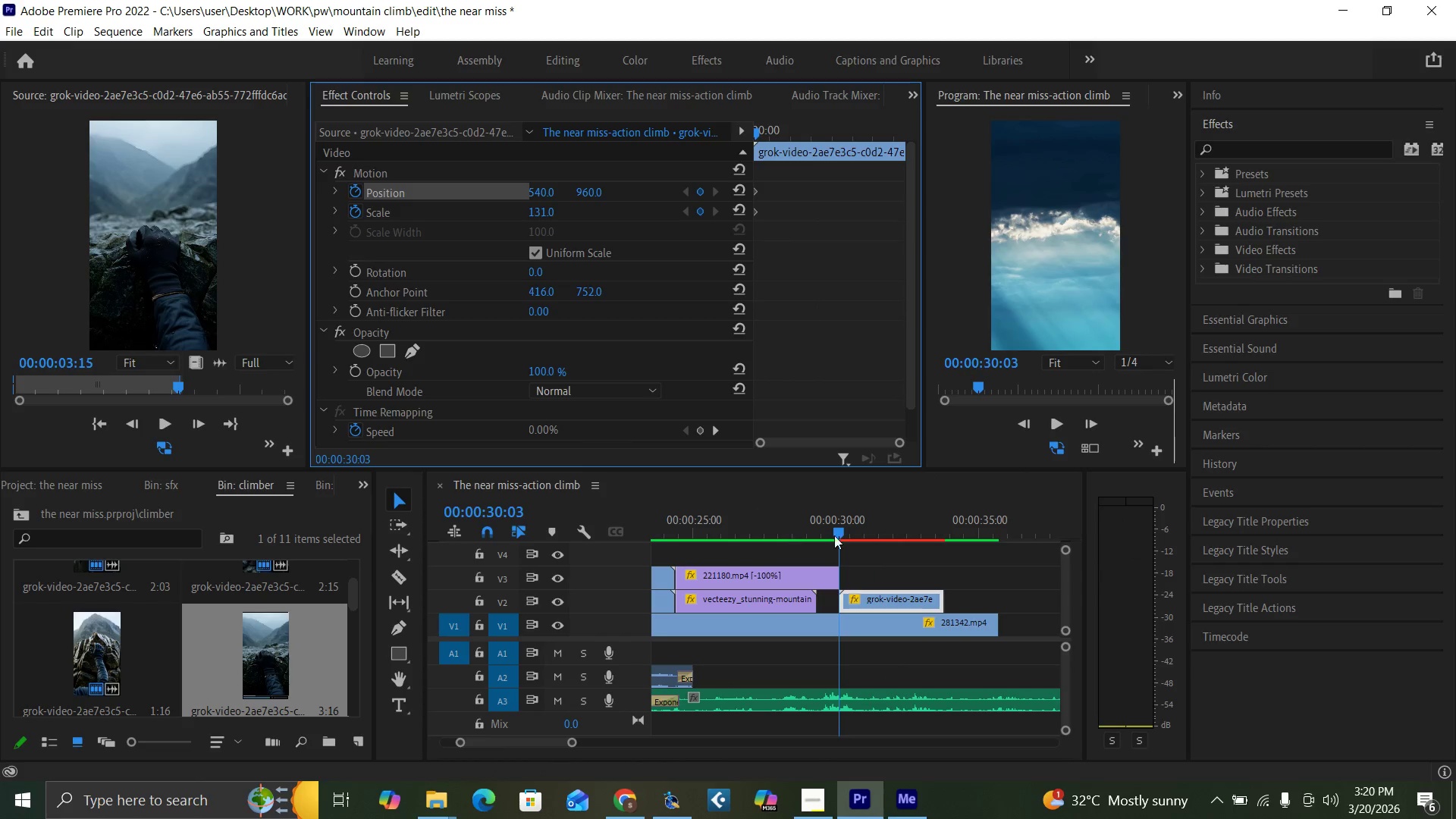 
key(Space)
 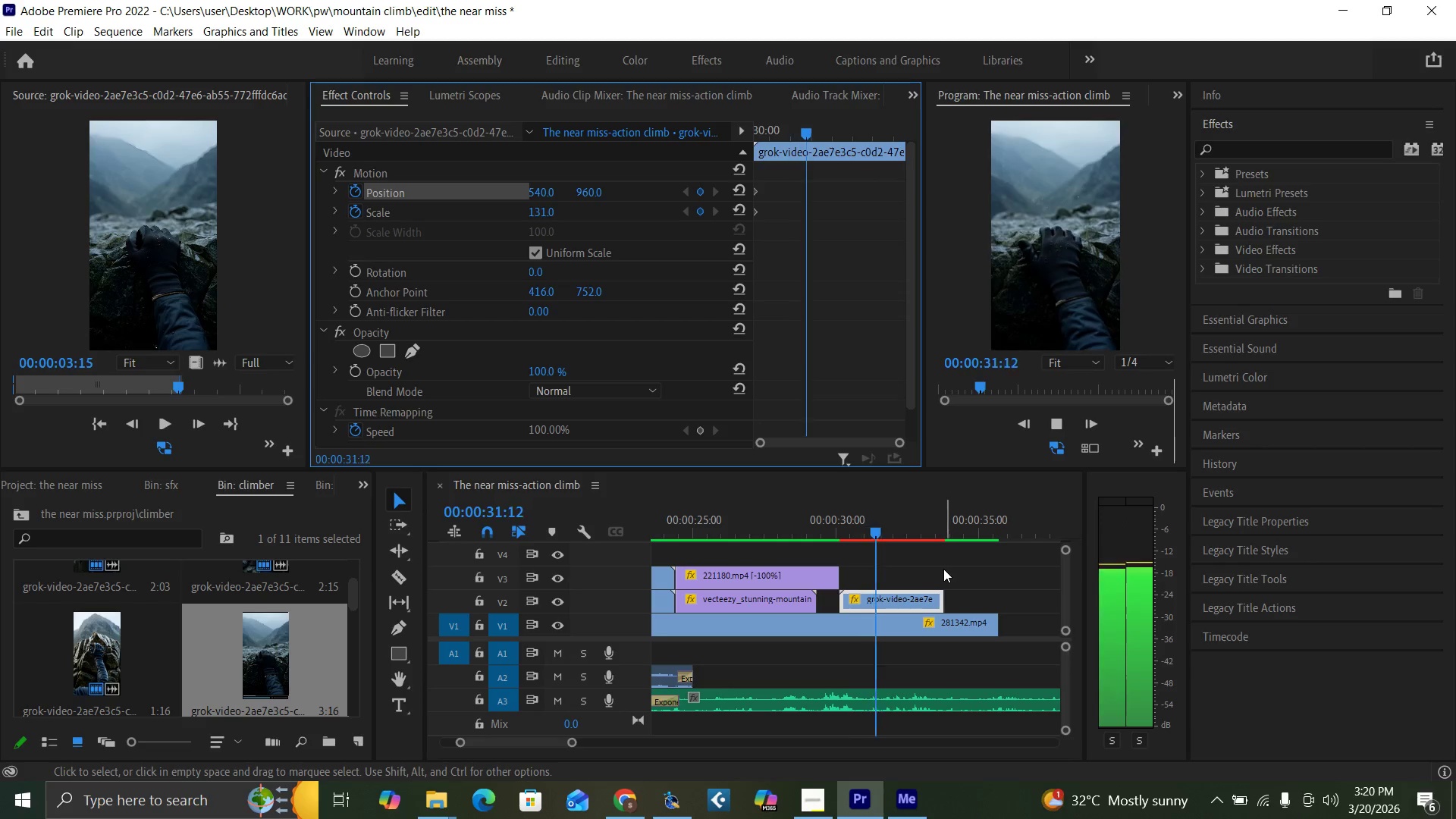 
key(Space)
 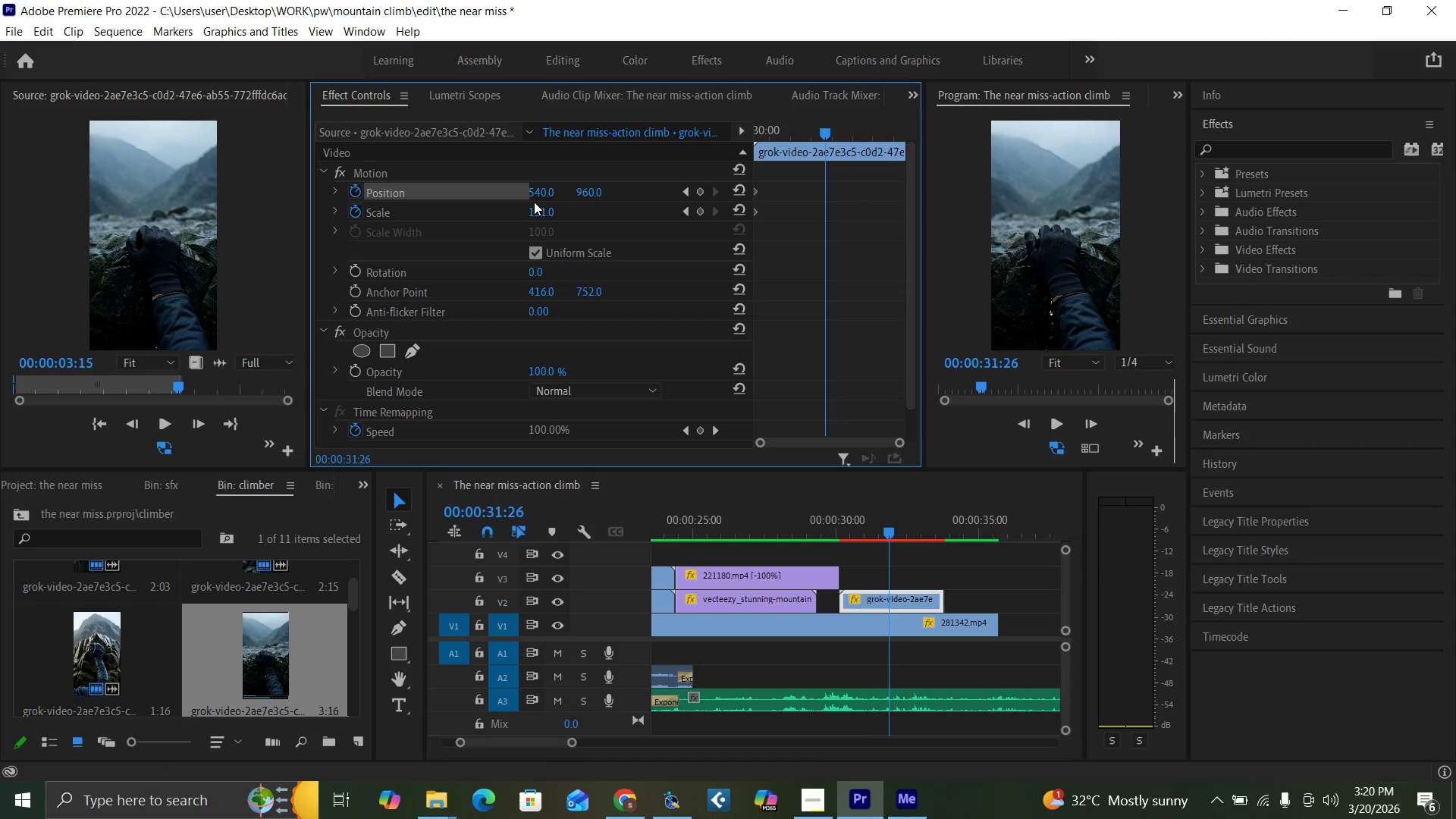 
left_click([538, 208])
 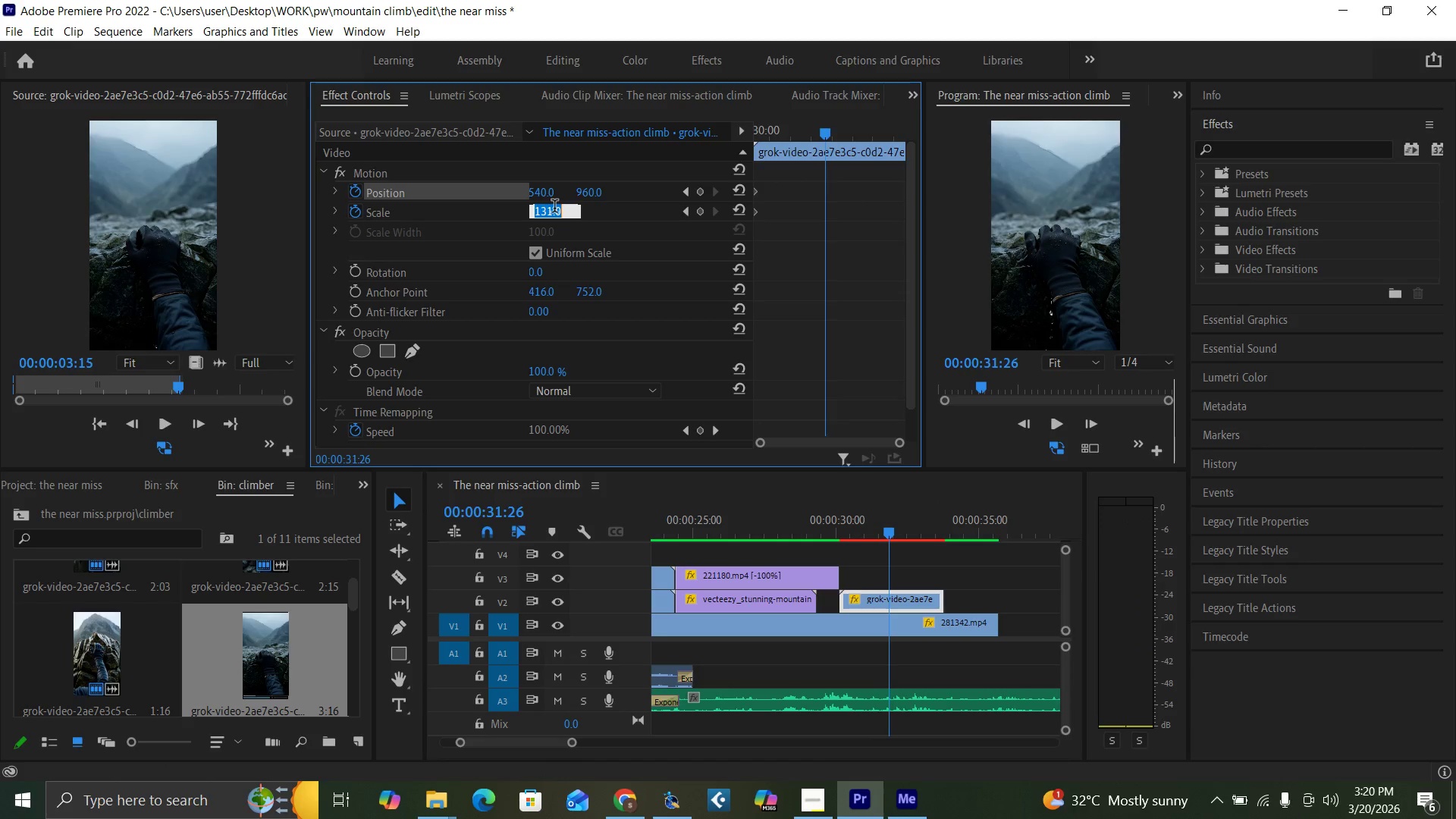 
type(14)
 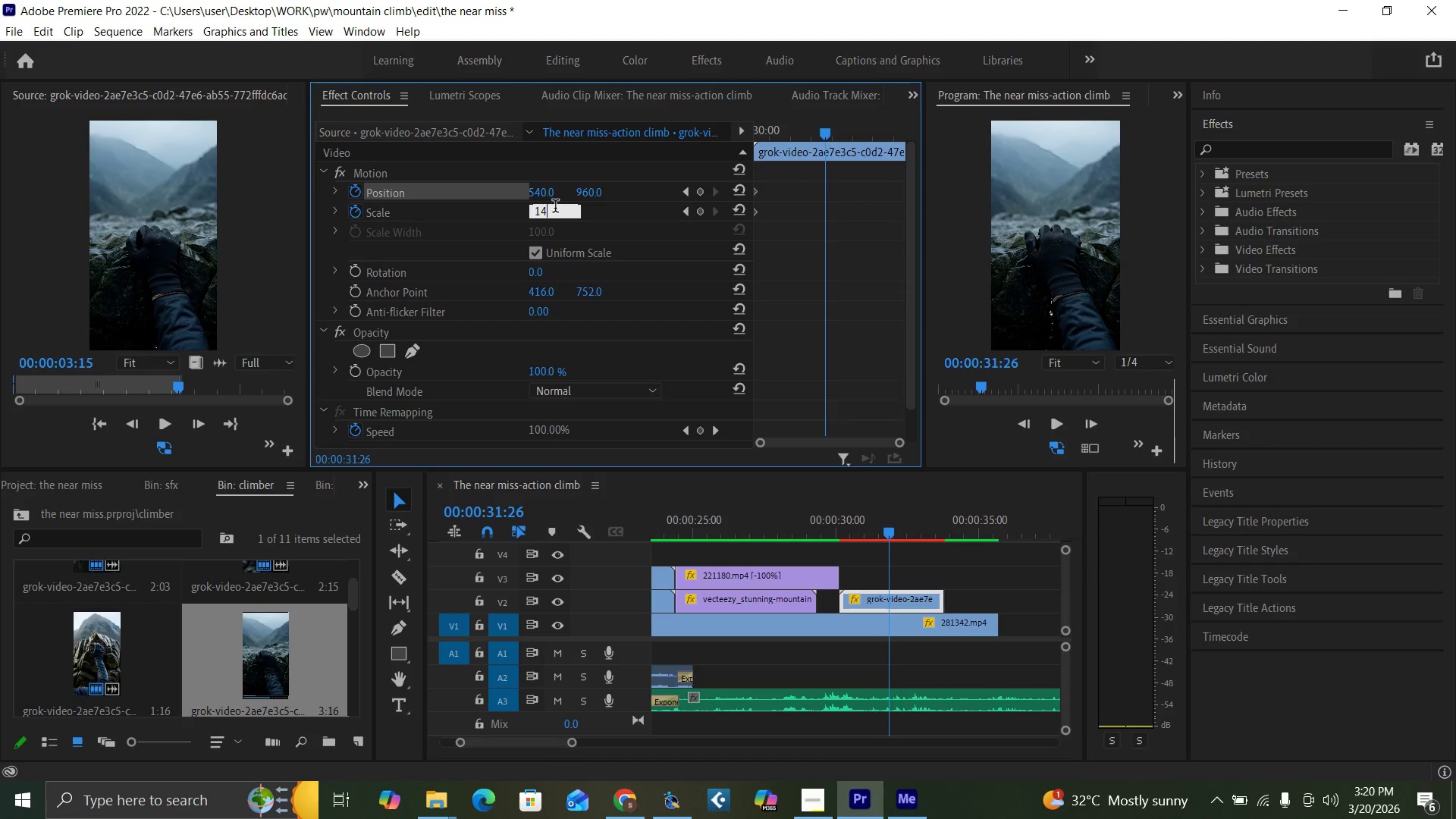 
key(0)
 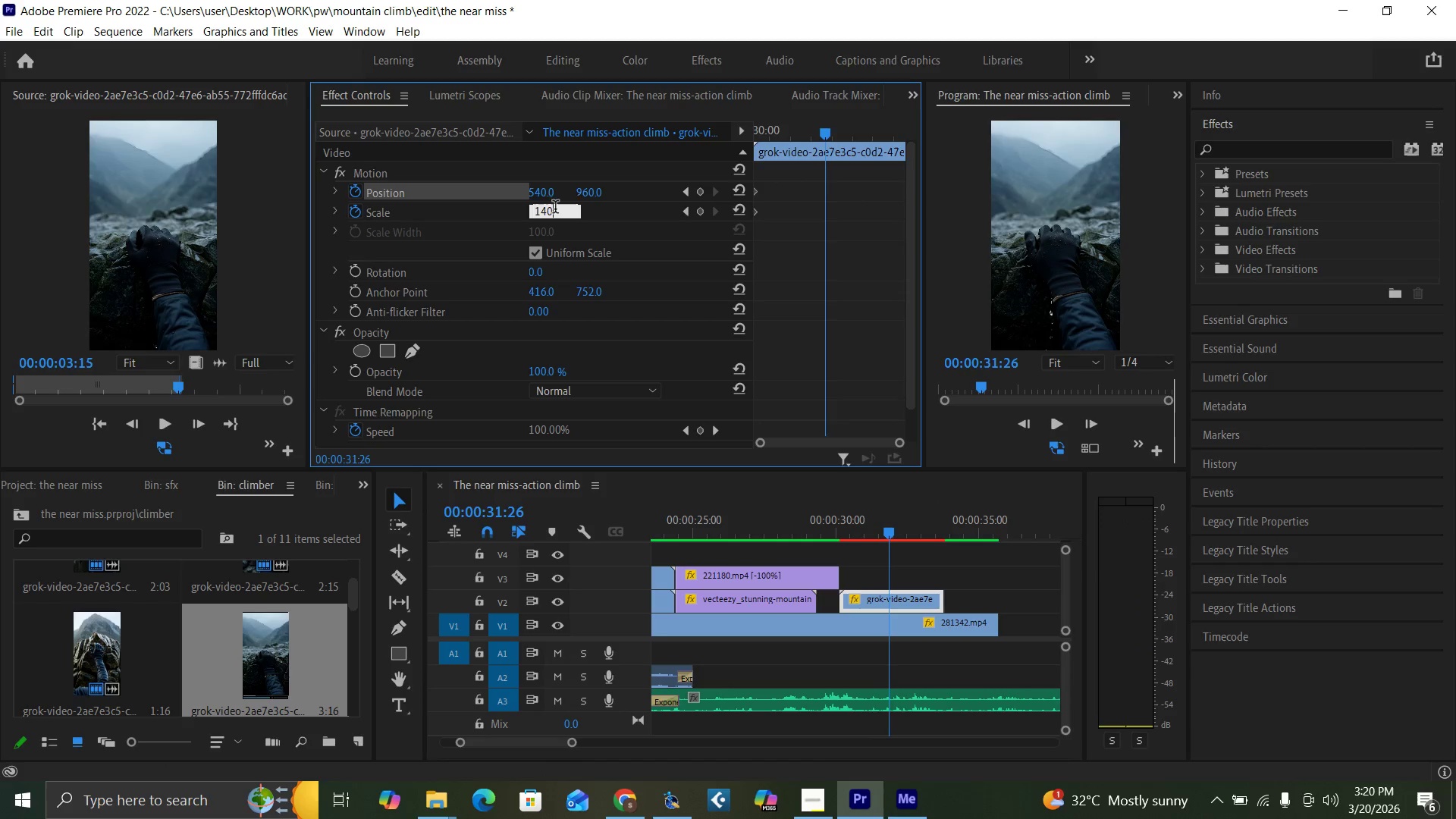 
key(Enter)
 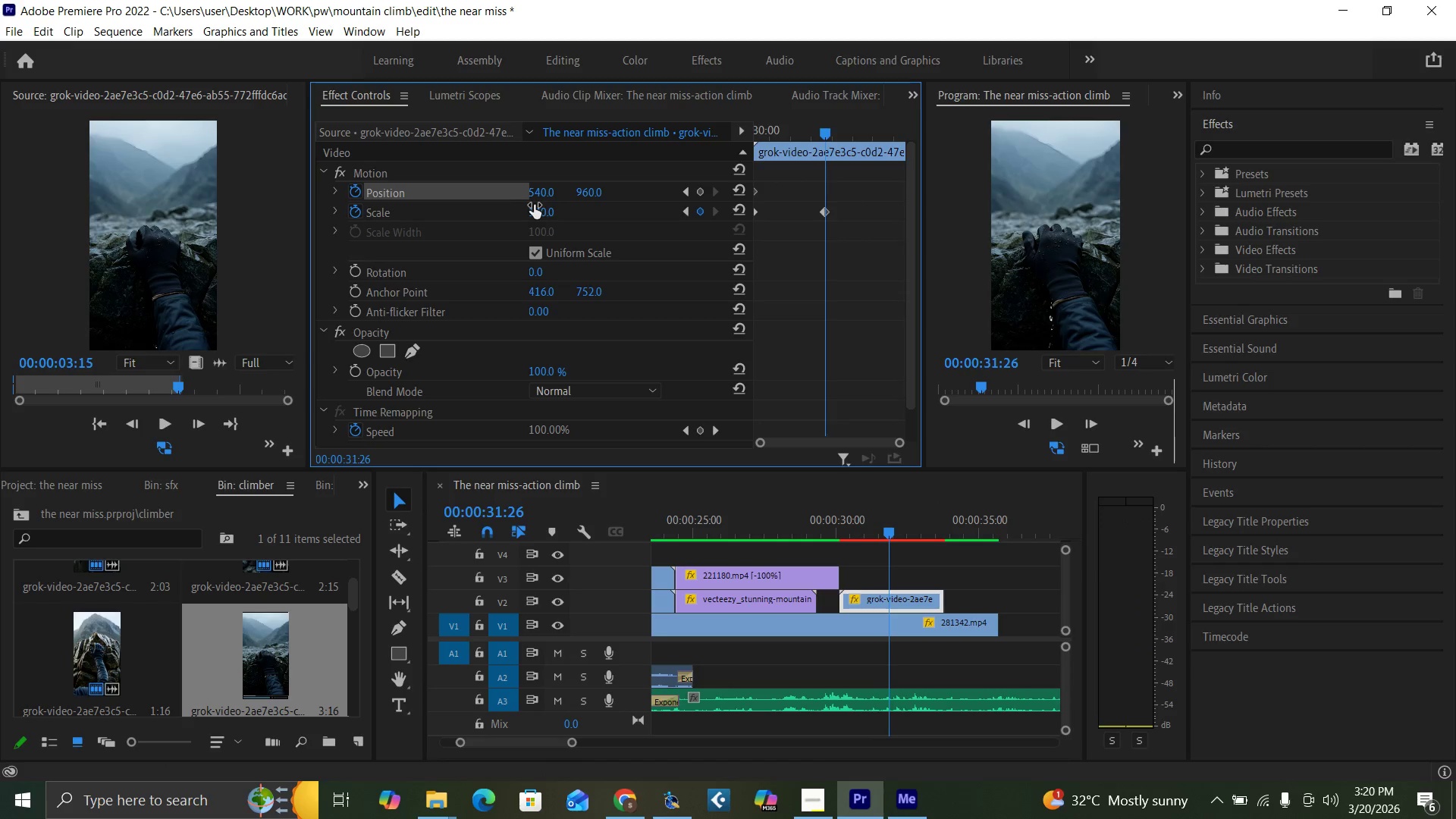 
left_click([535, 212])
 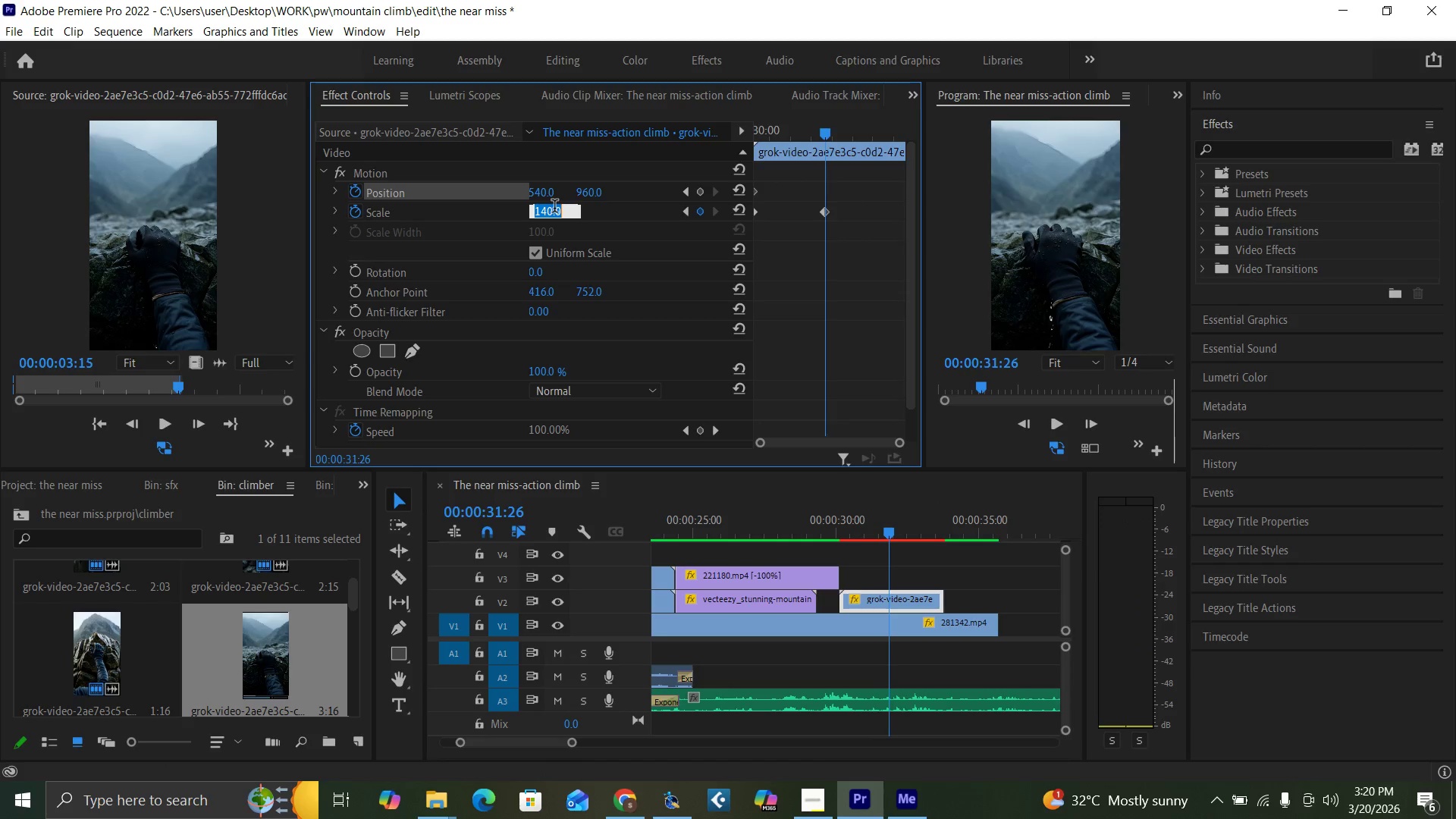 
type(145)
 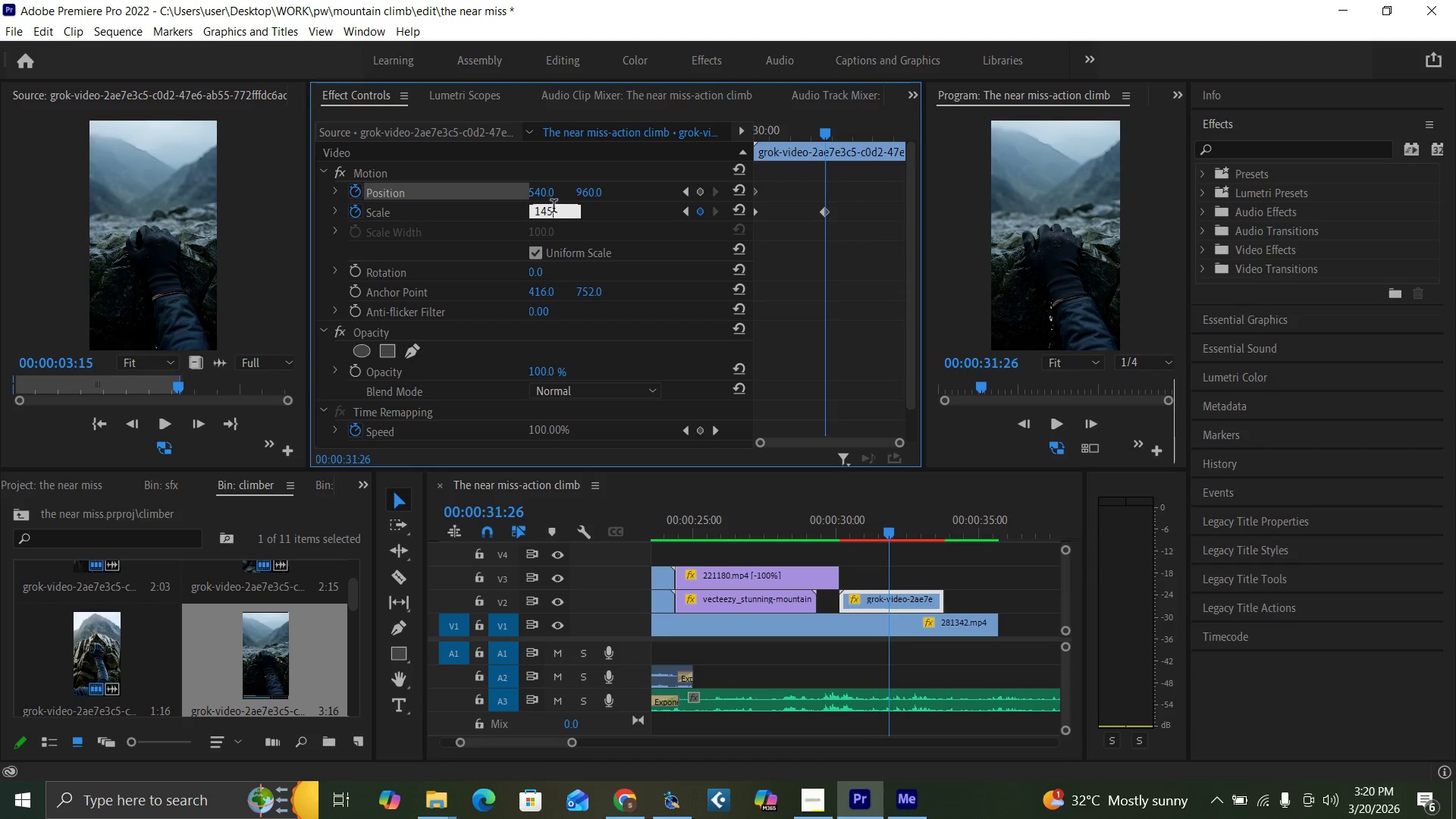 
key(Enter)
 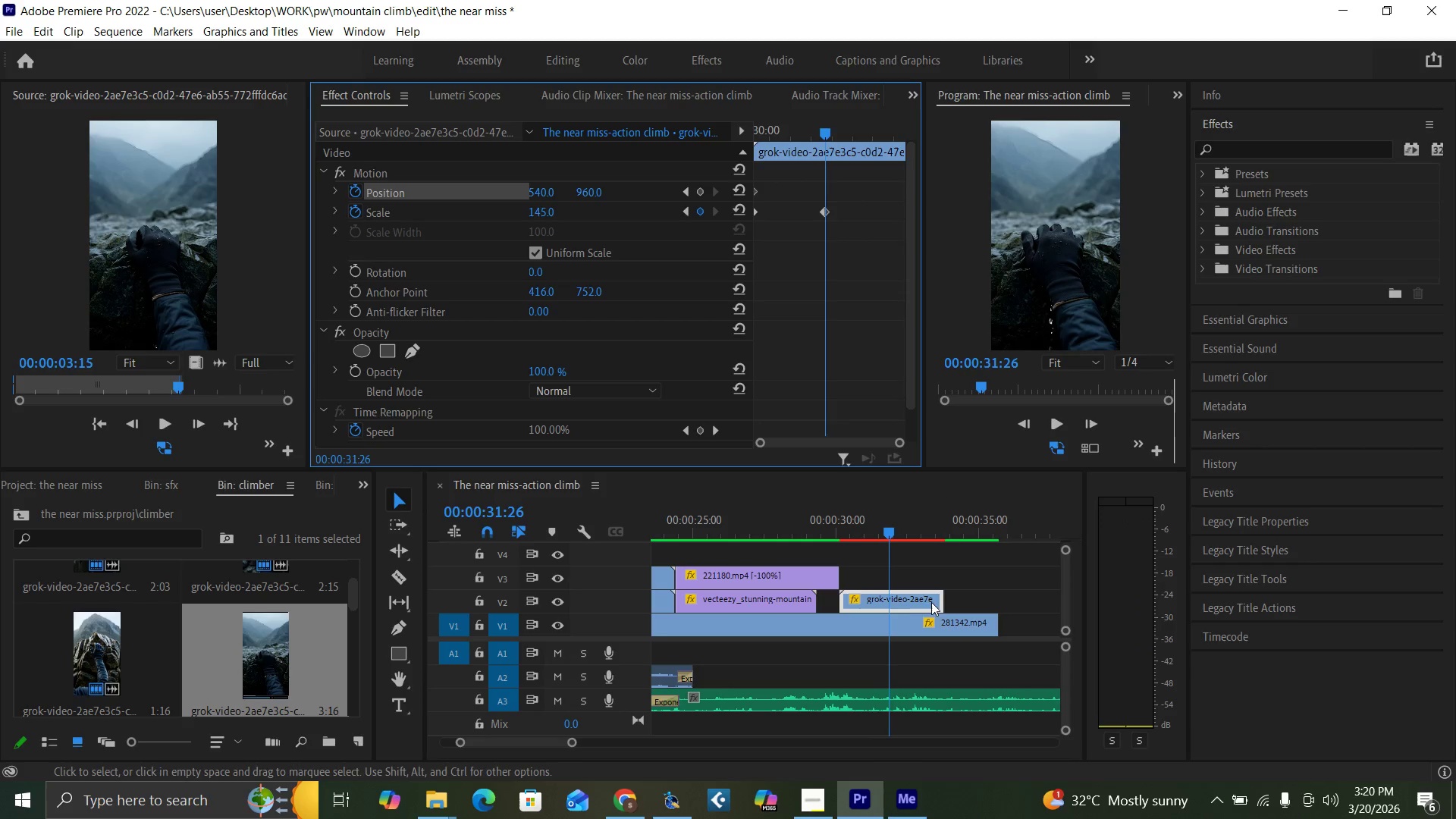 
left_click_drag(start_coordinate=[940, 601], to_coordinate=[890, 610])
 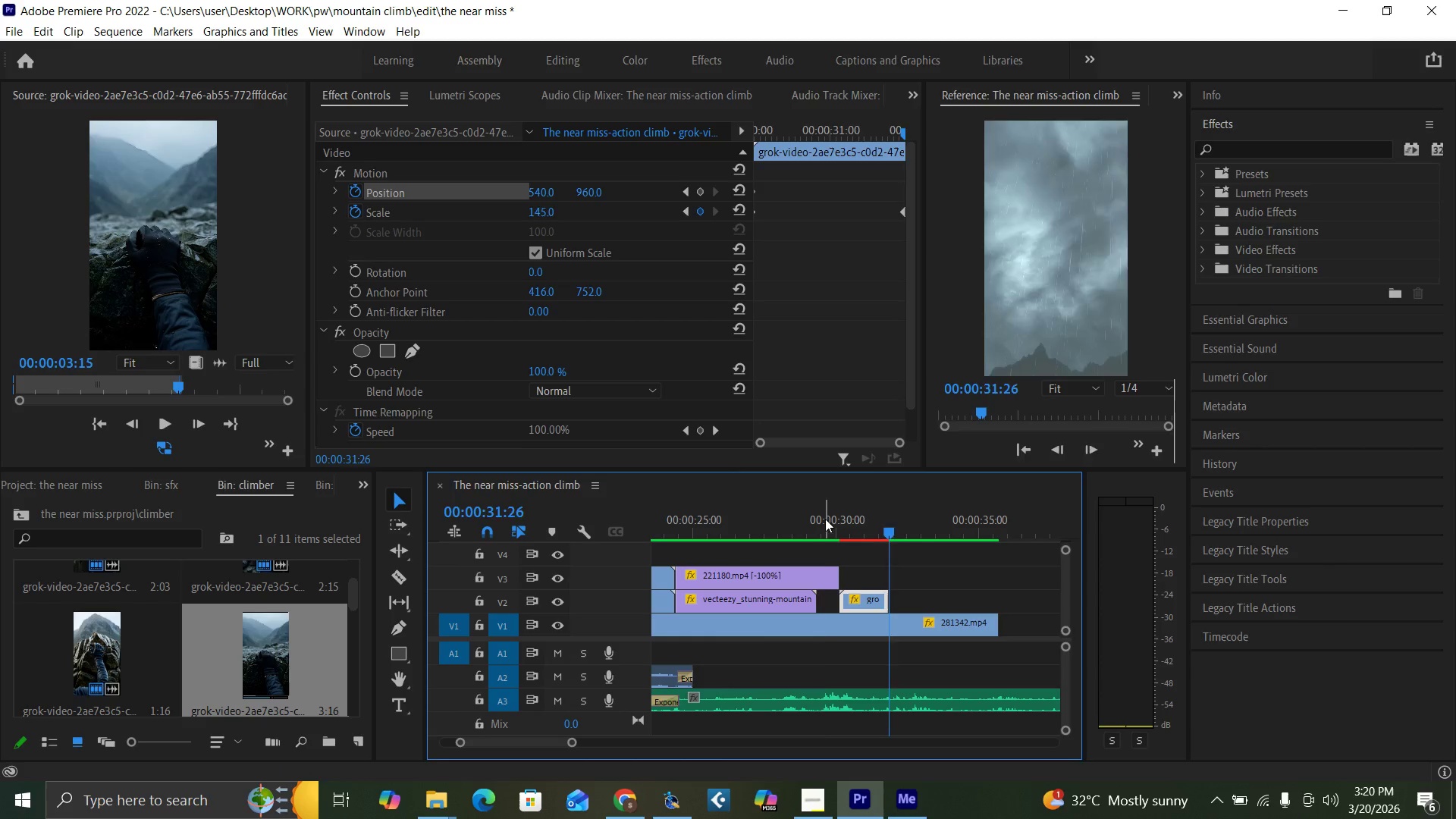 
key(Space)
 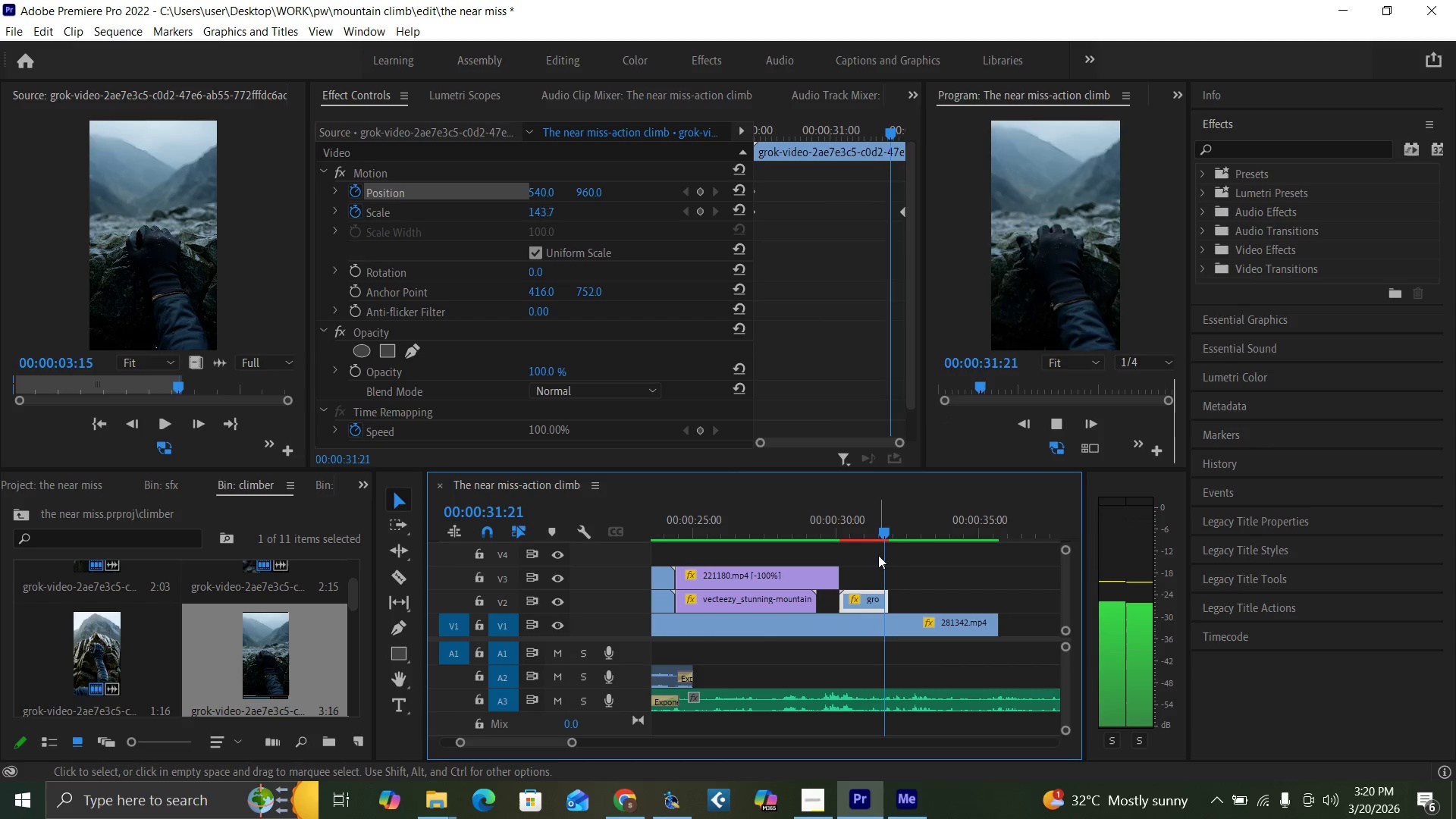 
key(Space)
 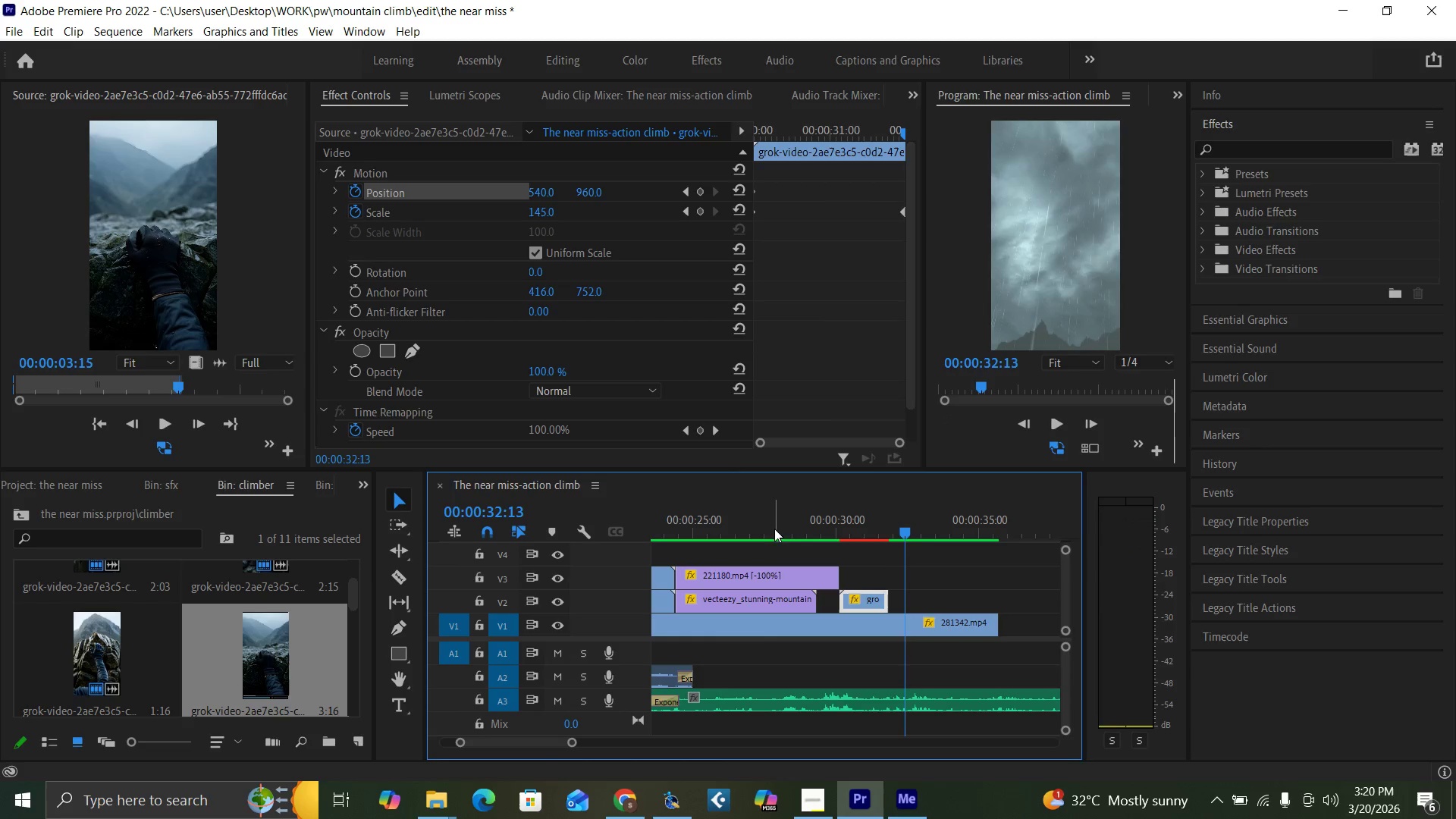 
key(Control+S)
 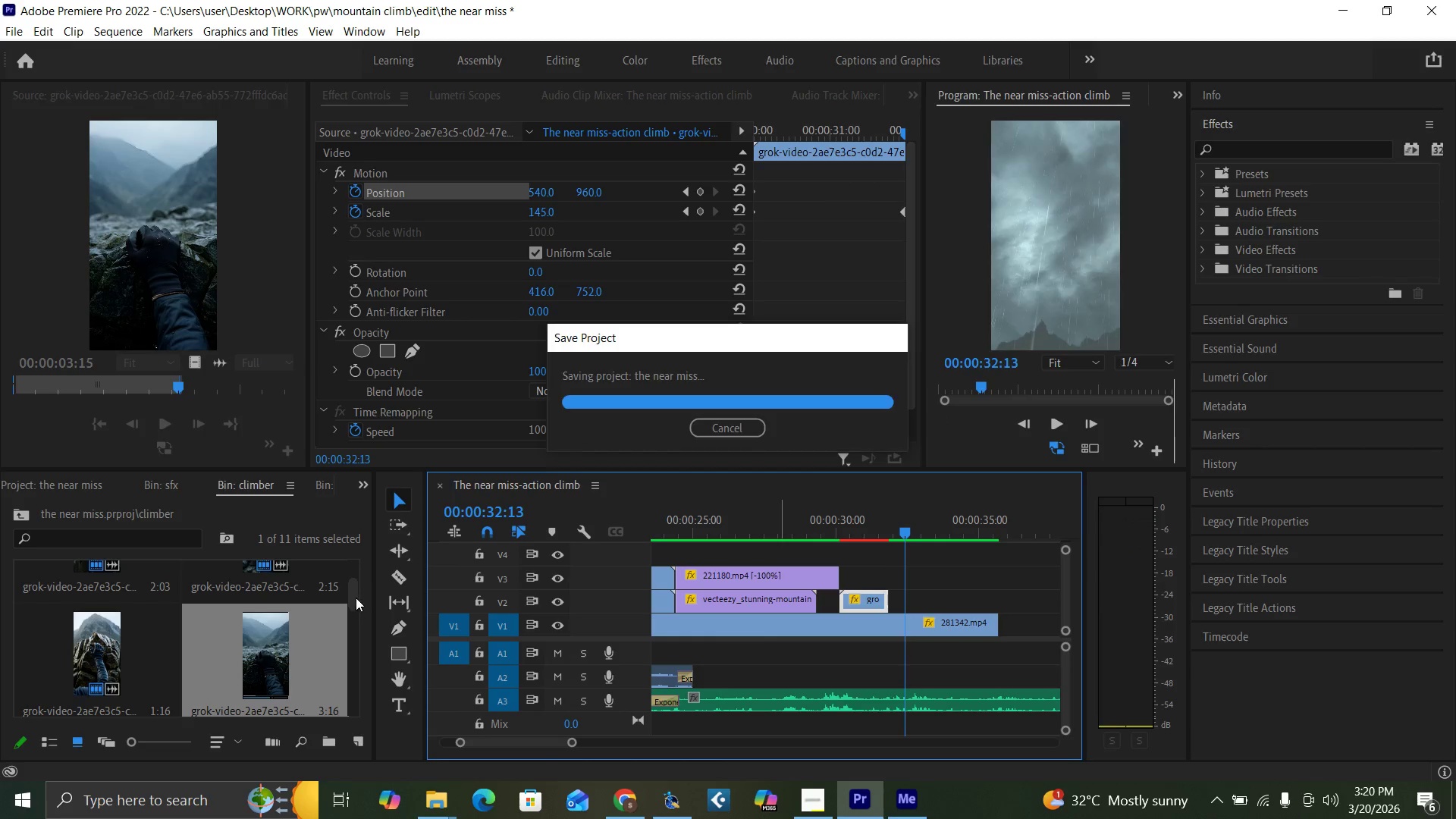 
left_click_drag(start_coordinate=[352, 595], to_coordinate=[362, 626])
 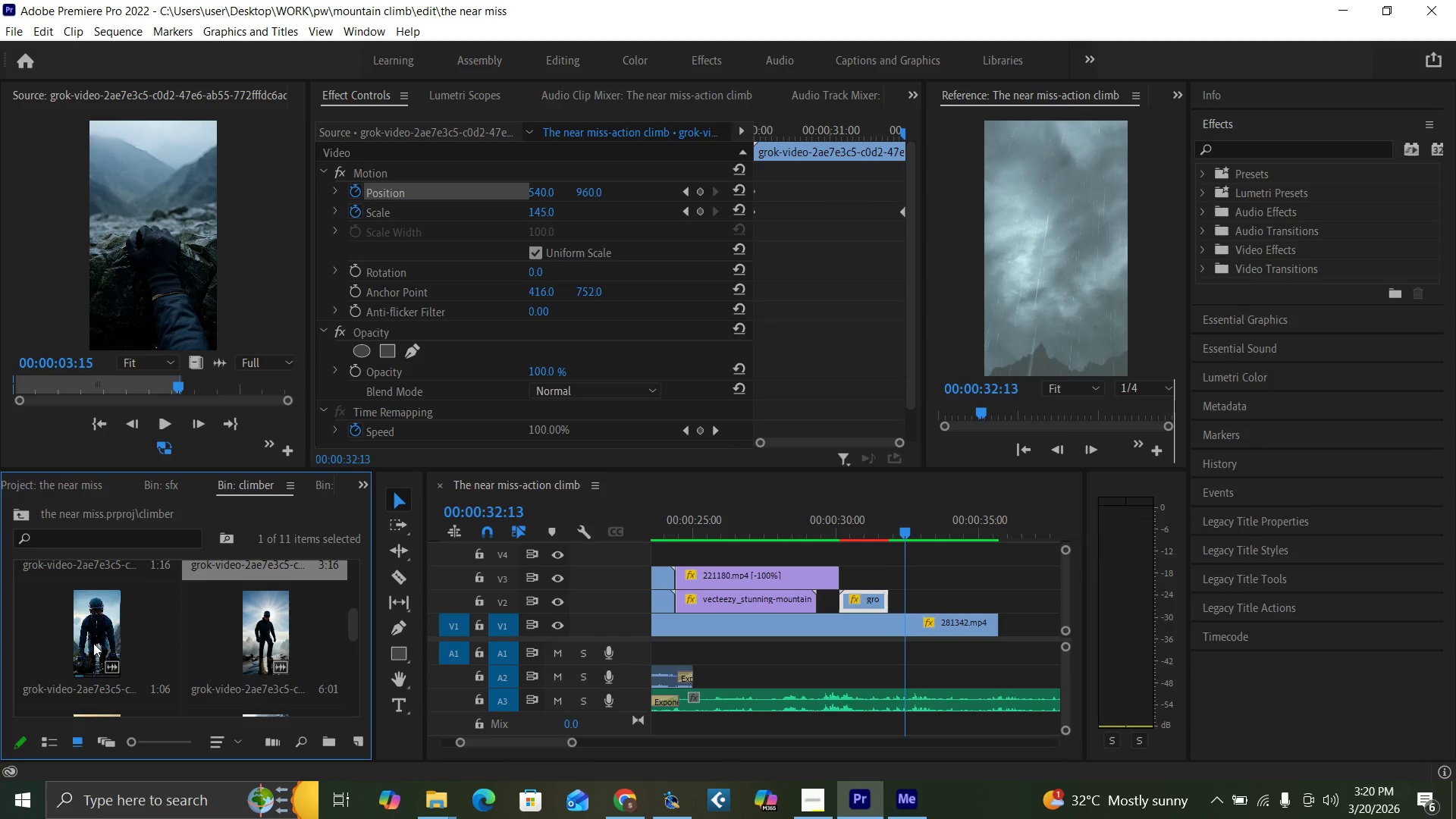 
double_click([93, 643])
 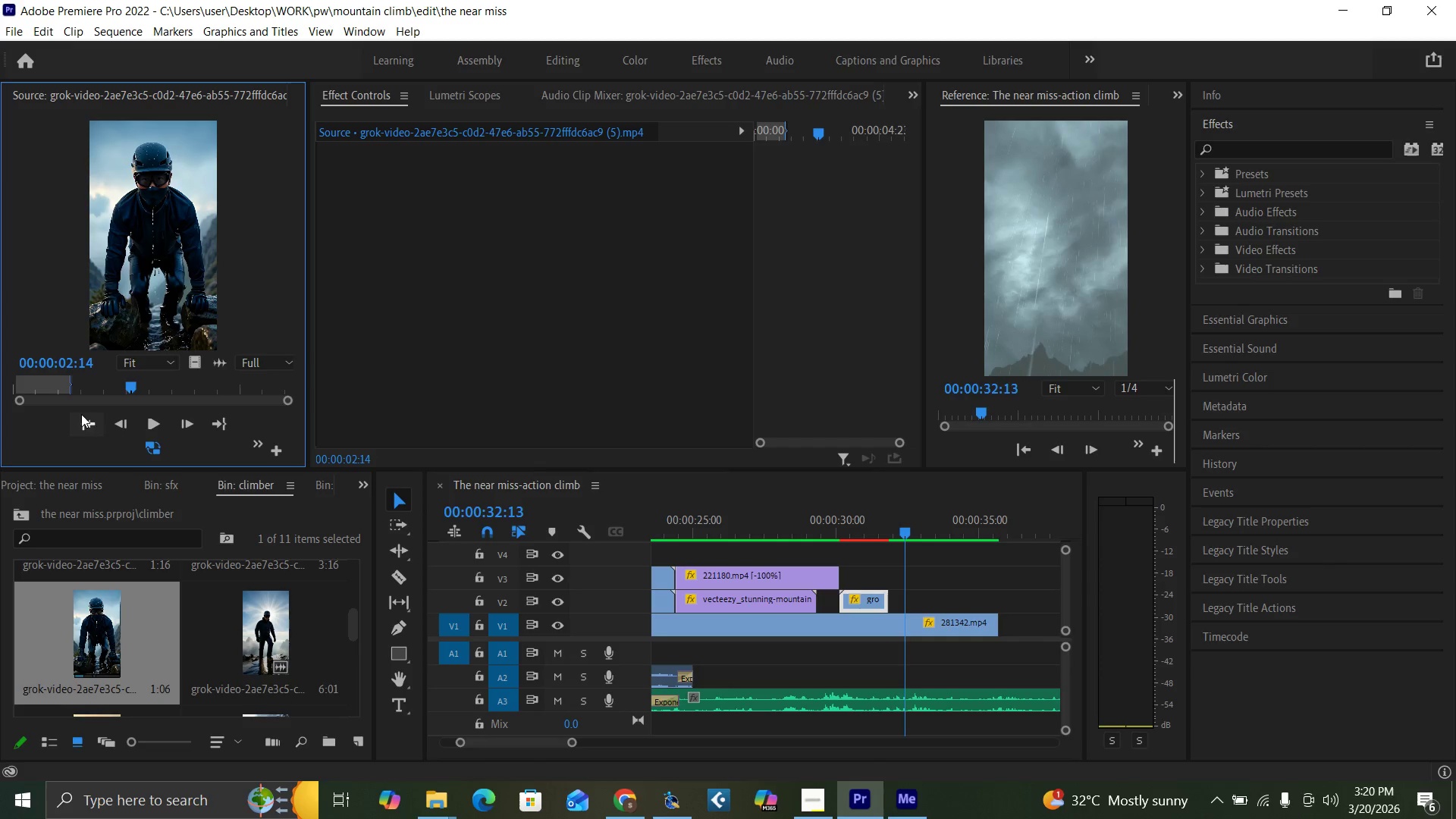 
left_click_drag(start_coordinate=[83, 390], to_coordinate=[243, 428])
 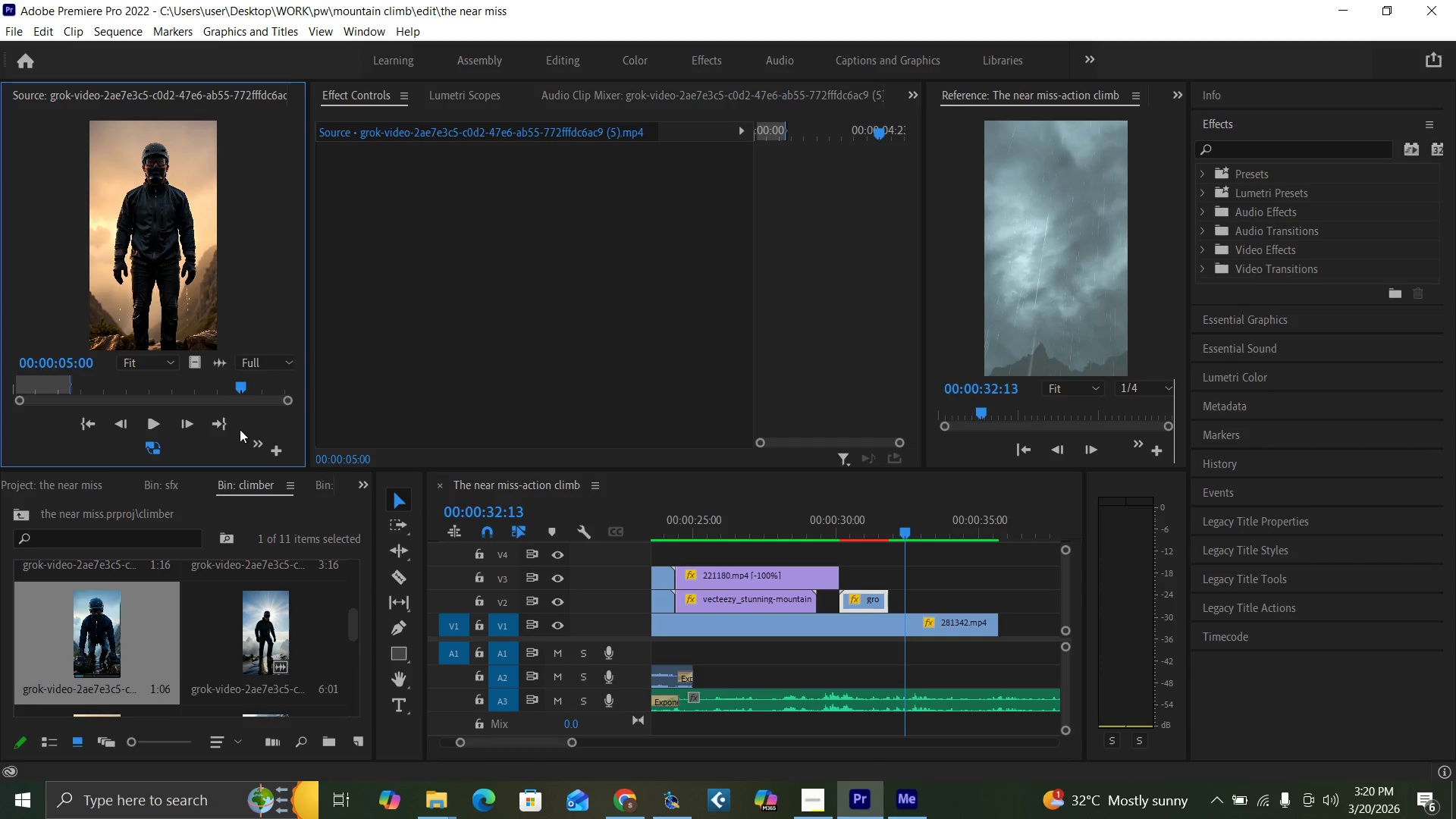 
key(O)
 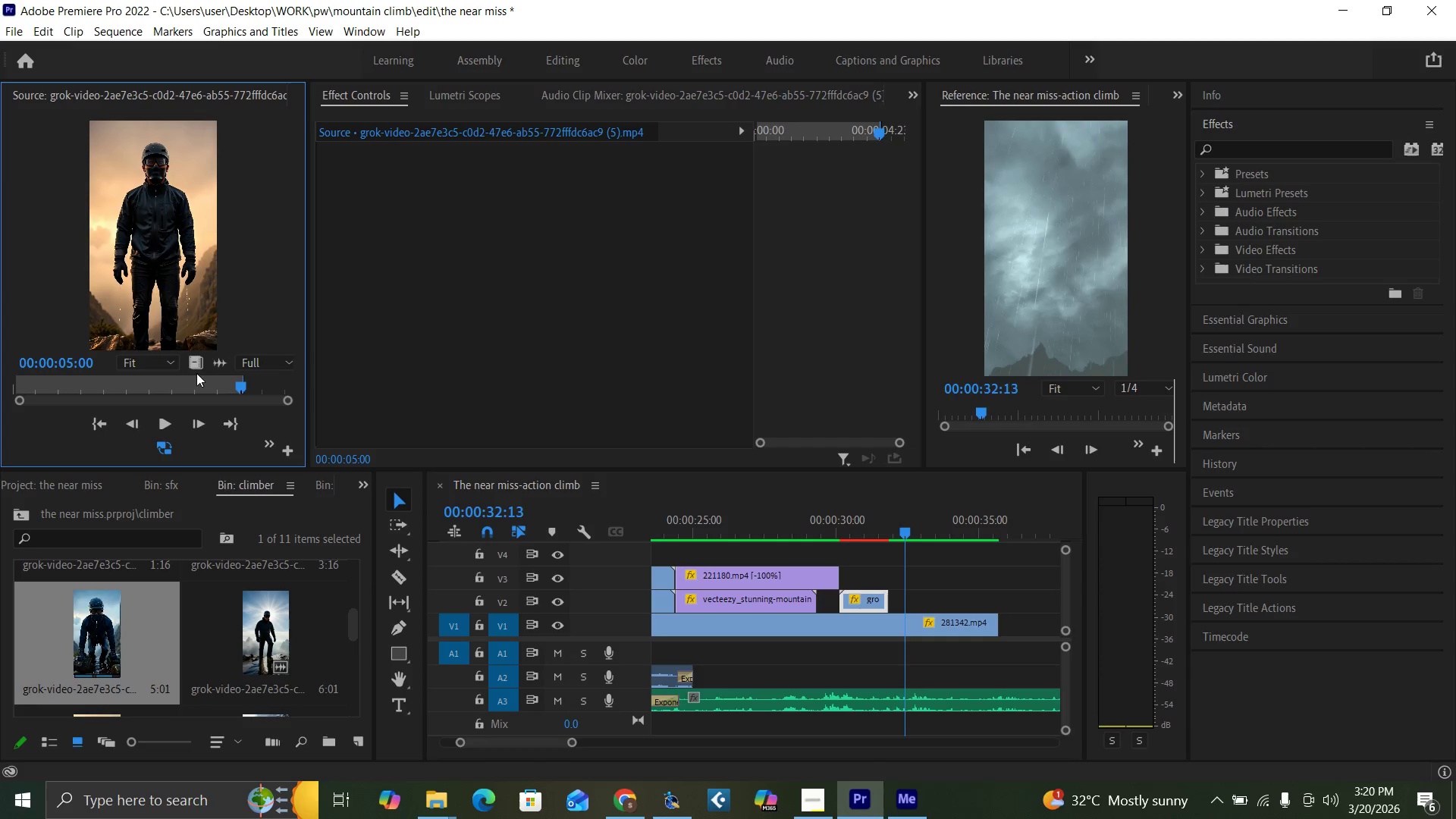 
left_click_drag(start_coordinate=[195, 369], to_coordinate=[896, 592])
 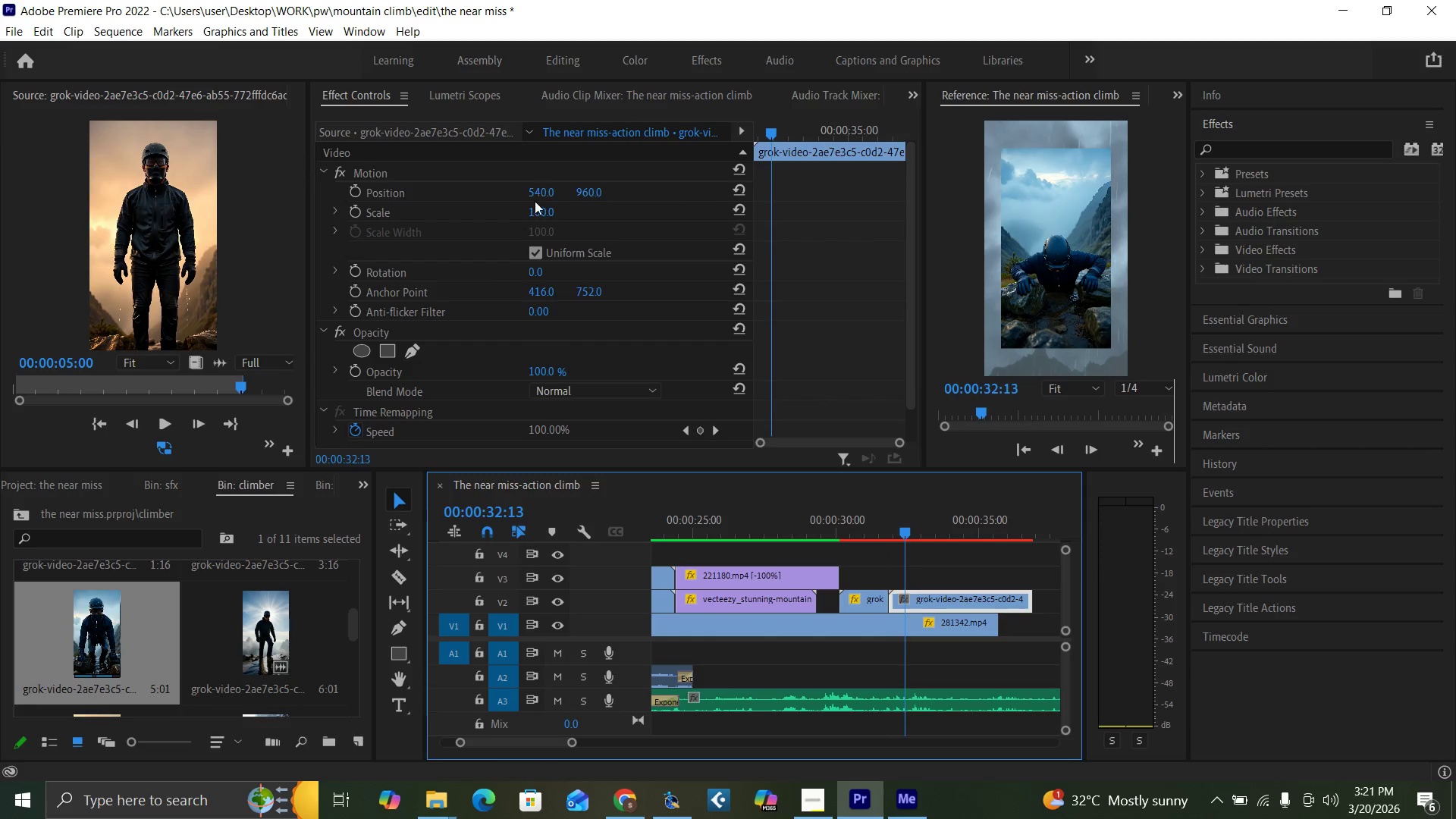 
left_click([536, 215])
 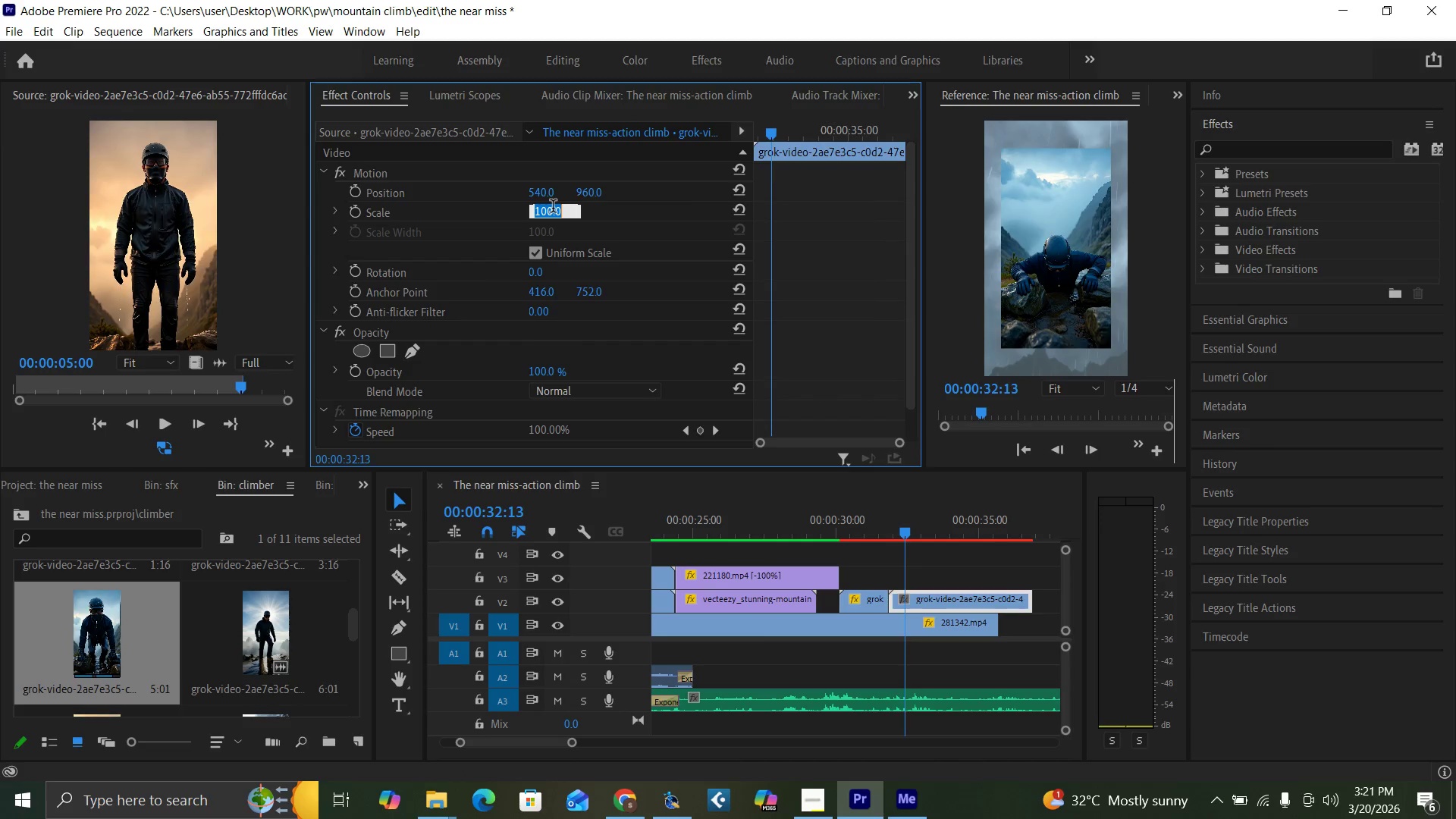 
type(131)
 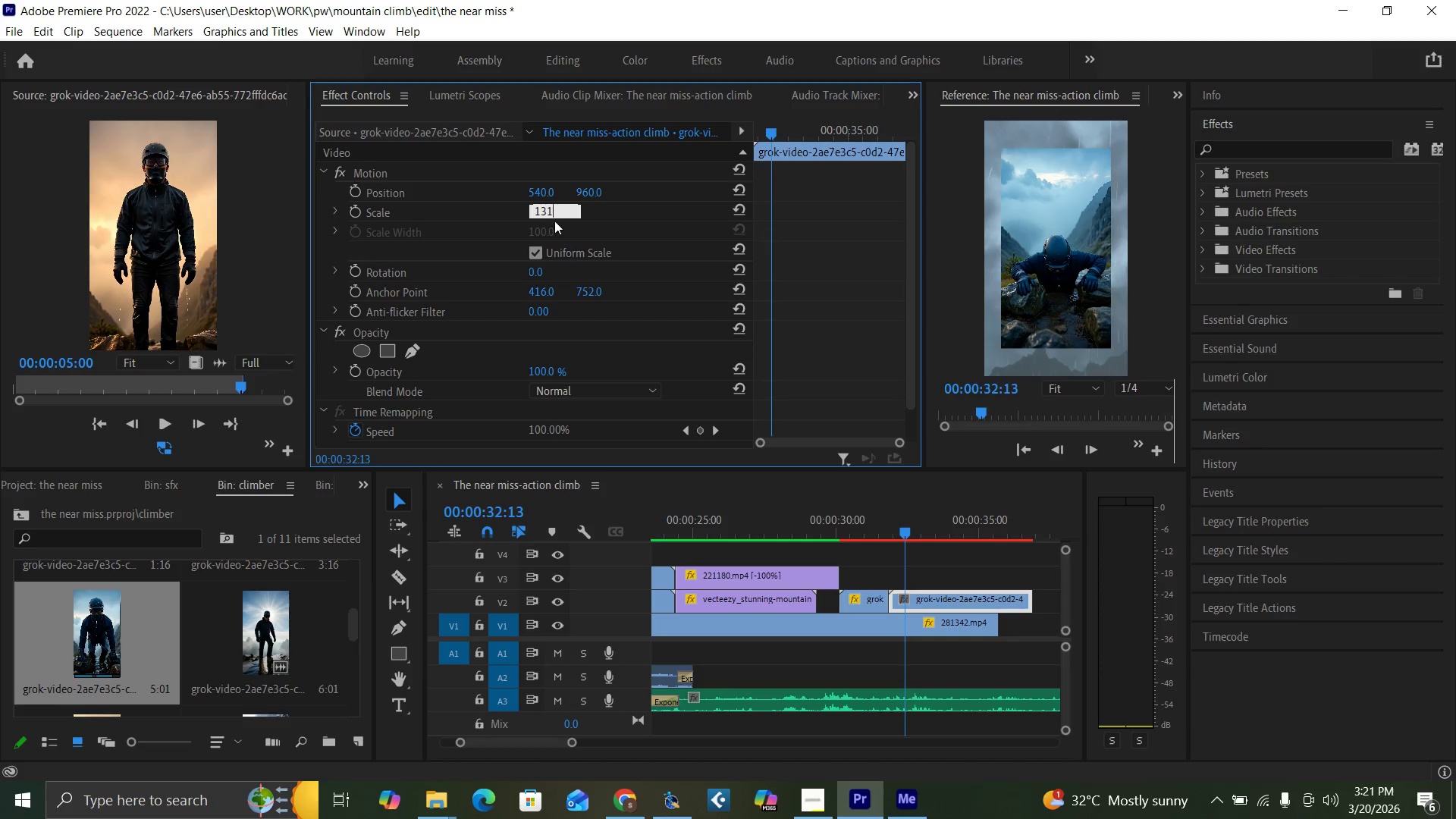 
key(Enter)
 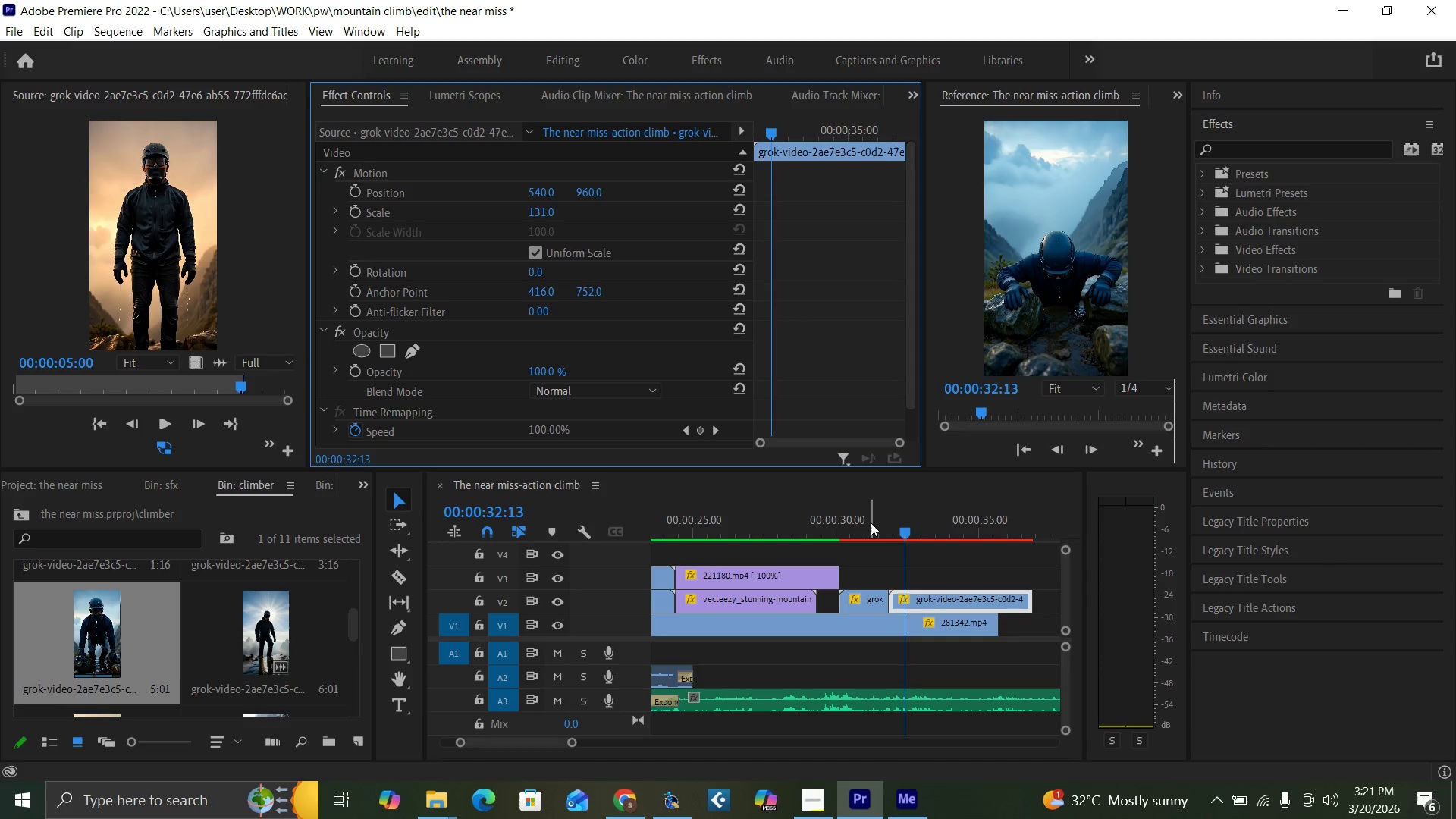 
key(Space)
 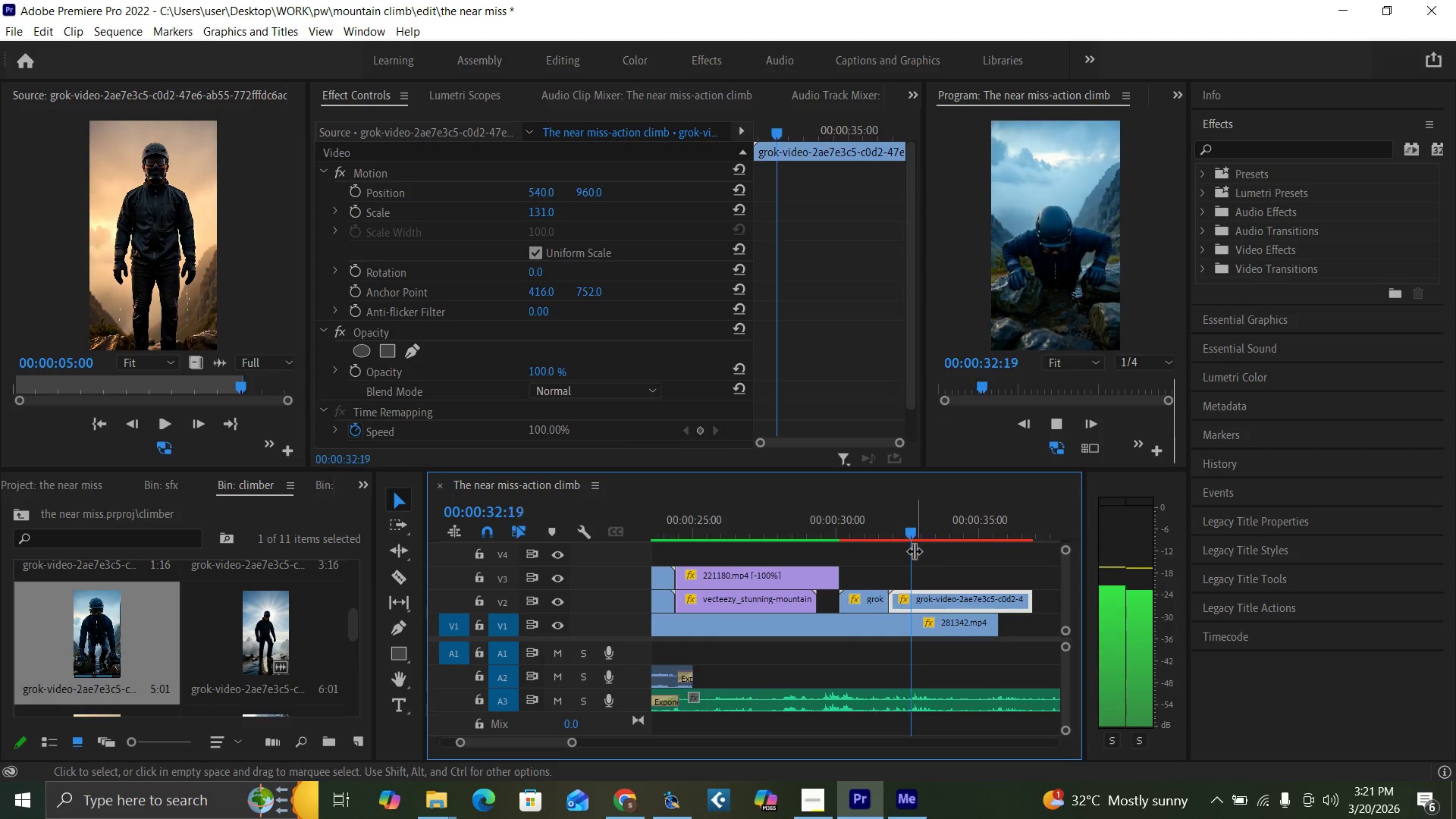 
left_click([864, 516])
 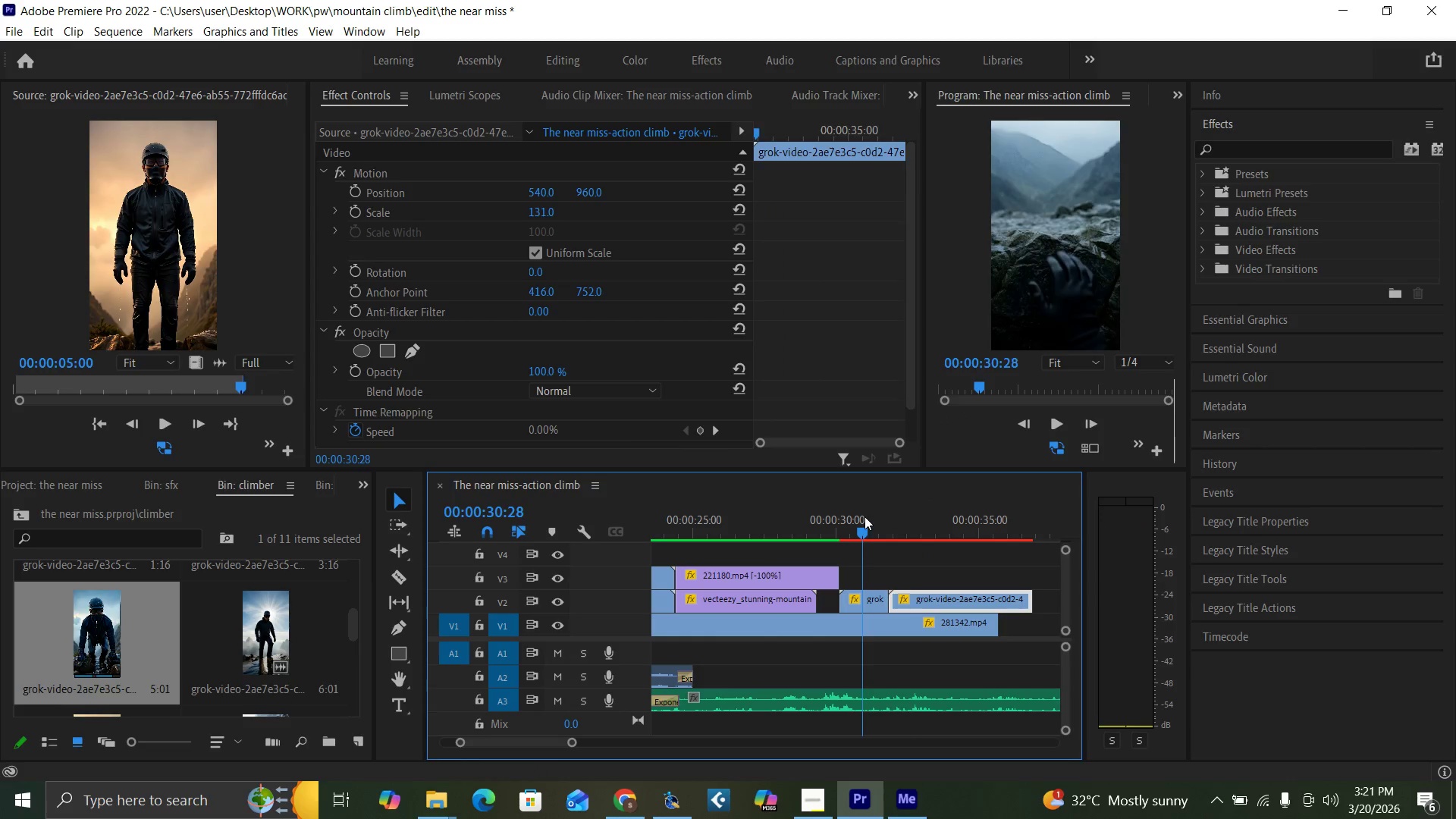 
key(Space)
 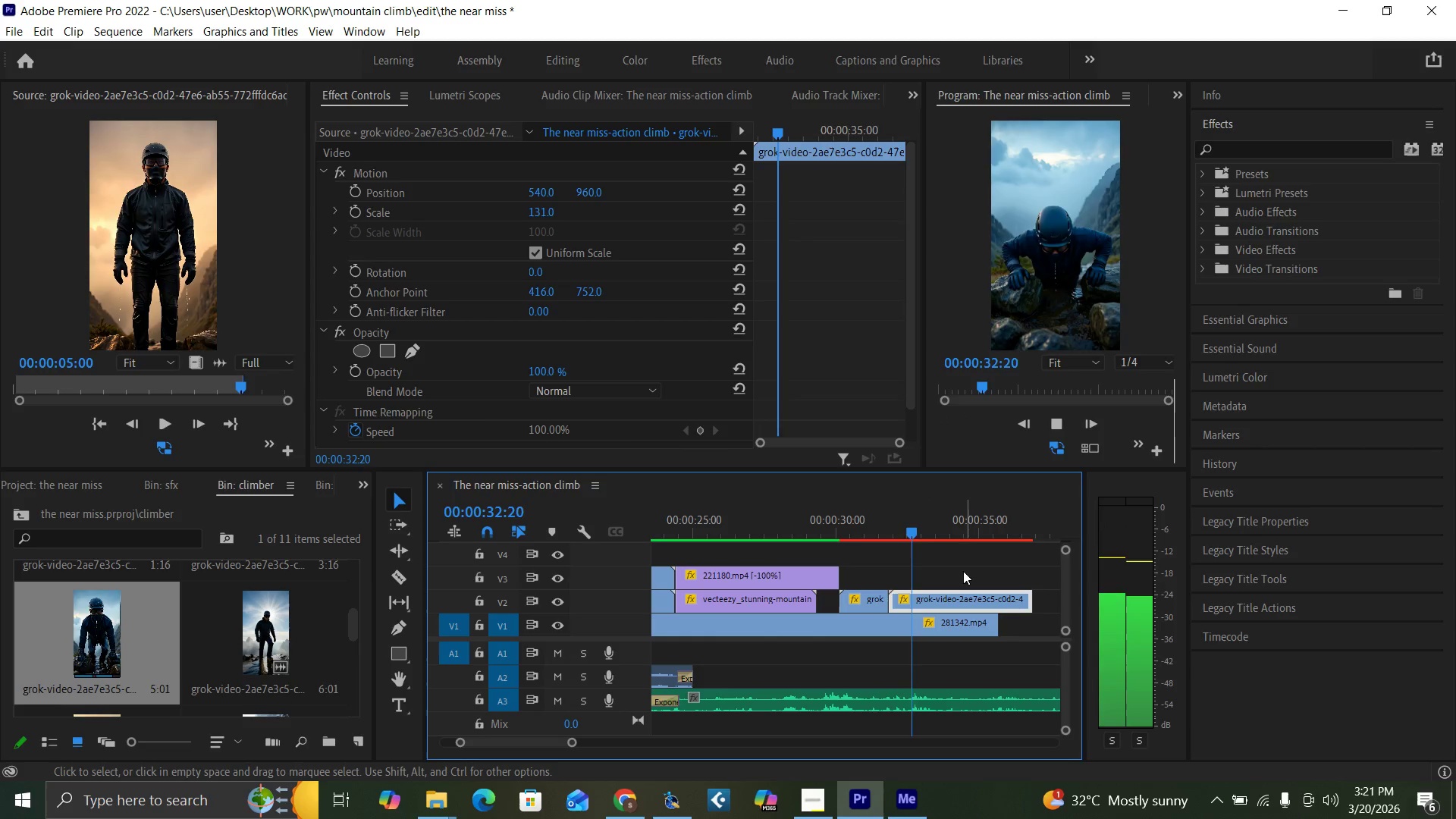 
left_click([858, 522])
 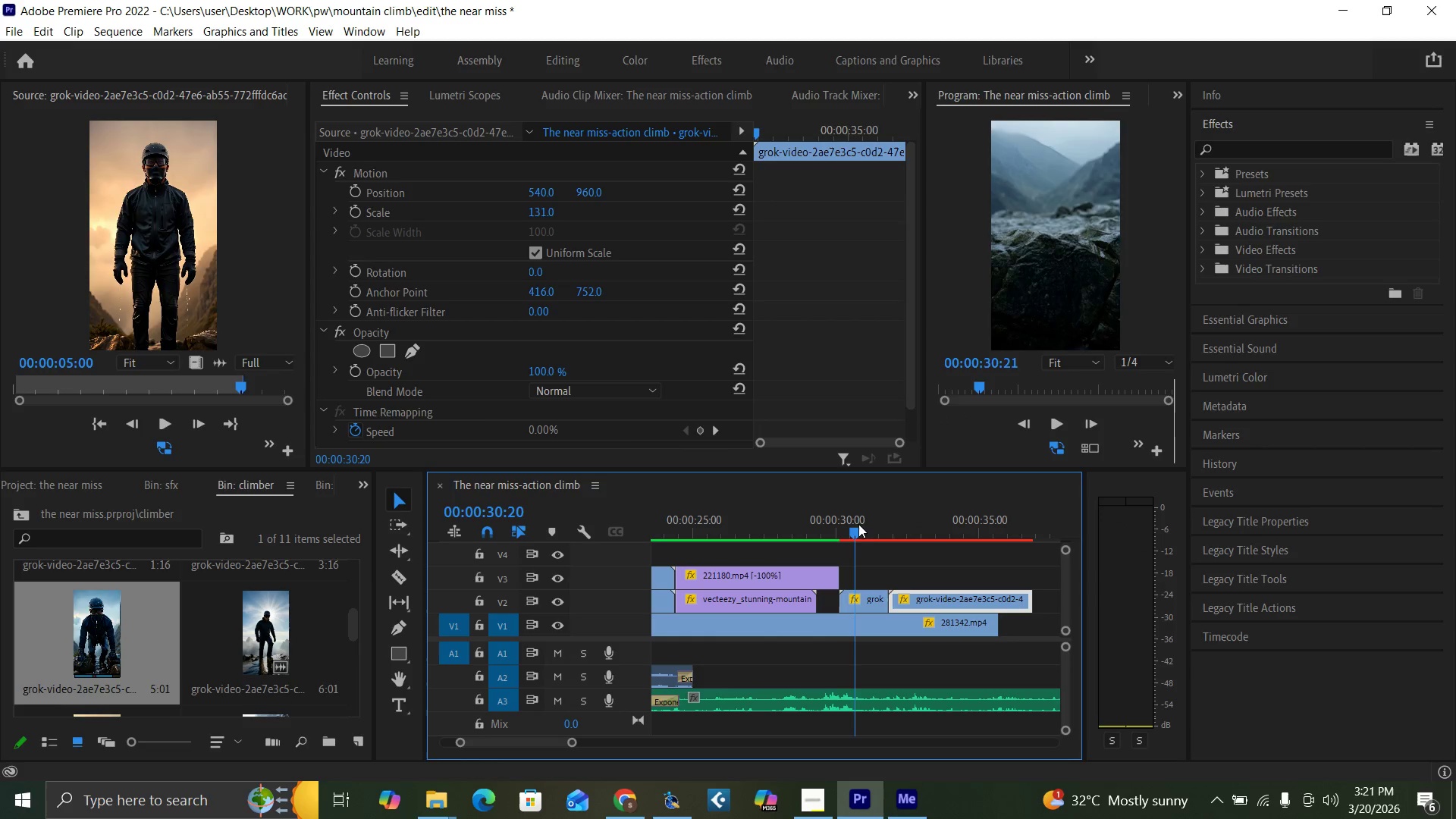 
key(Space)
 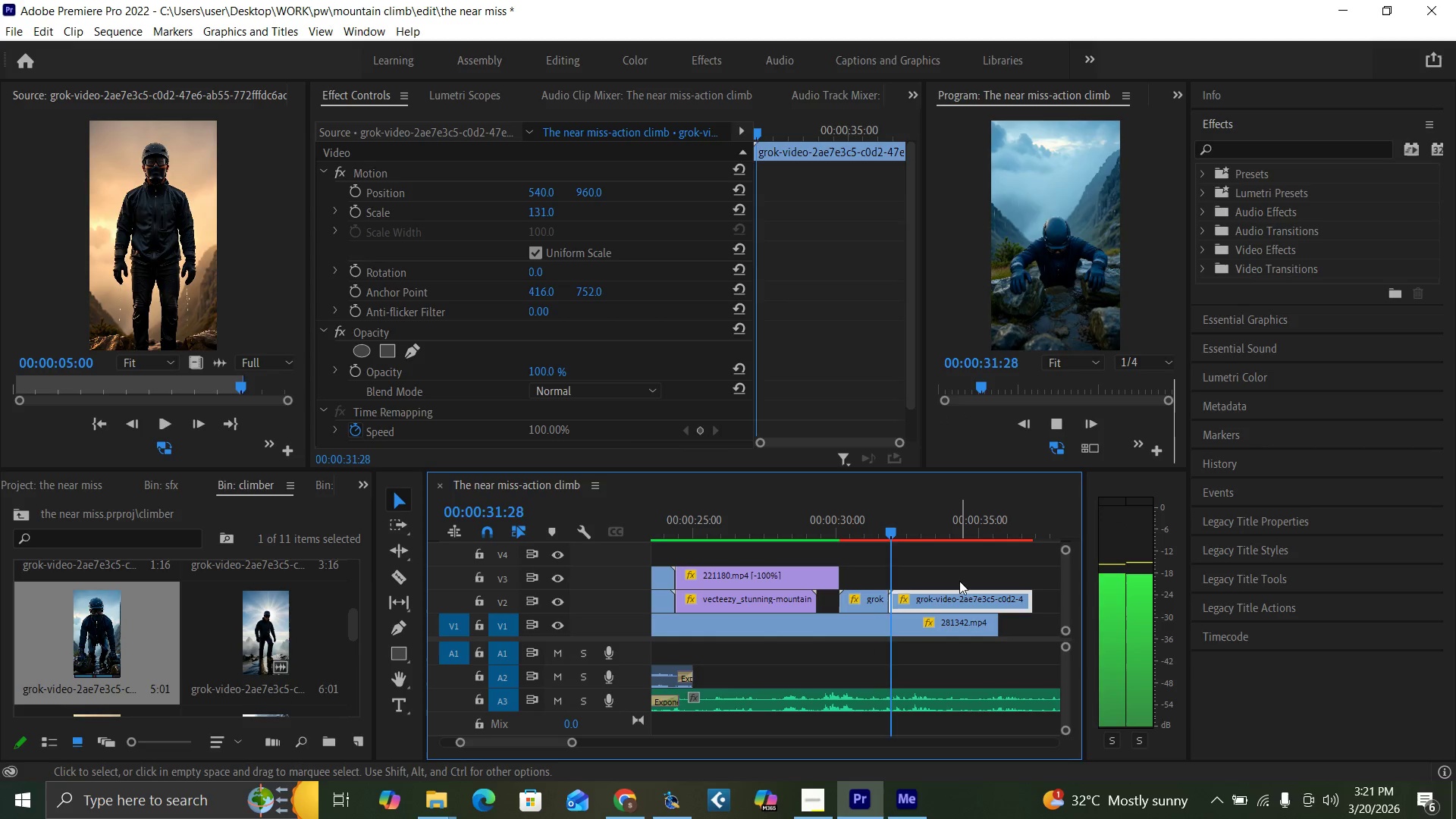 
key(Space)
 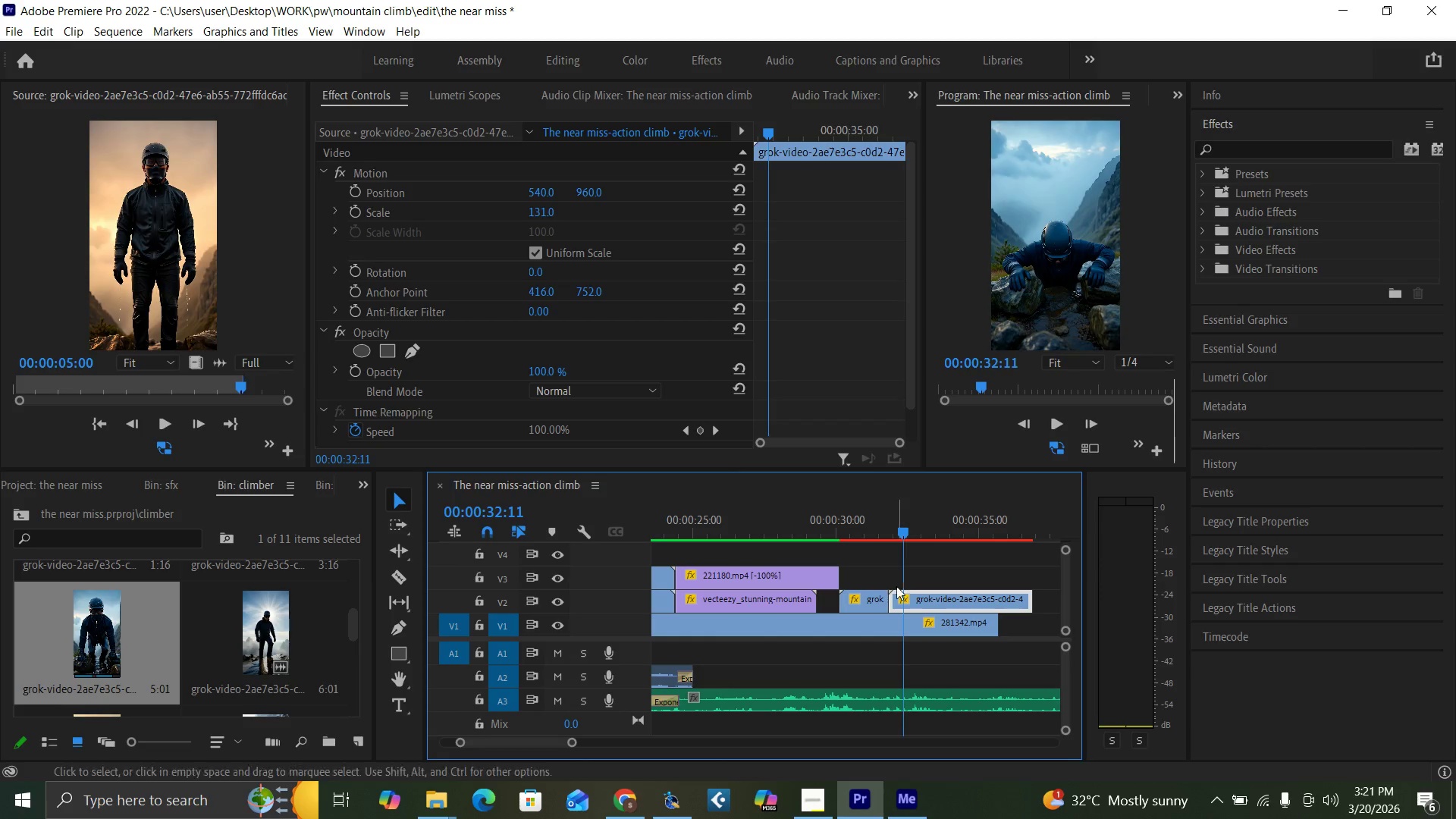 
left_click_drag(start_coordinate=[893, 595], to_coordinate=[904, 600])
 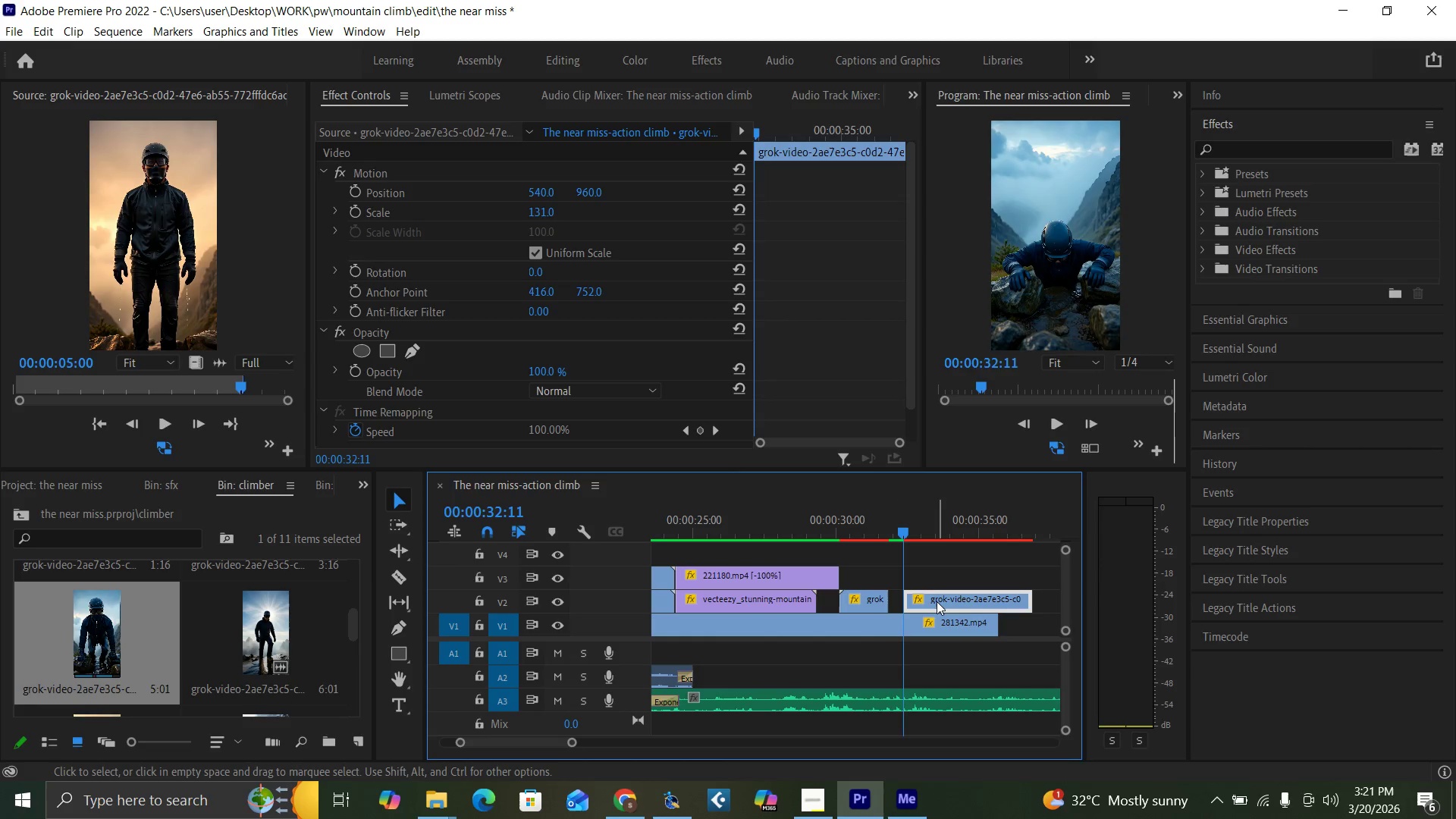 
left_click_drag(start_coordinate=[937, 601], to_coordinate=[929, 601])
 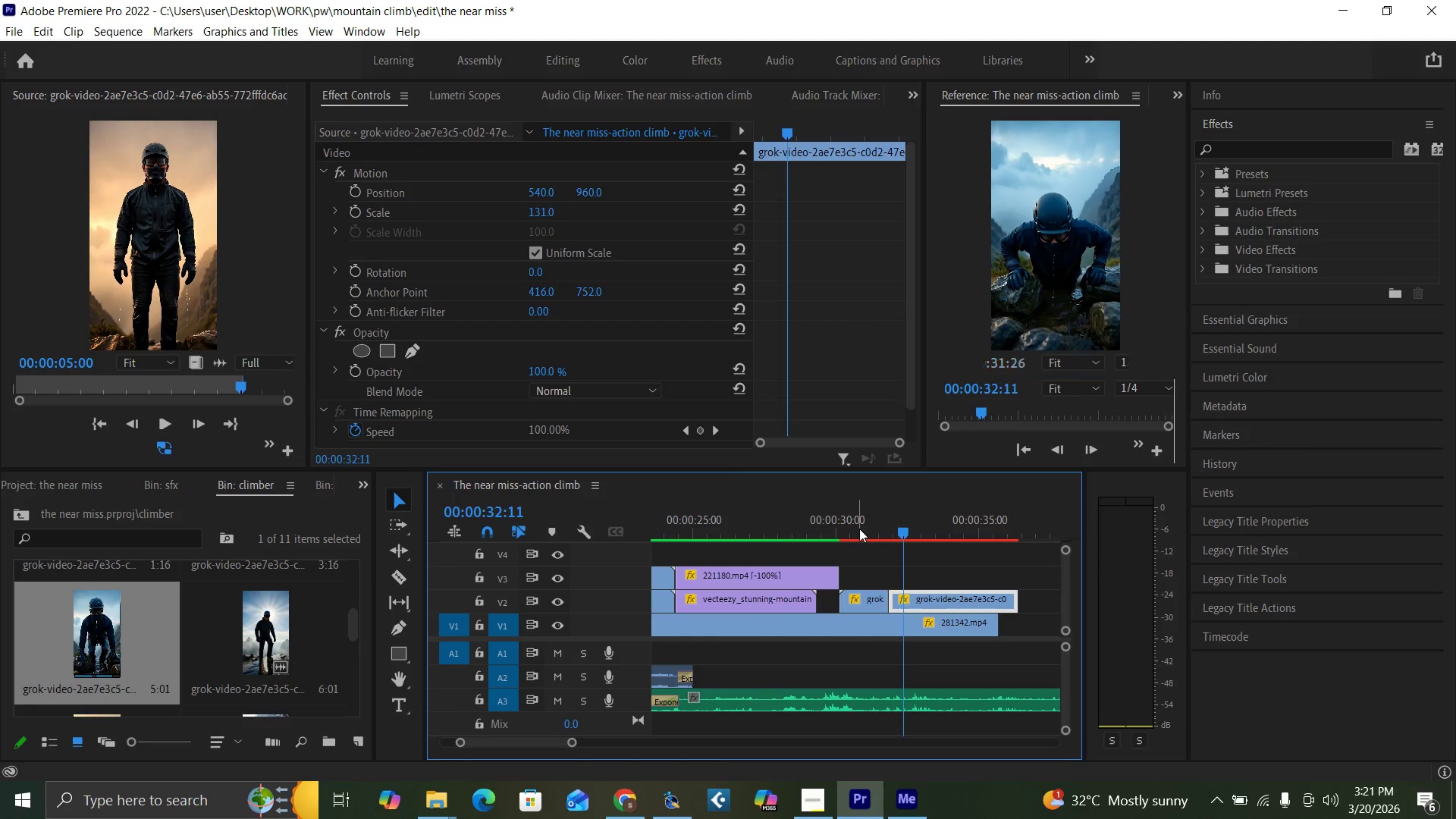 
key(Space)
 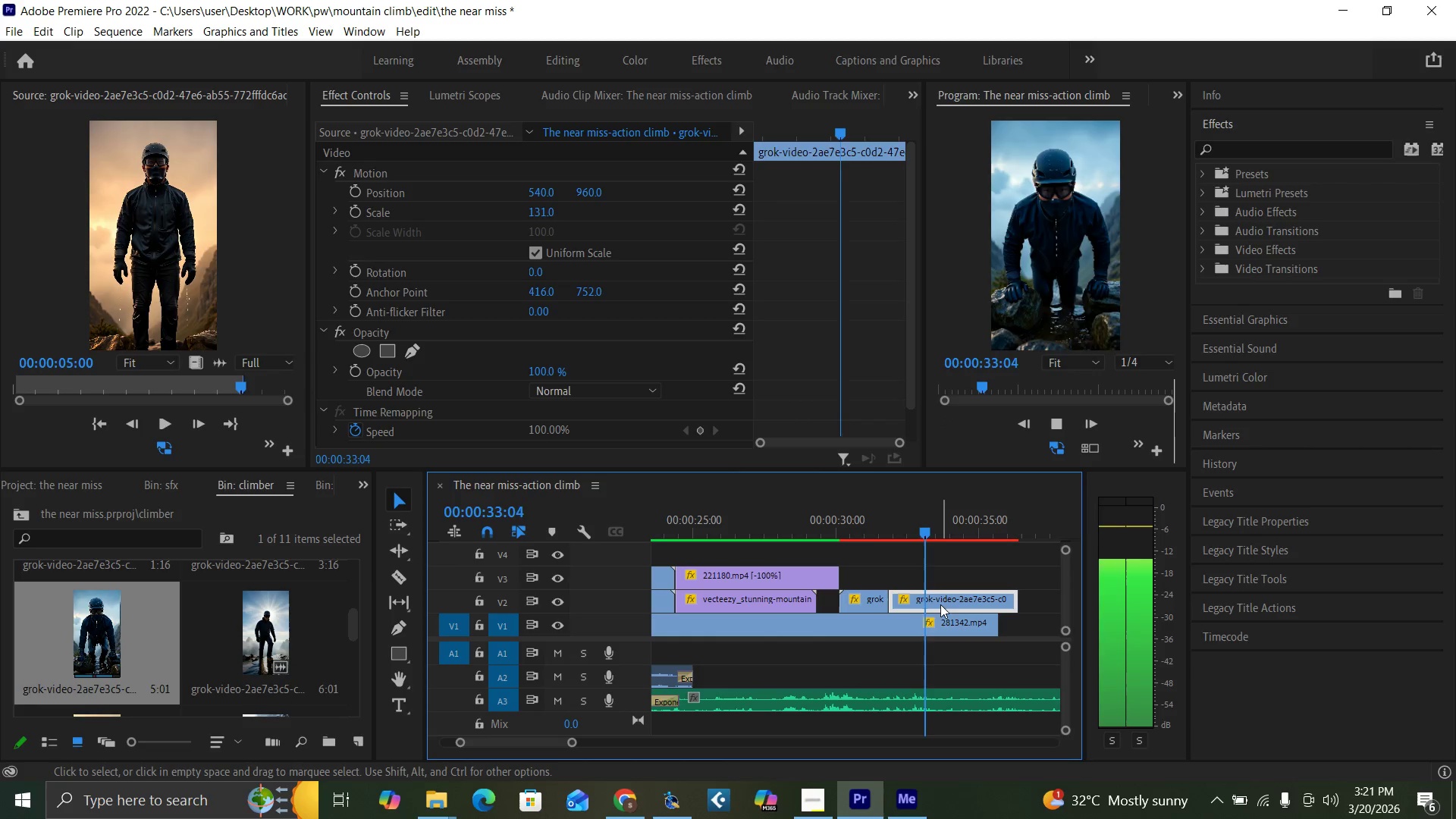 
key(Space)
 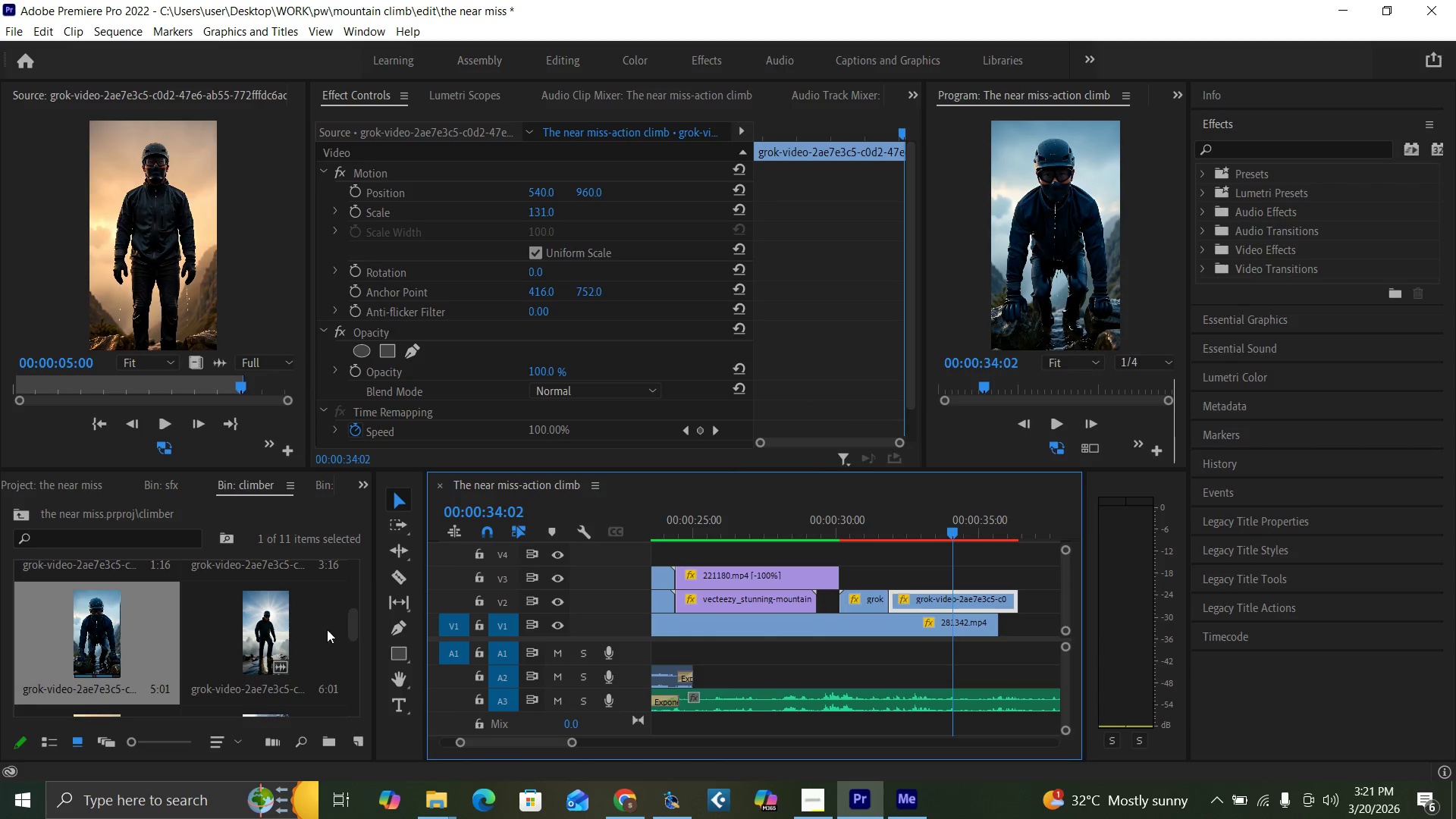 
double_click([286, 620])
 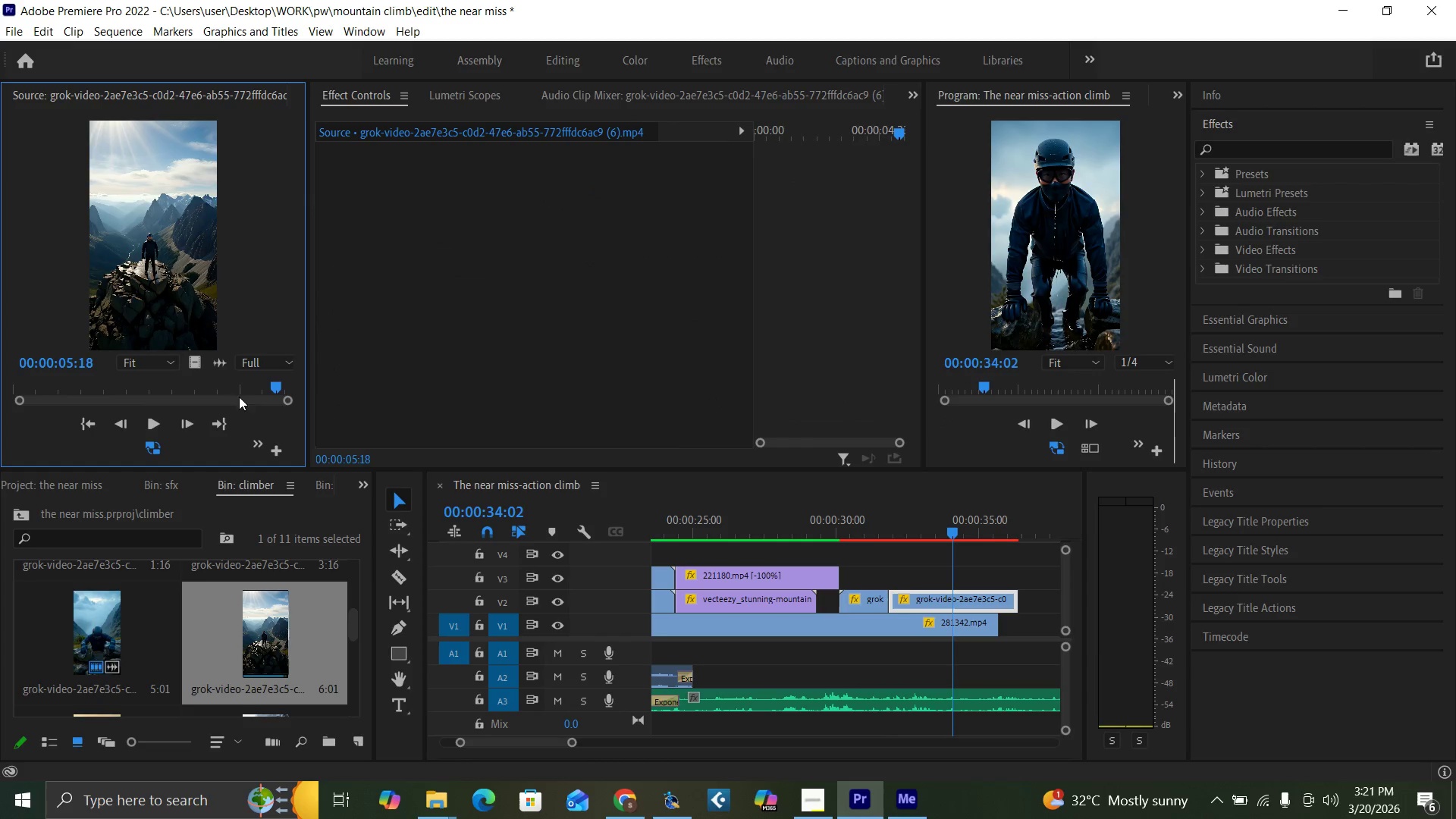 
left_click_drag(start_coordinate=[190, 382], to_coordinate=[11, 431])
 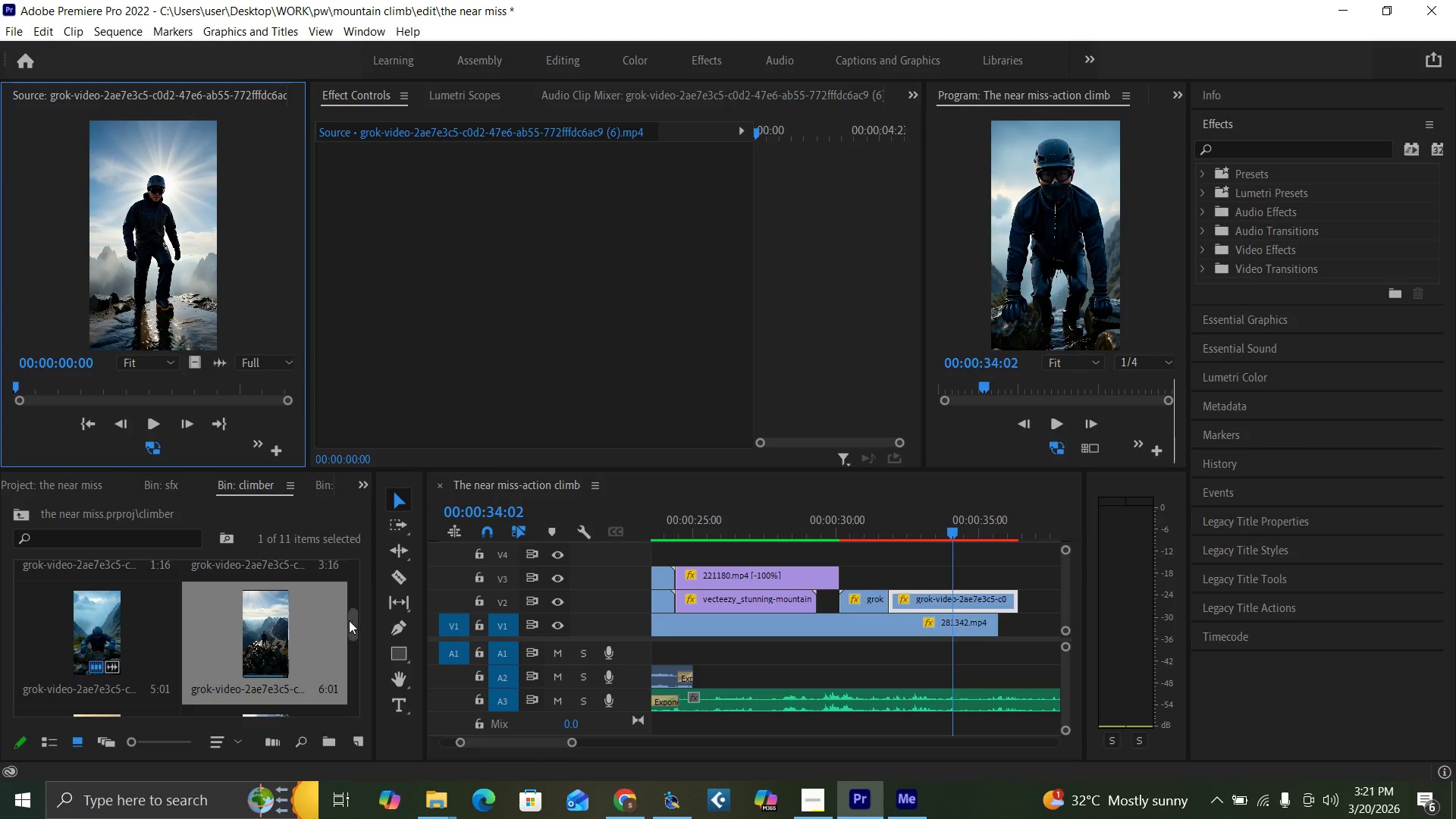 
left_click_drag(start_coordinate=[350, 623], to_coordinate=[356, 649])
 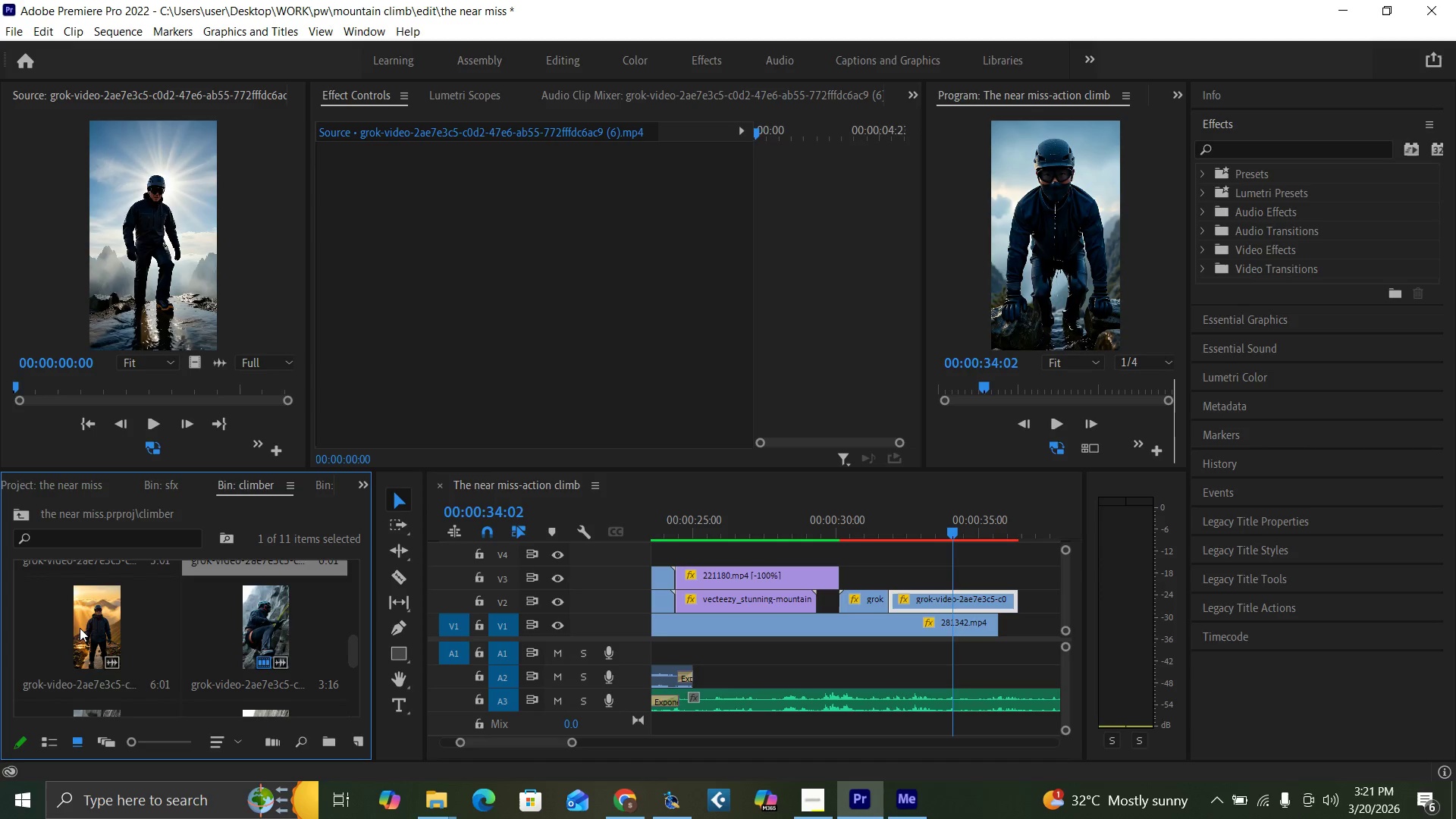 
double_click([80, 628])
 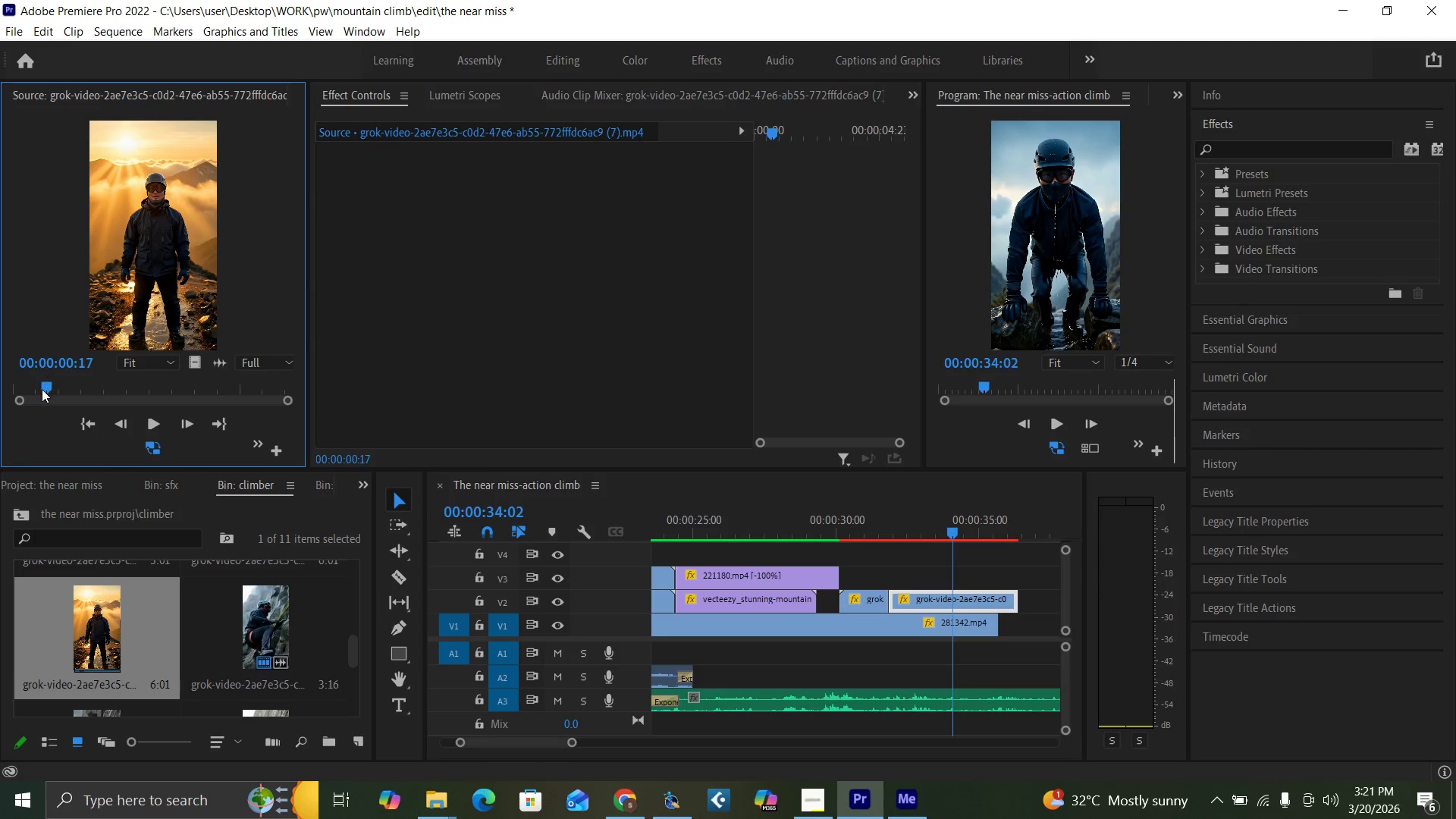 
left_click_drag(start_coordinate=[45, 384], to_coordinate=[170, 402])
 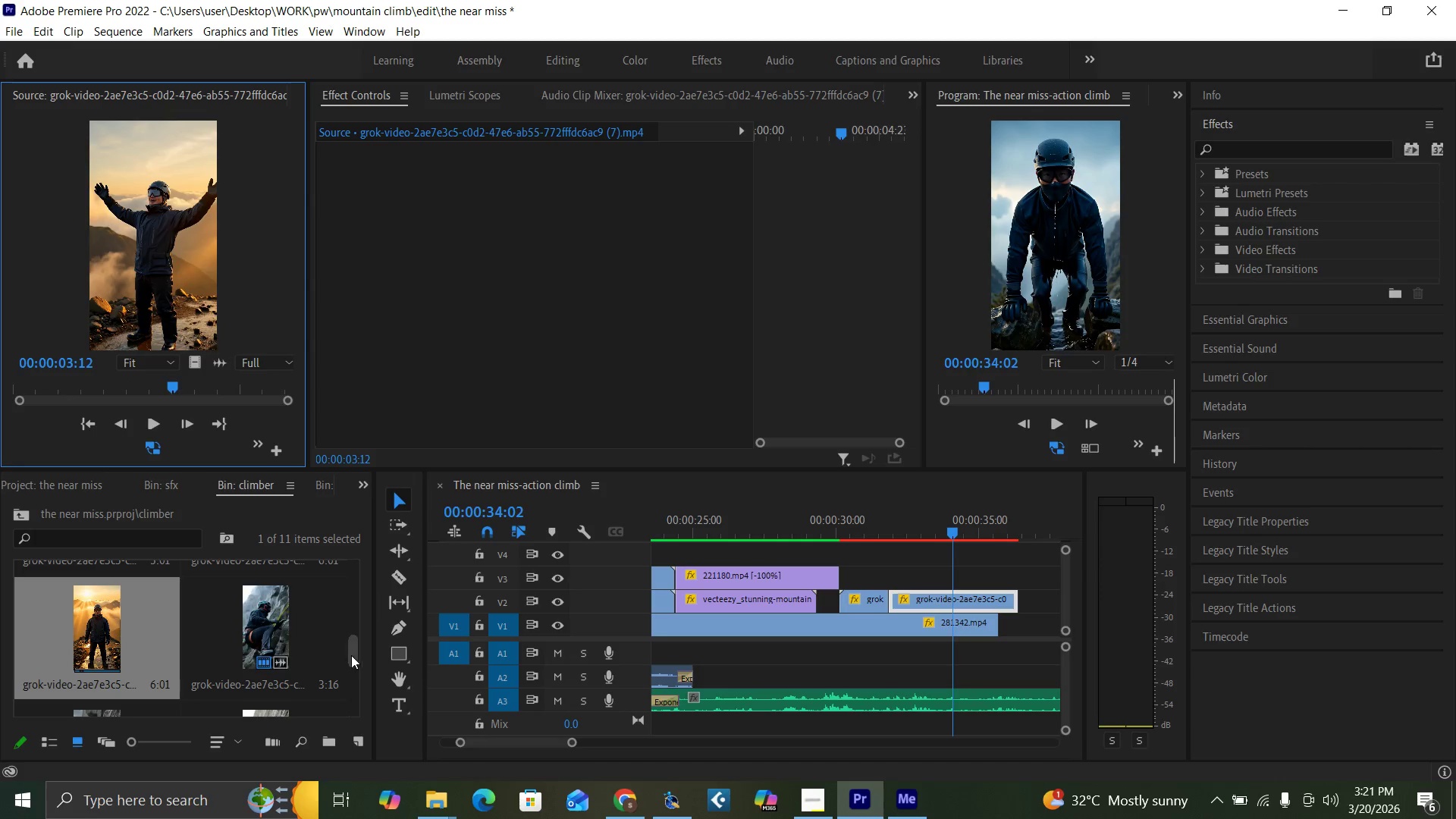 
left_click_drag(start_coordinate=[351, 655], to_coordinate=[356, 623])
 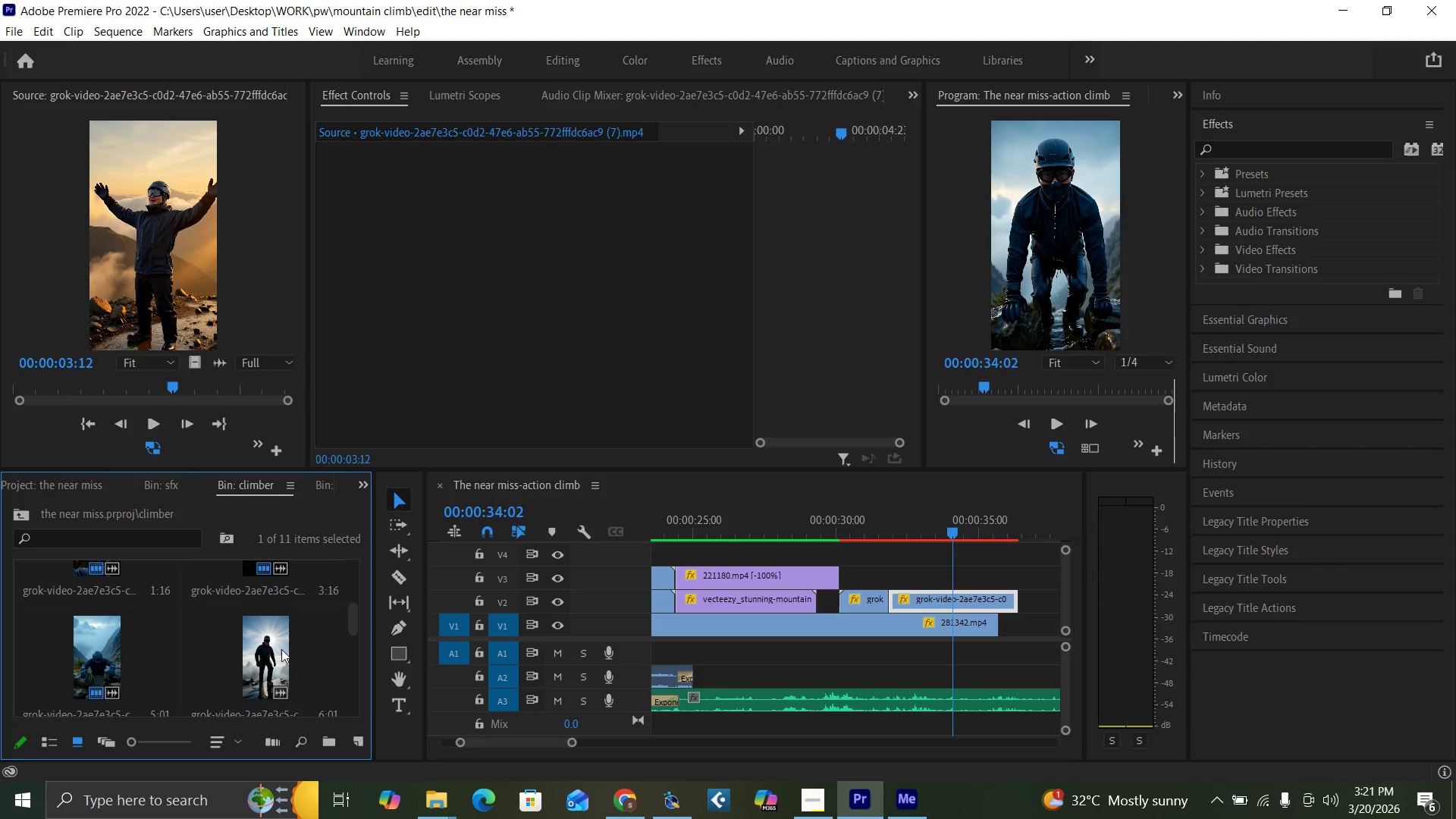 
left_click([281, 649])
 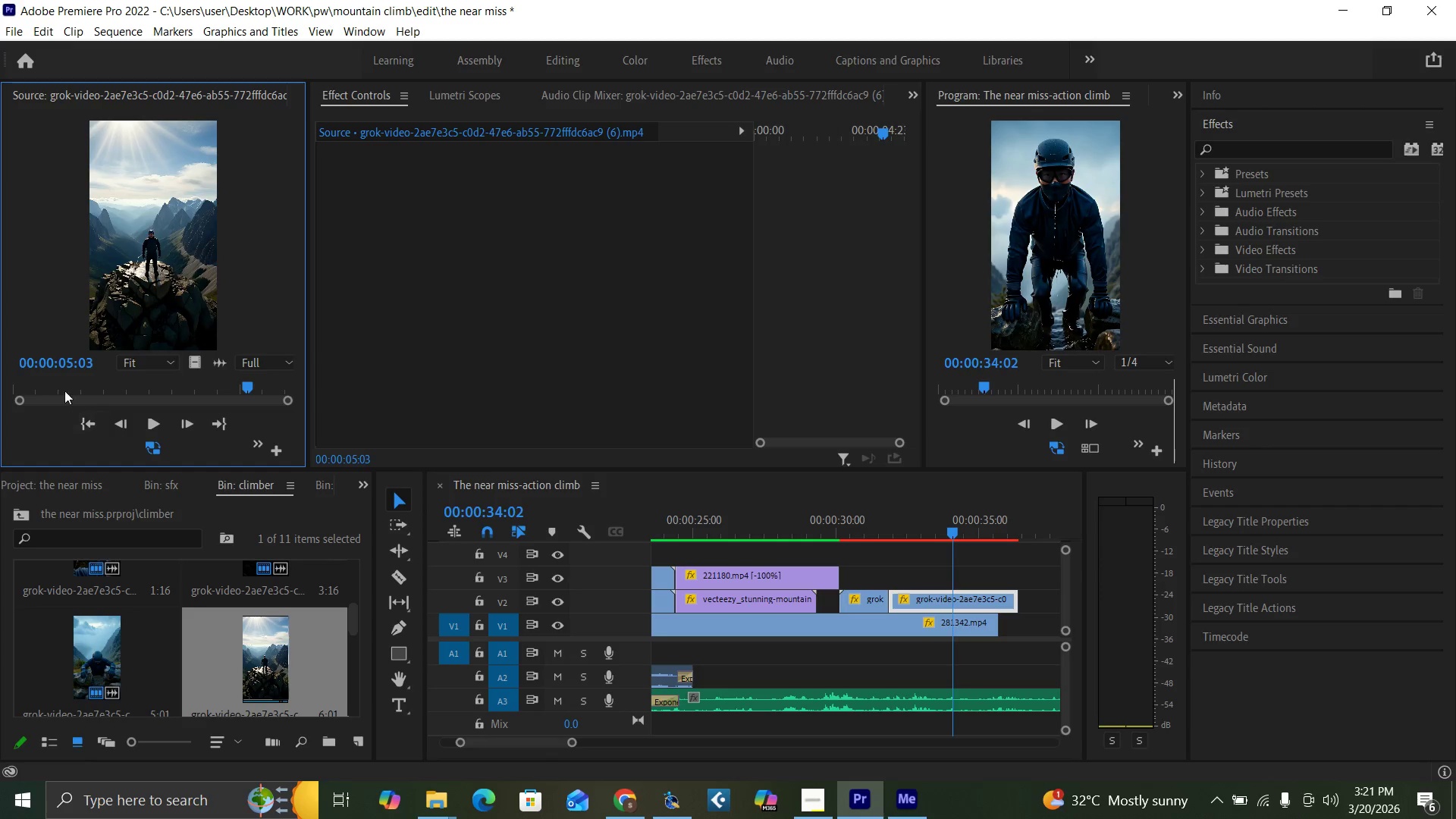 
left_click_drag(start_coordinate=[49, 383], to_coordinate=[0, 391])
 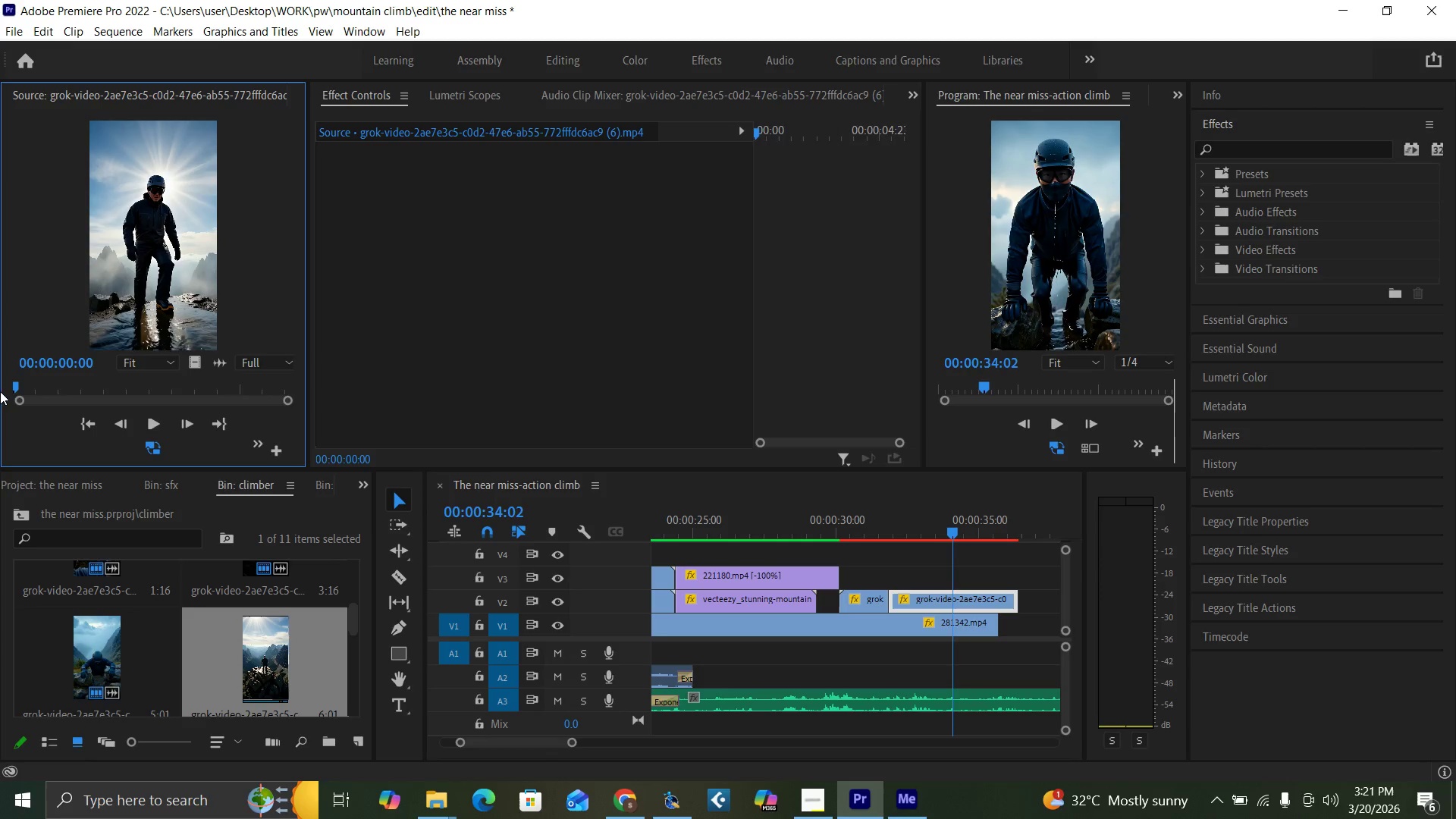 
key(I)
 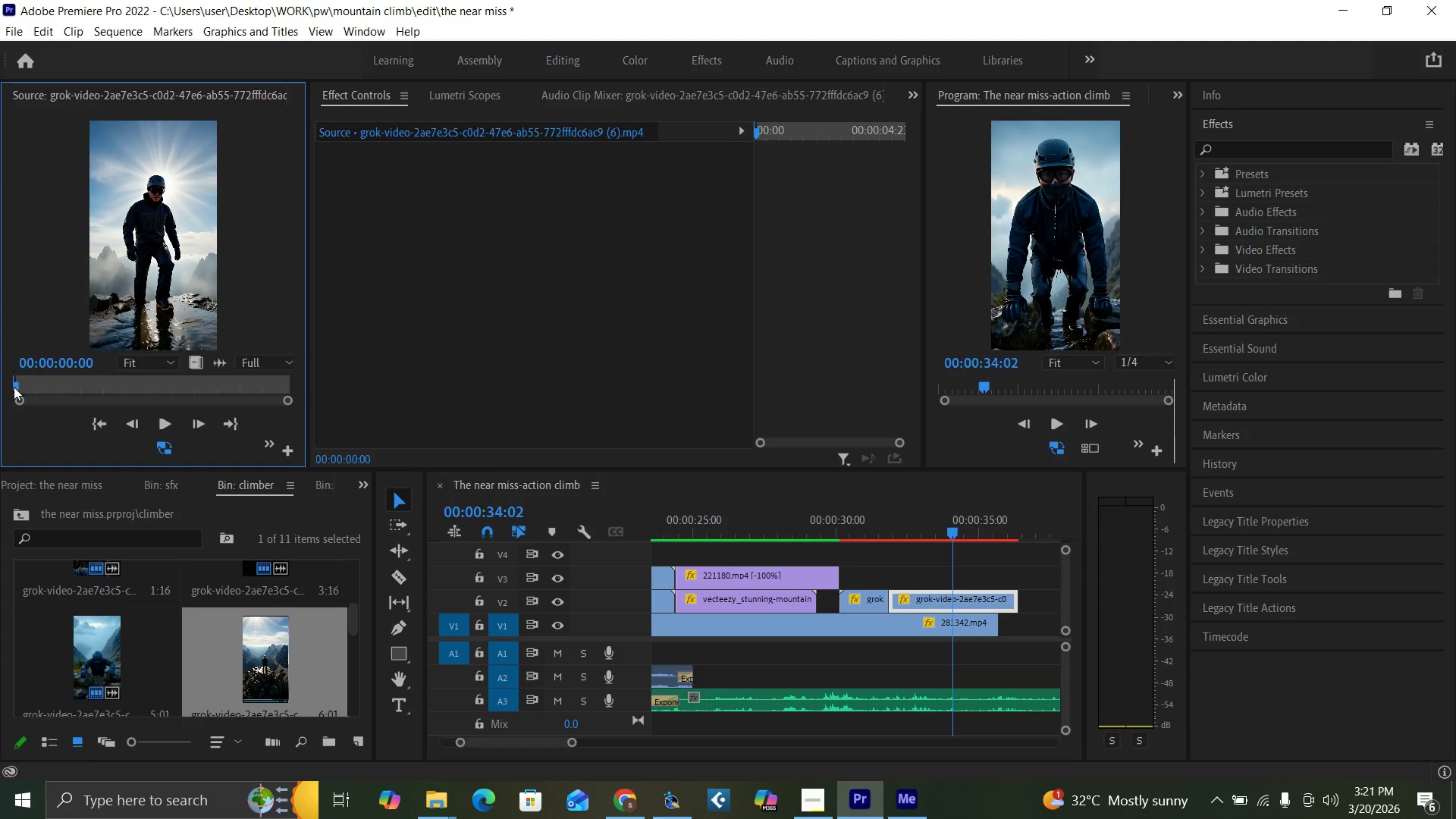 
left_click_drag(start_coordinate=[14, 387], to_coordinate=[200, 404])
 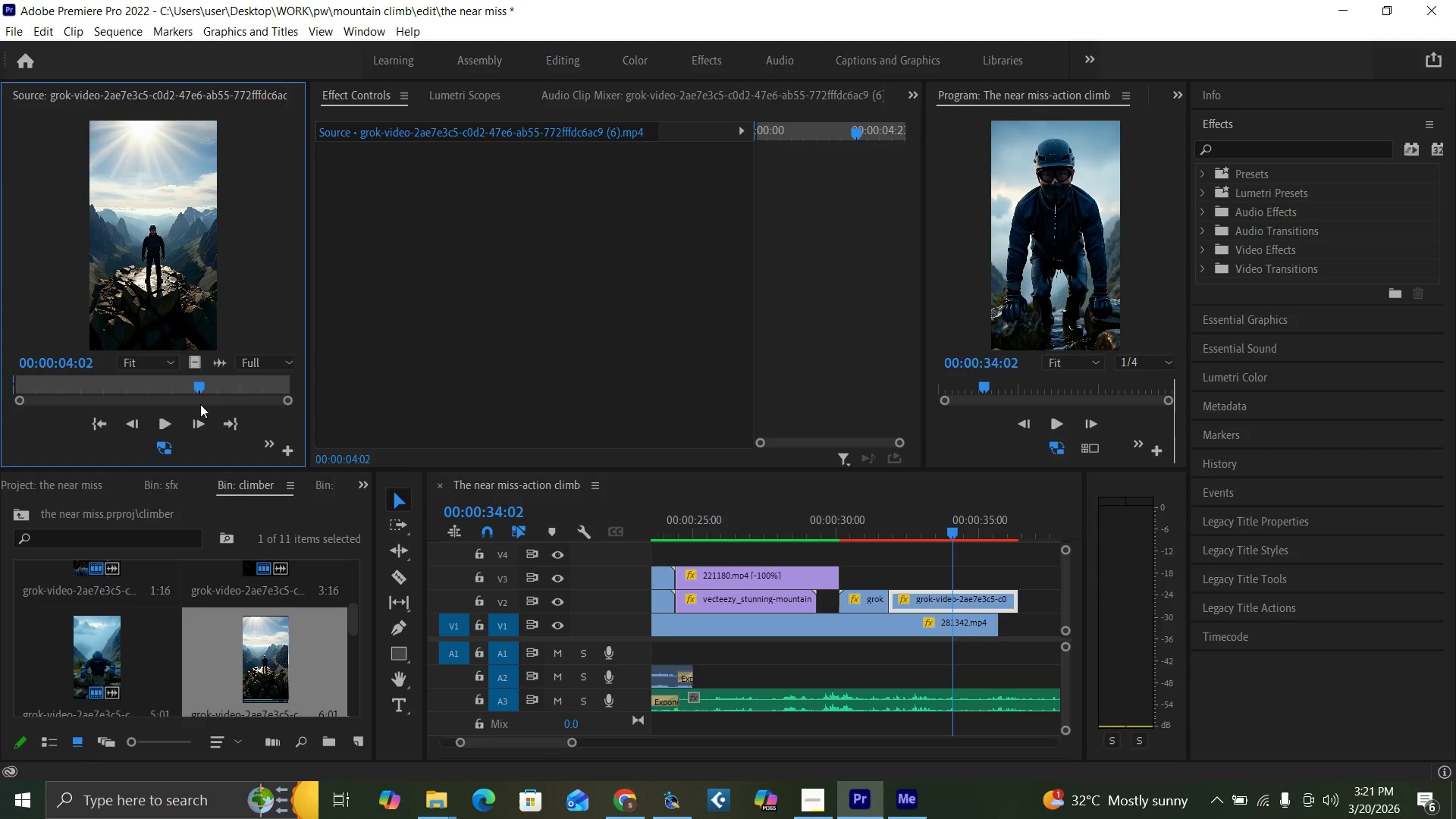 
key(O)
 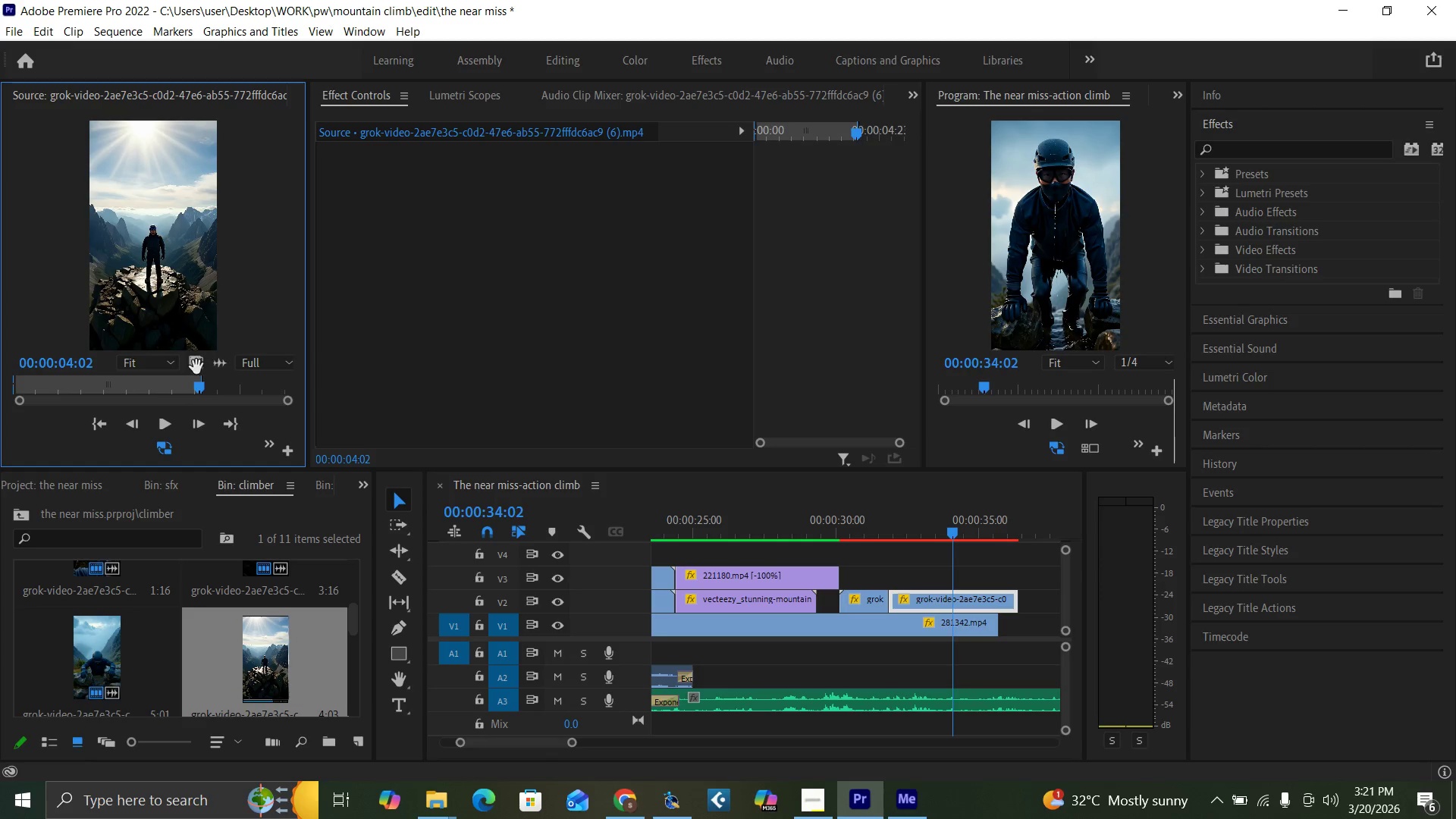 
left_click_drag(start_coordinate=[195, 366], to_coordinate=[948, 573])
 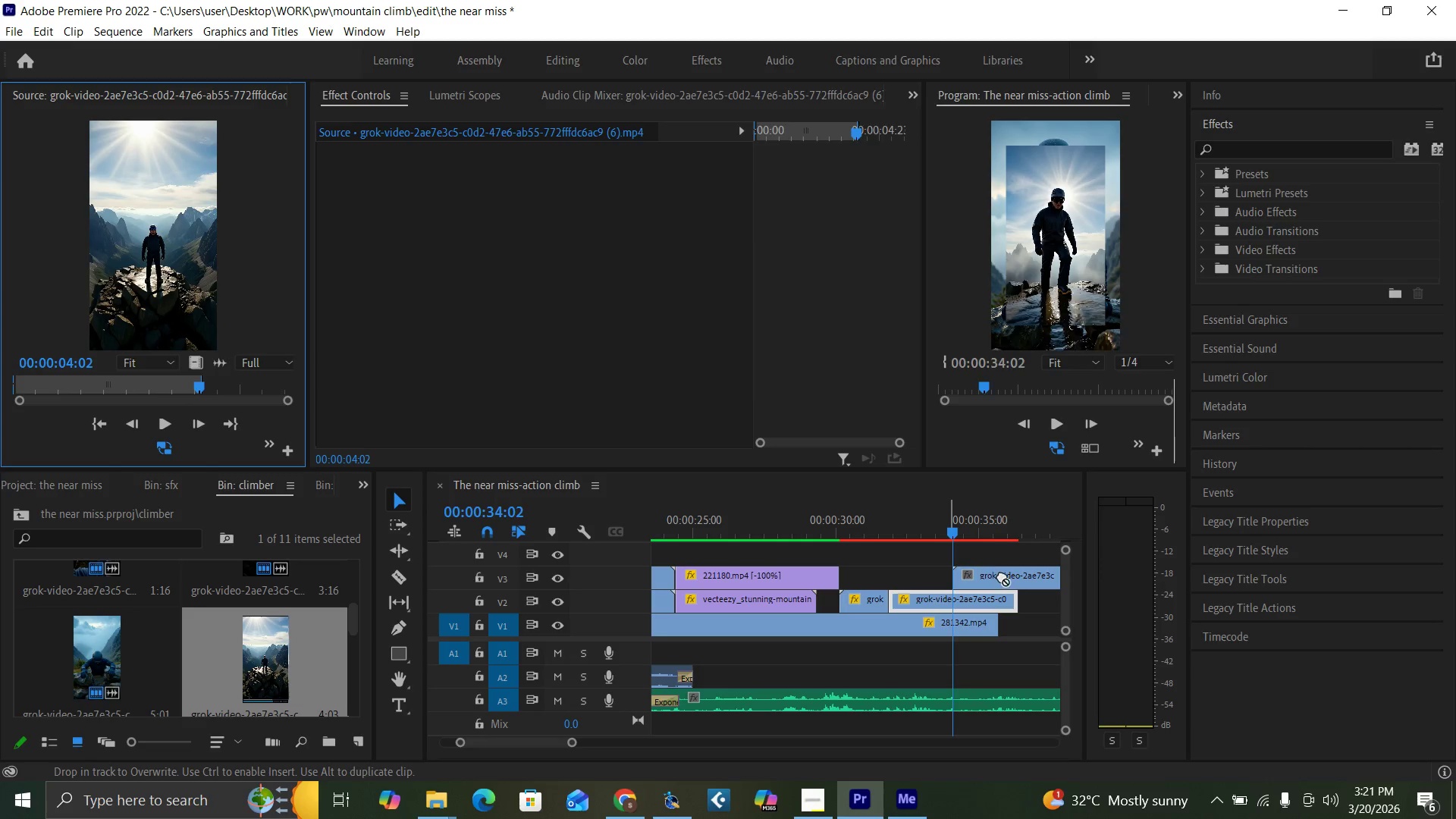 
left_click([1002, 576])
 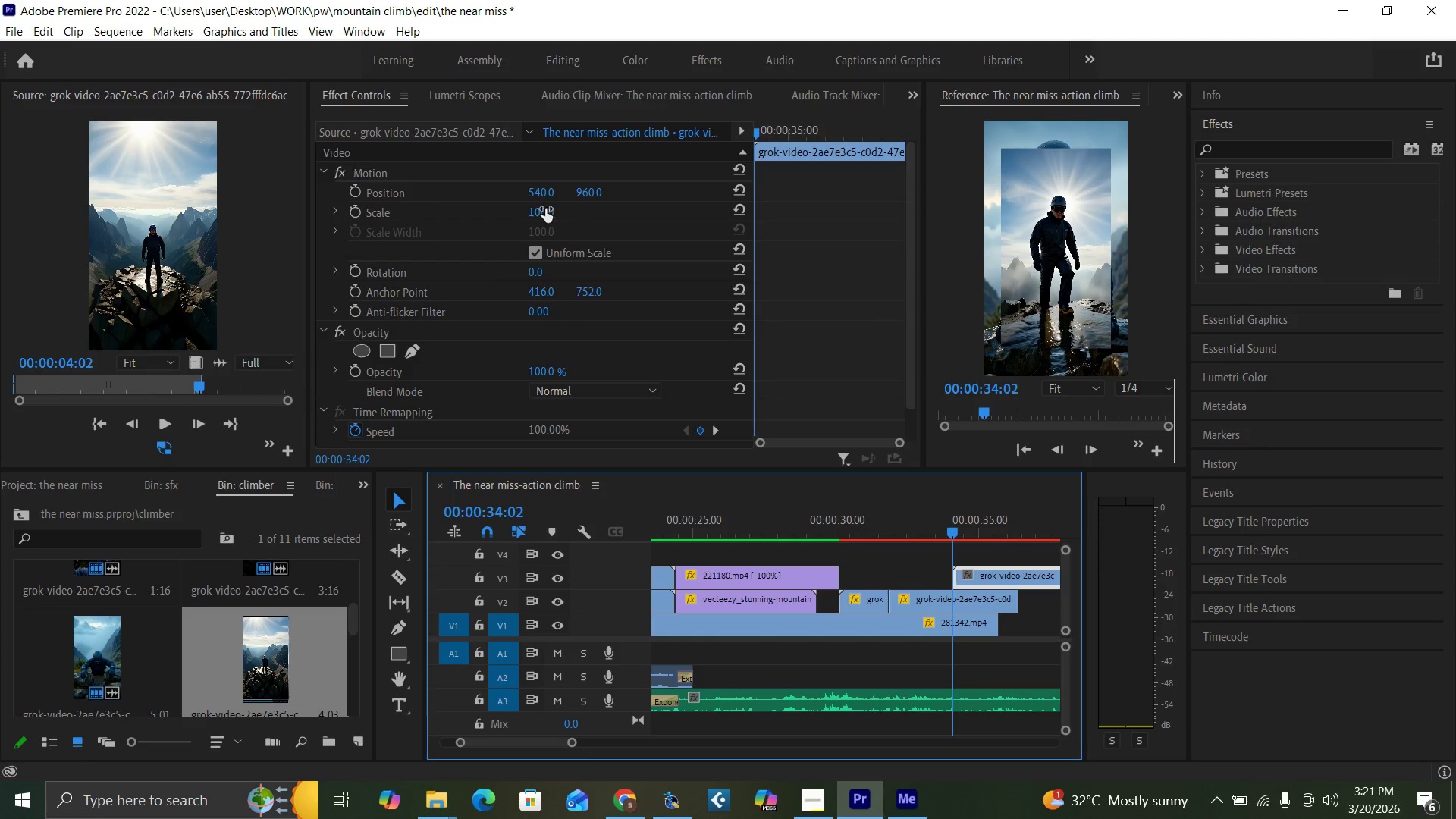 
left_click([545, 209])
 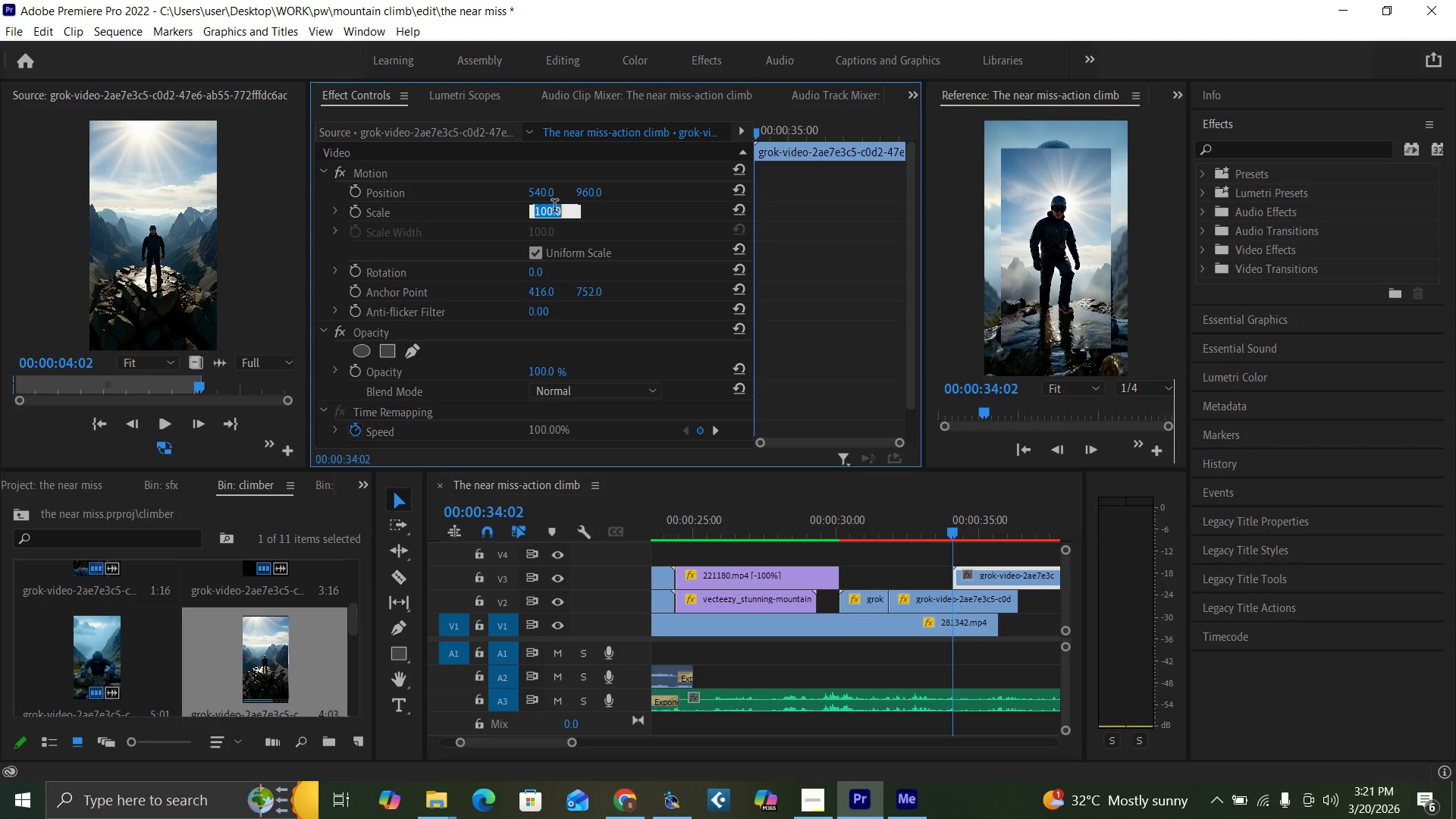 
type(131)
 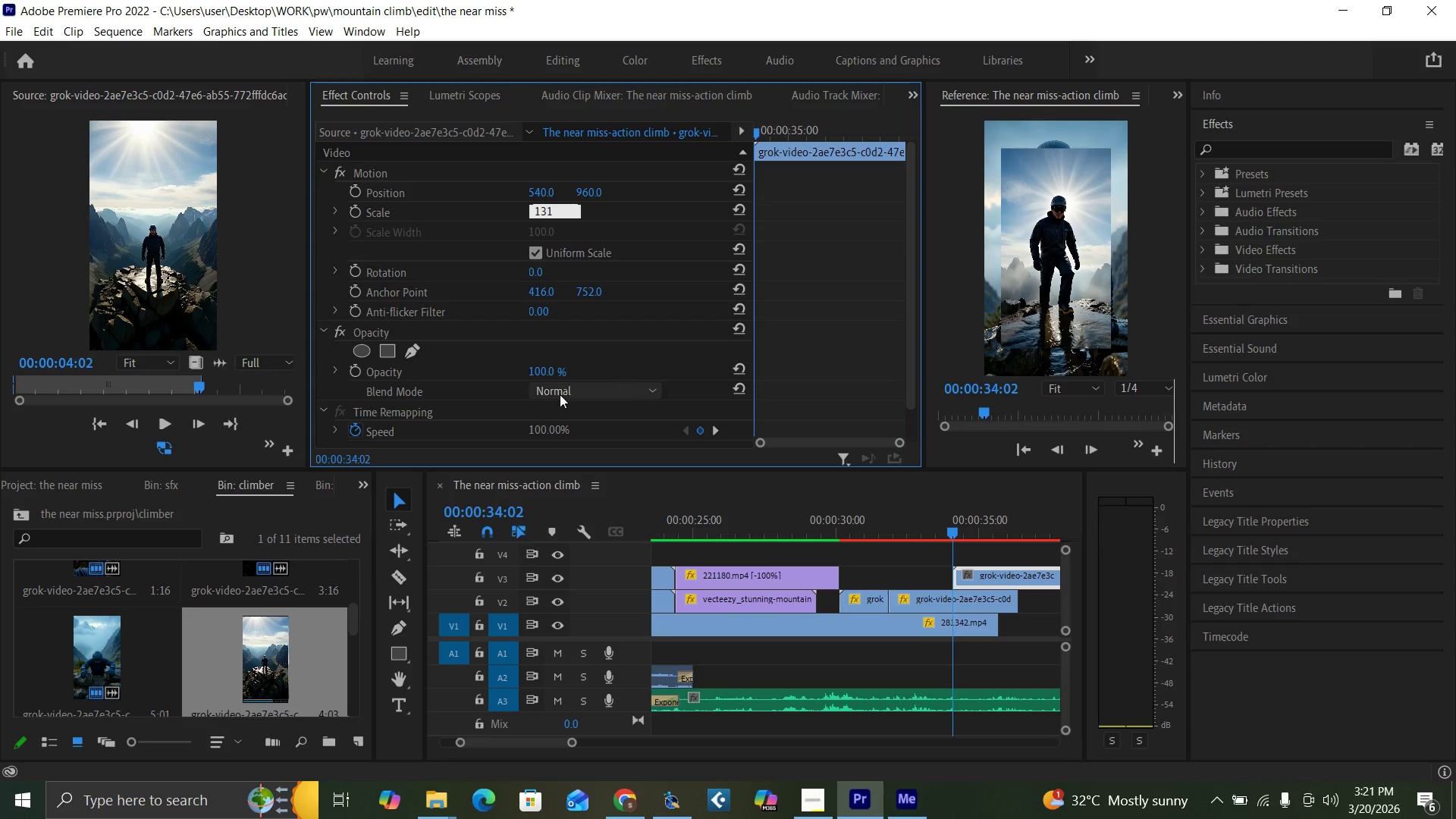 
key(Enter)
 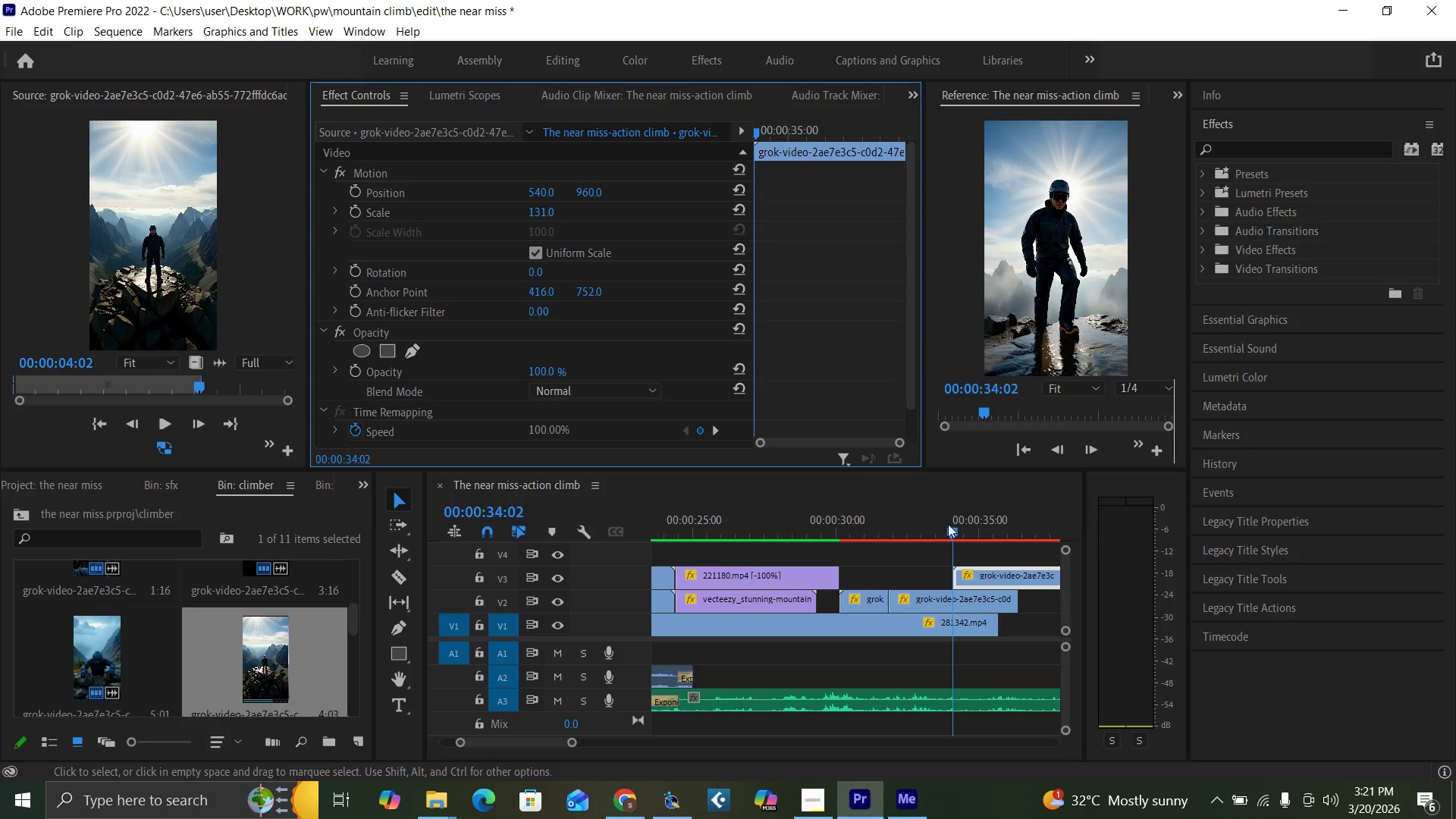 
left_click([908, 517])
 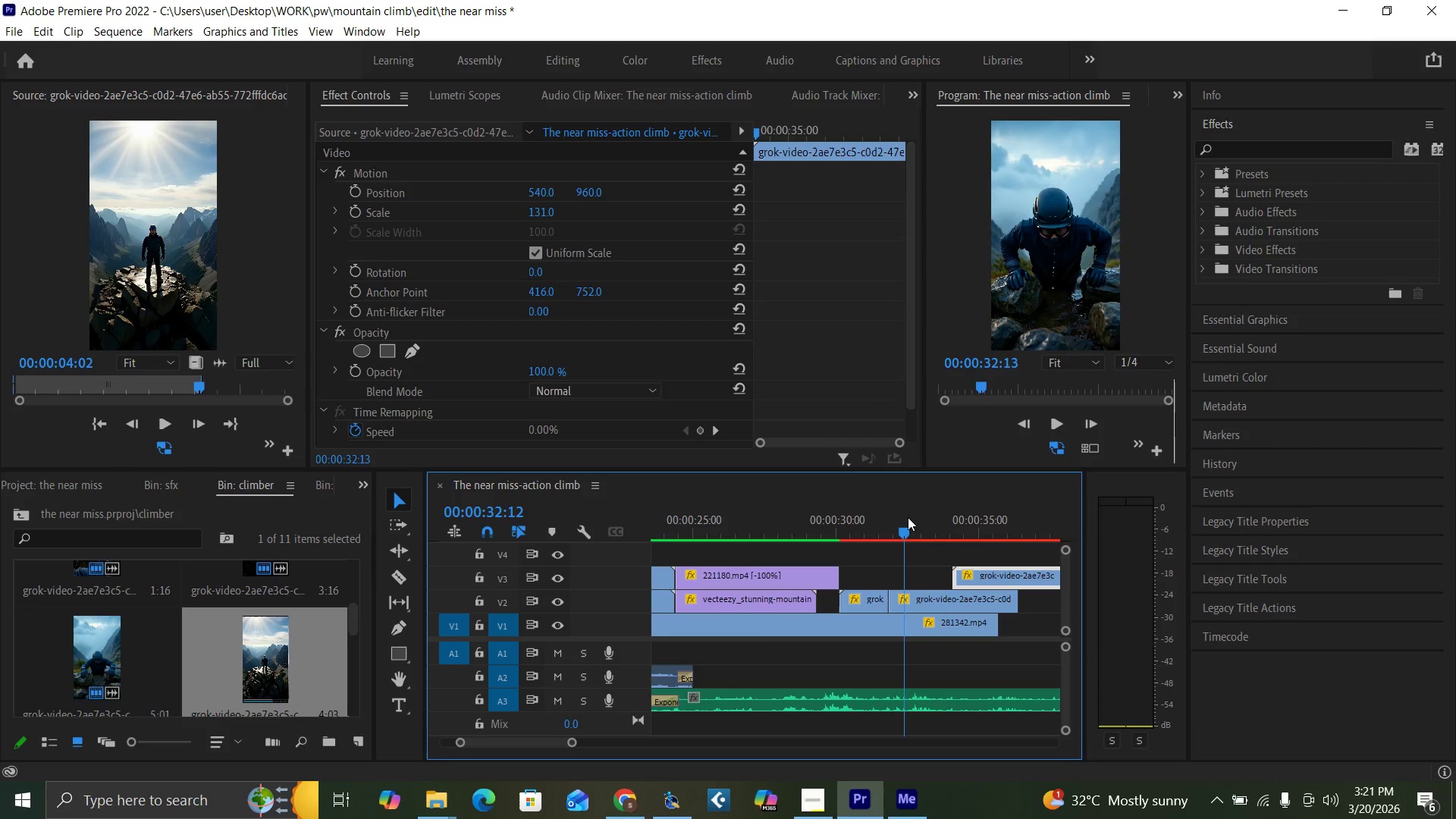 
key(Space)
 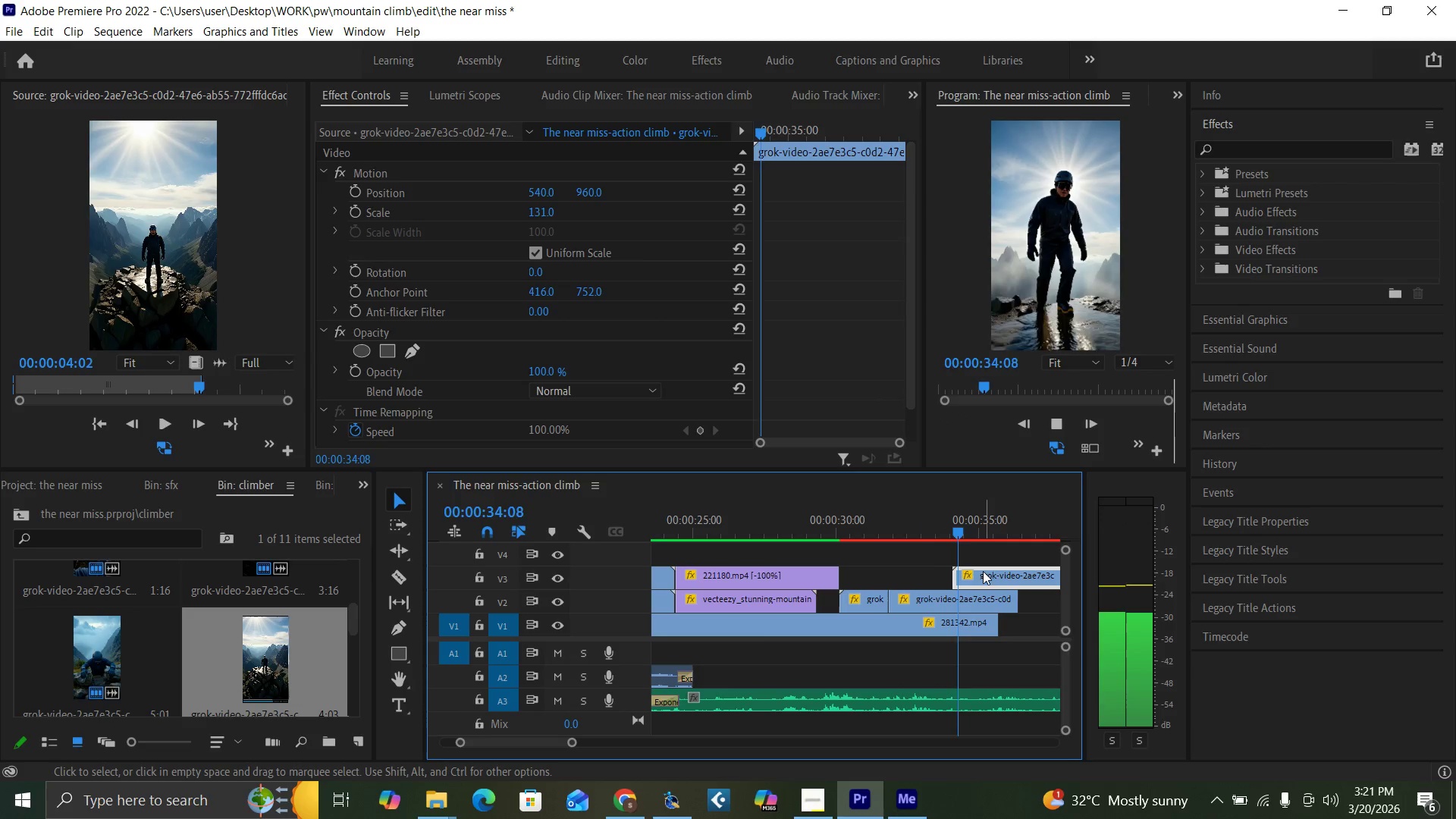 
key(Space)
 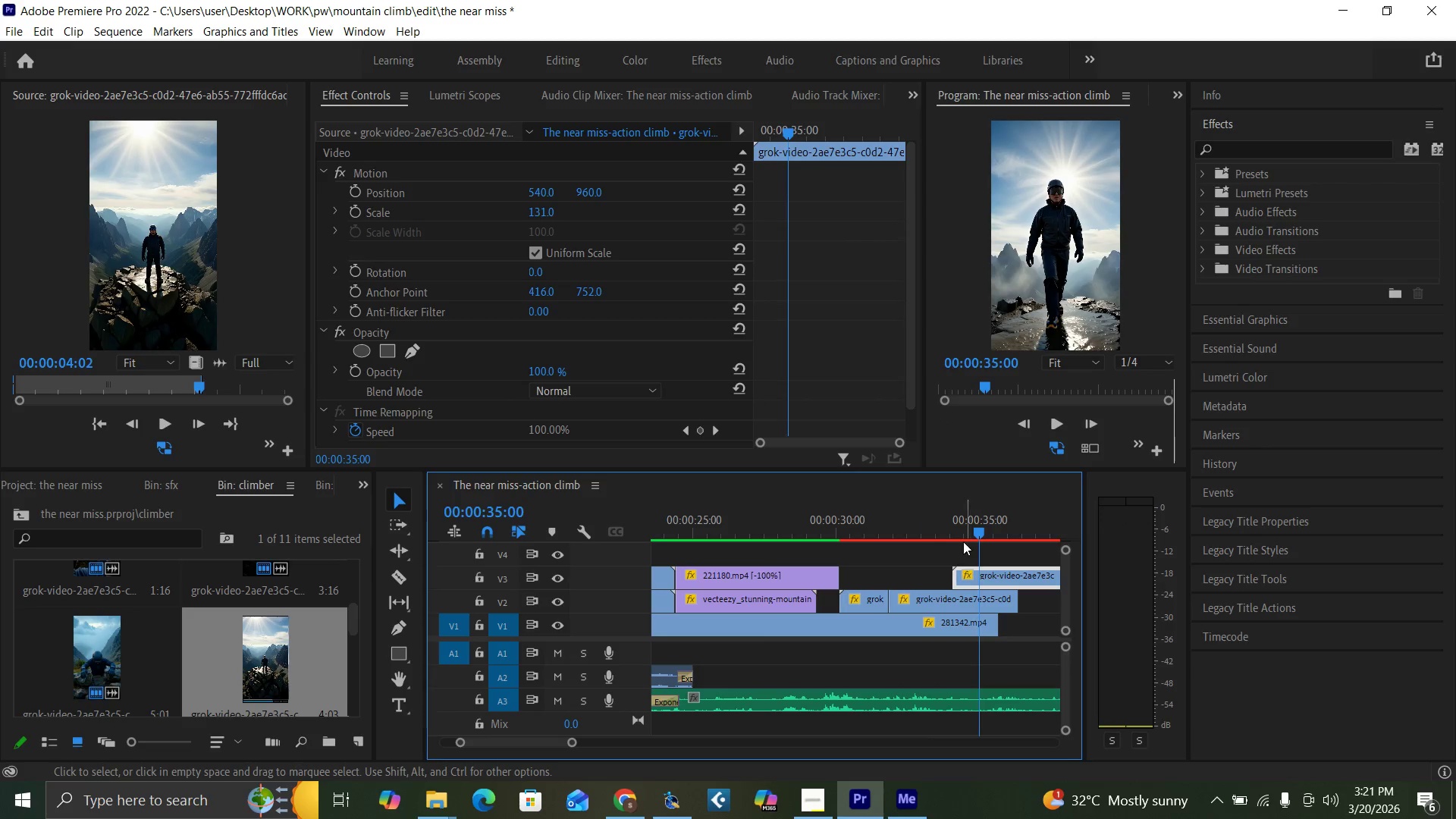 
left_click([965, 529])
 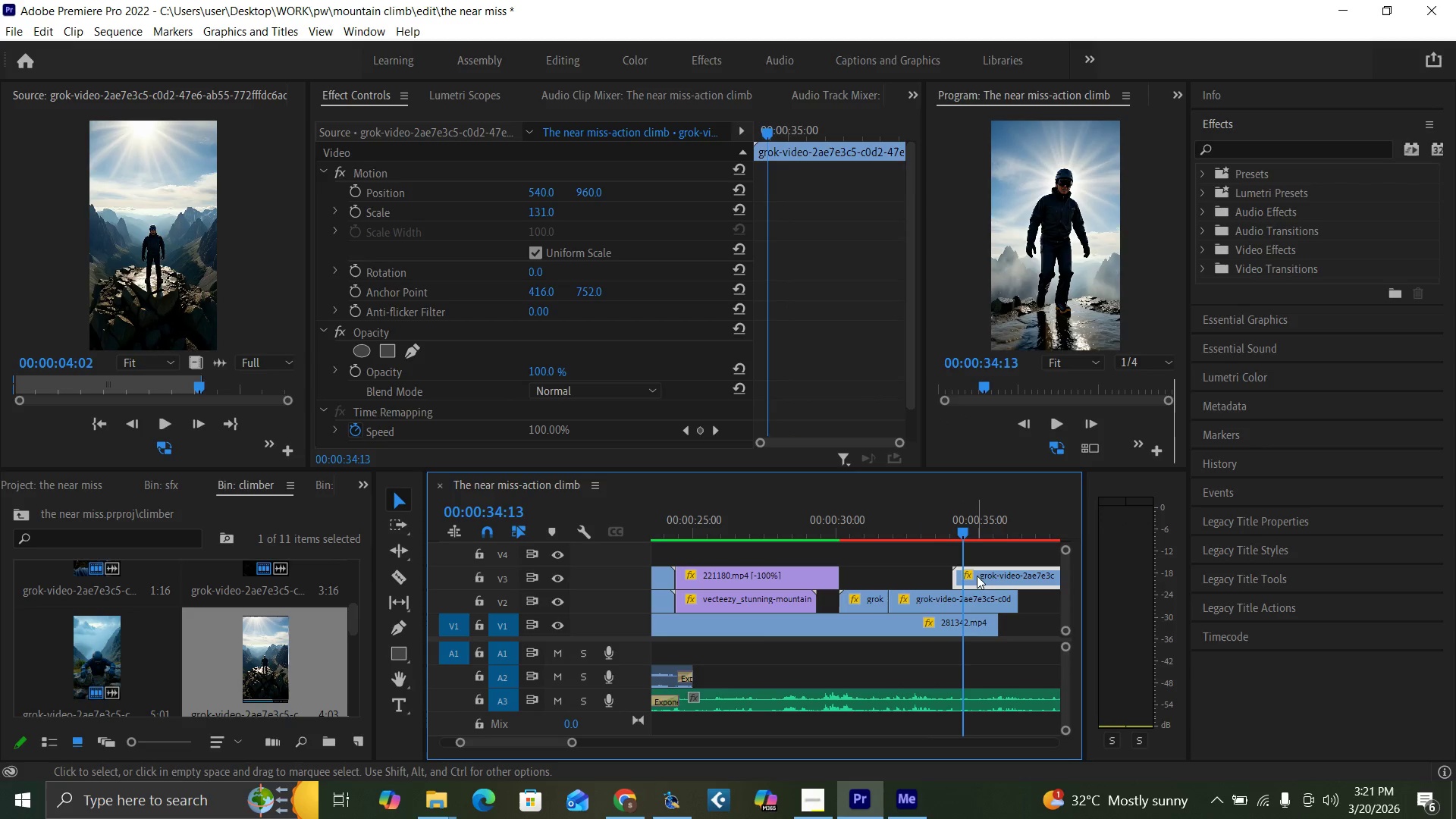 
left_click_drag(start_coordinate=[977, 575], to_coordinate=[987, 578])
 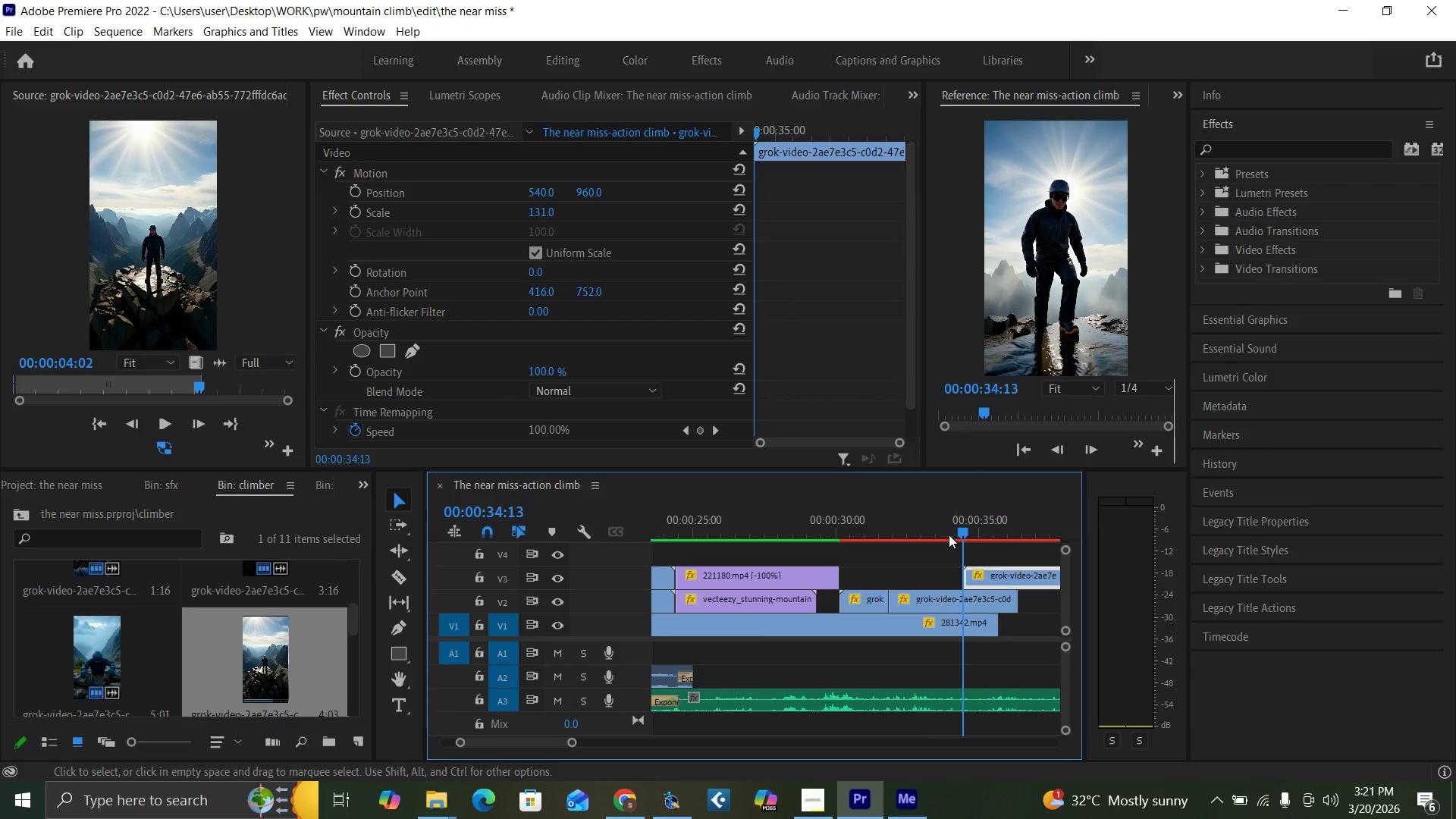 
left_click([943, 527])
 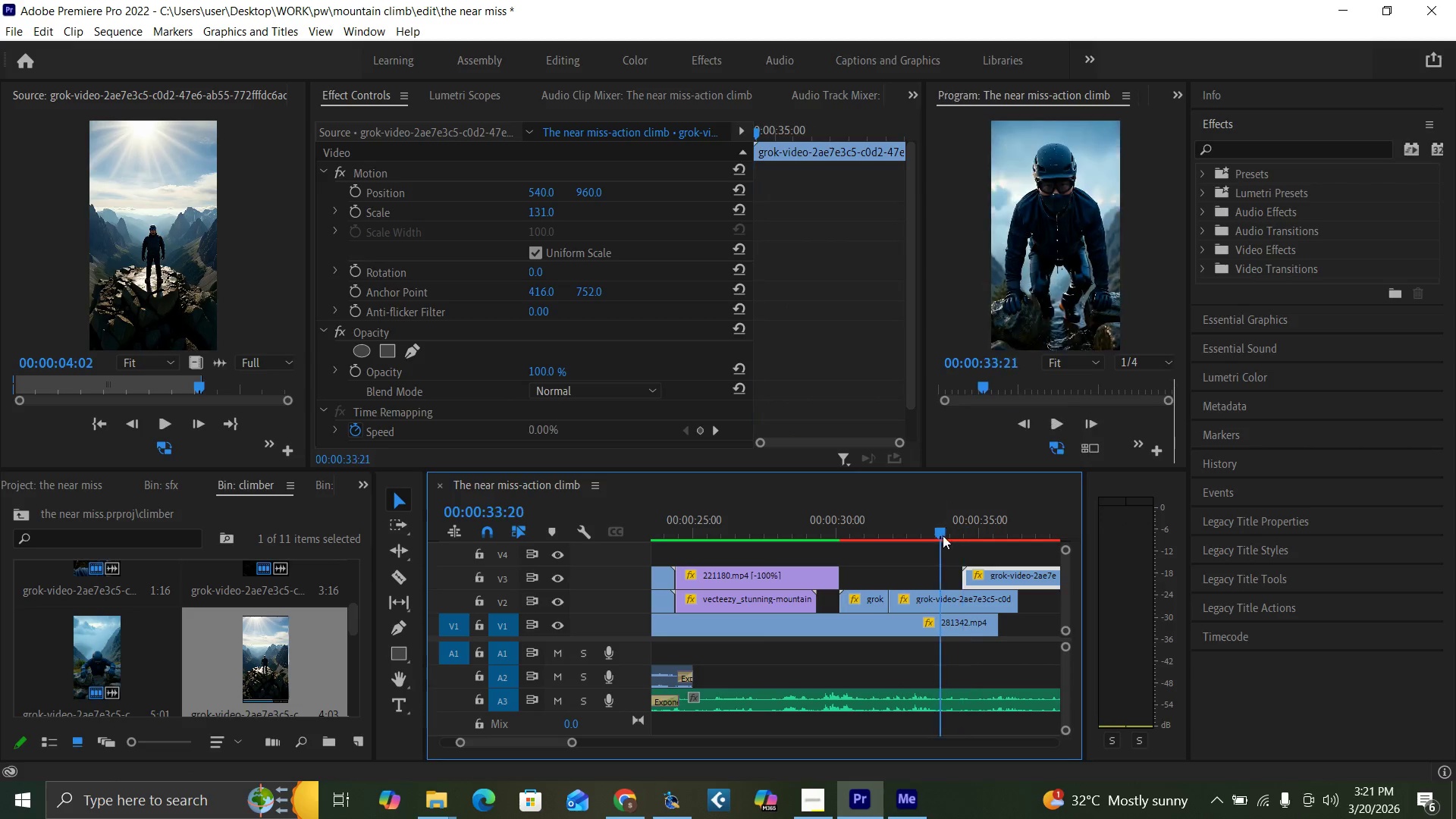 
key(Space)
 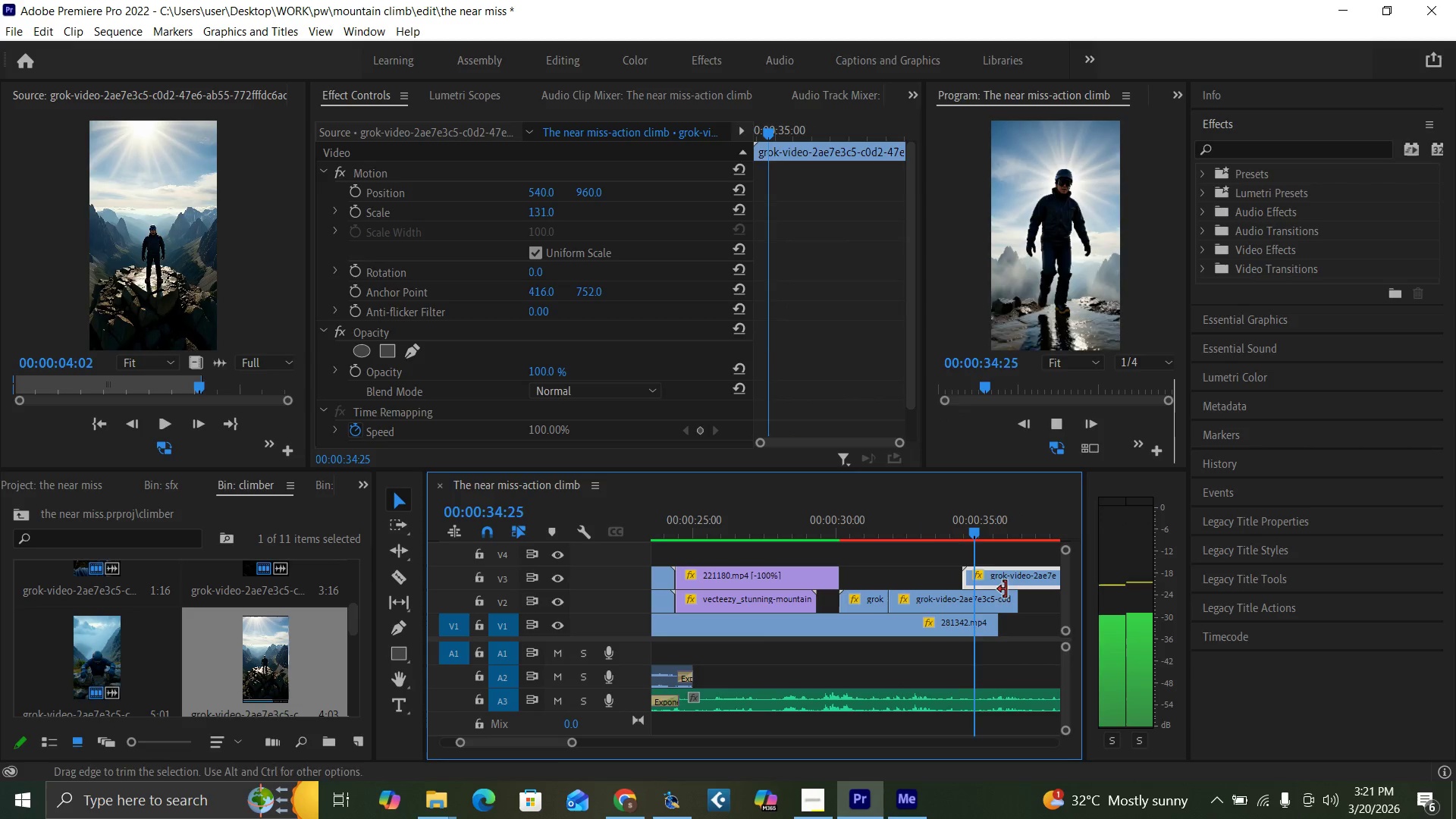 
key(Space)
 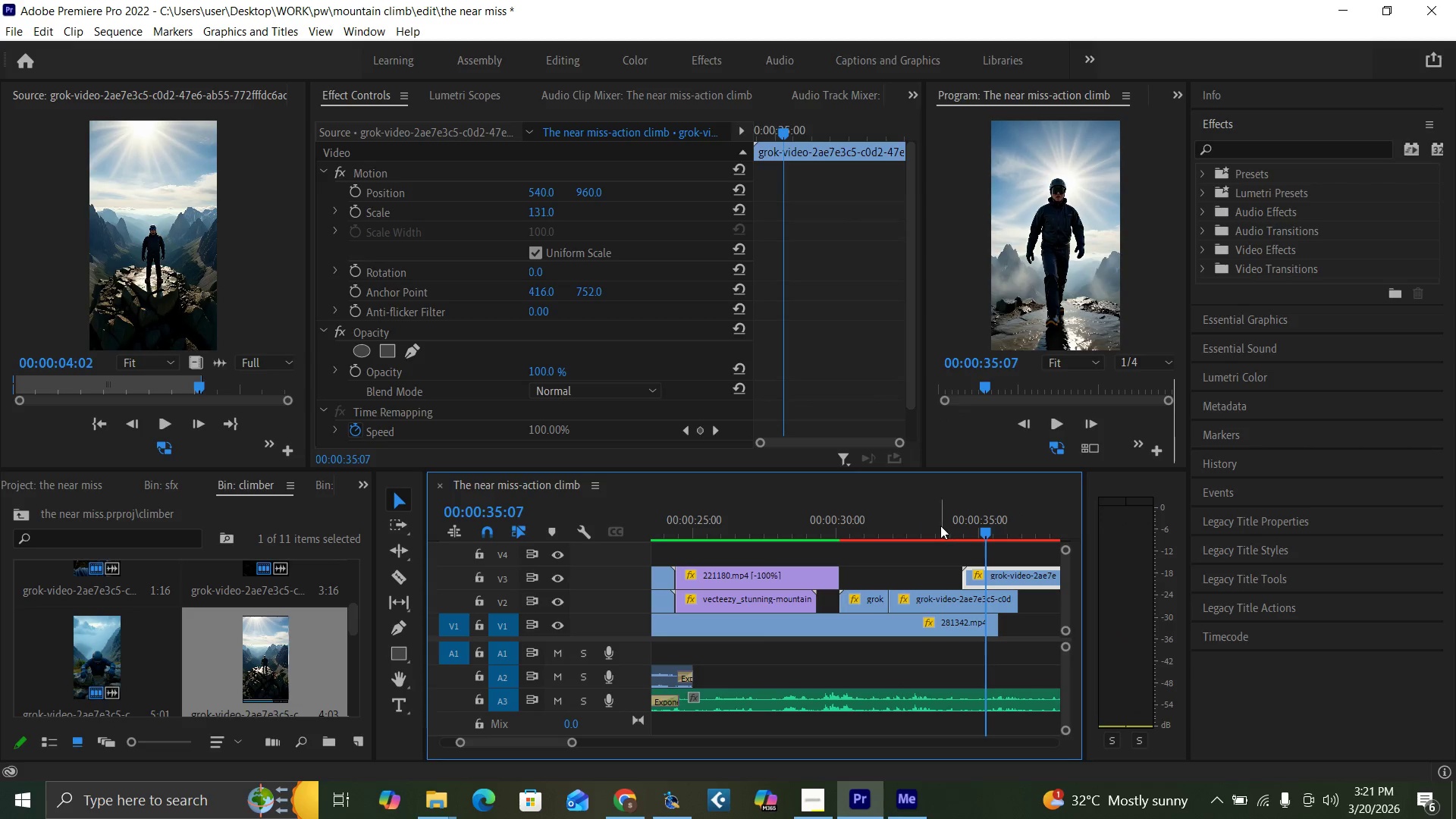 
left_click_drag(start_coordinate=[940, 525], to_coordinate=[974, 544])
 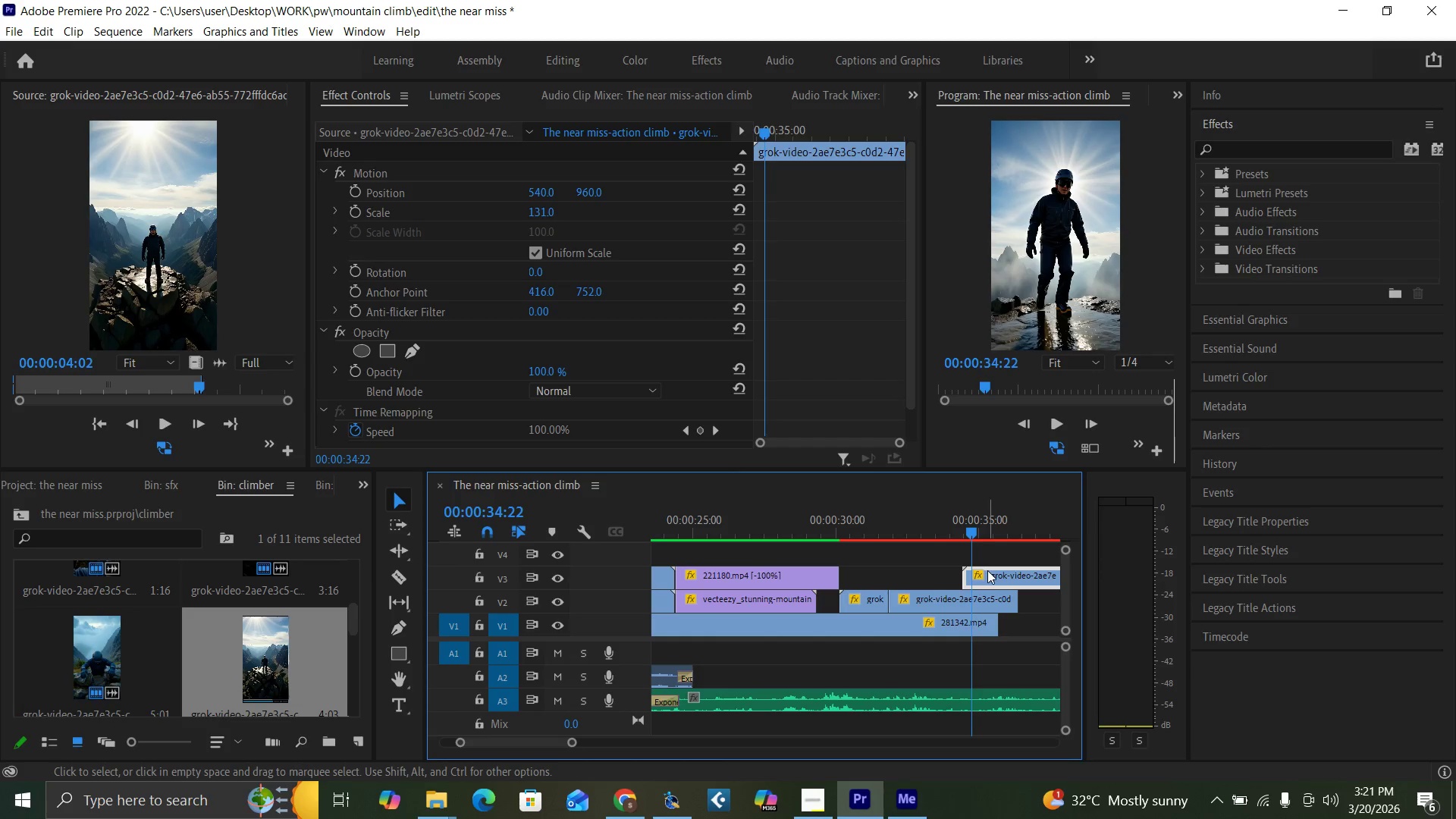 
left_click_drag(start_coordinate=[988, 570], to_coordinate=[996, 573])
 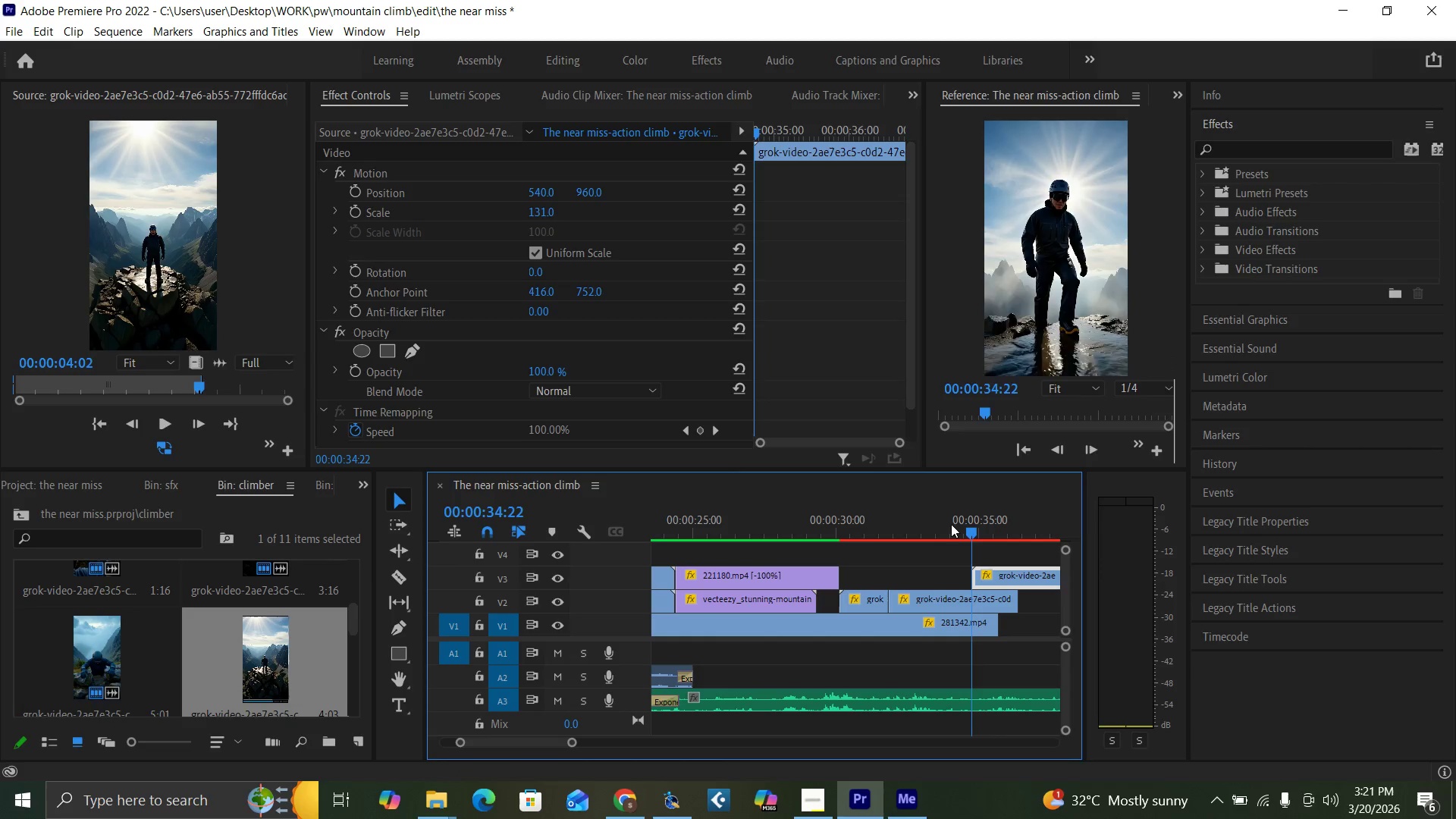 
left_click_drag(start_coordinate=[949, 524], to_coordinate=[983, 560])
 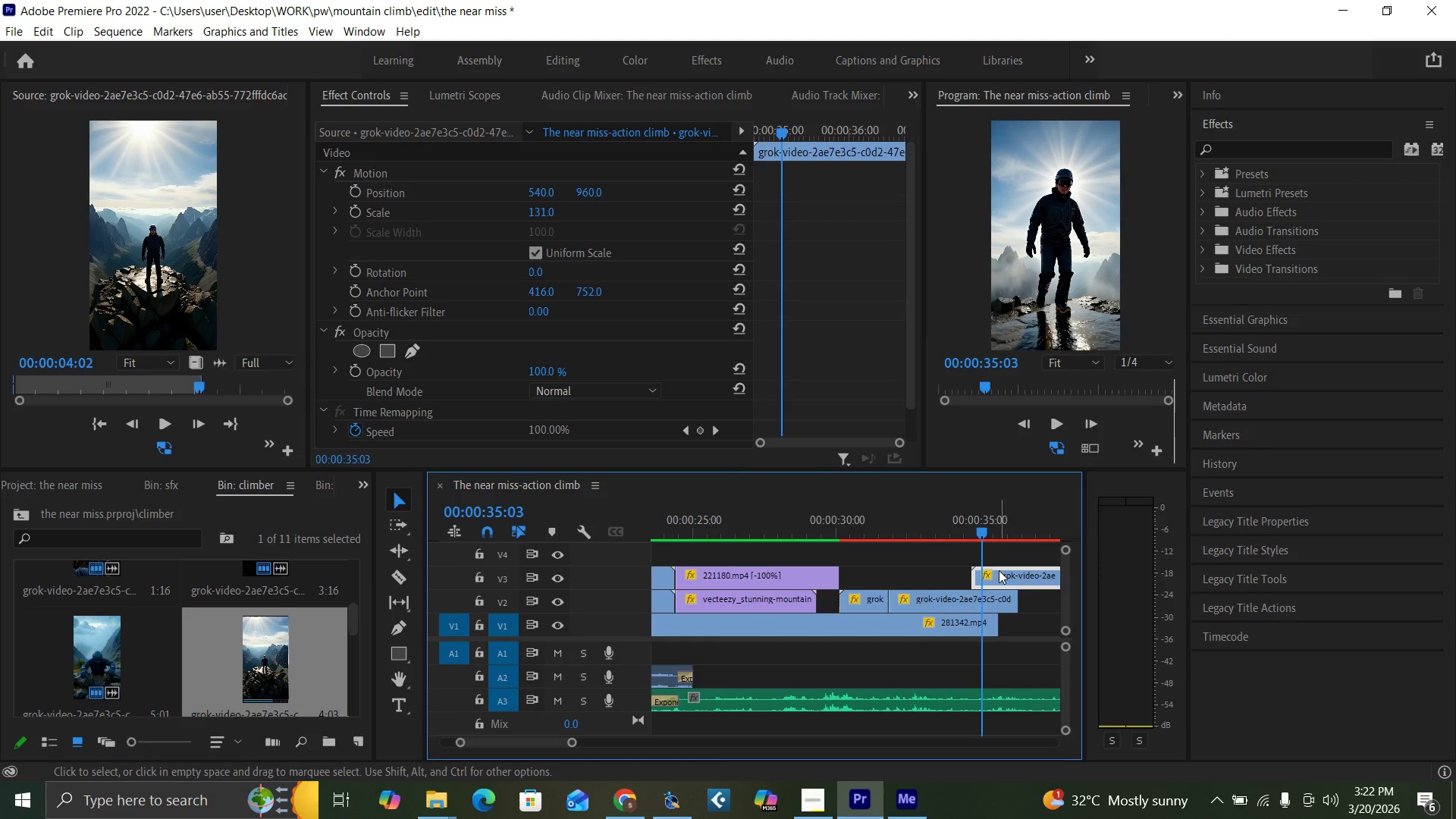 
left_click_drag(start_coordinate=[999, 570], to_coordinate=[999, 592])
 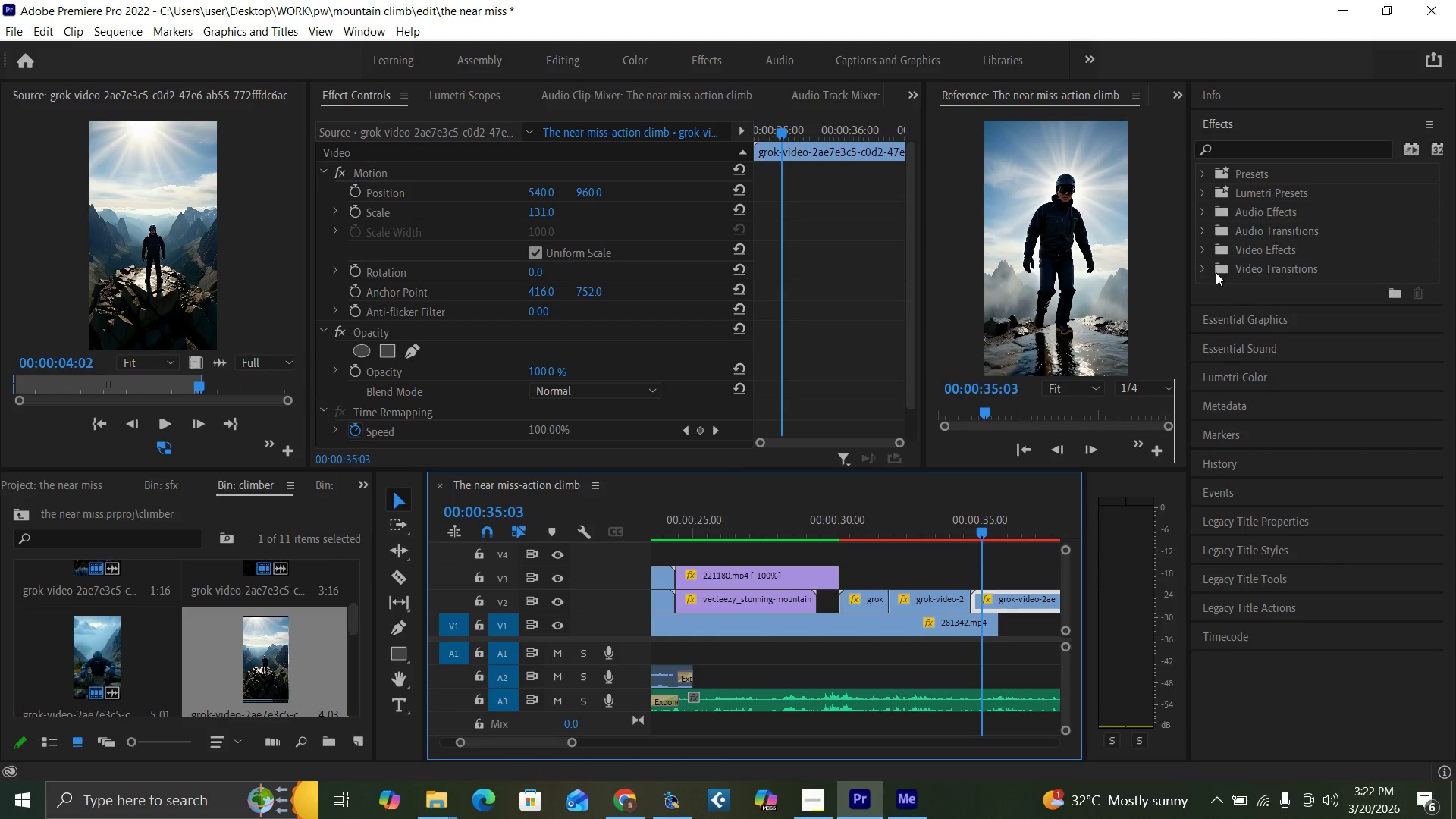 
left_click([1205, 270])
 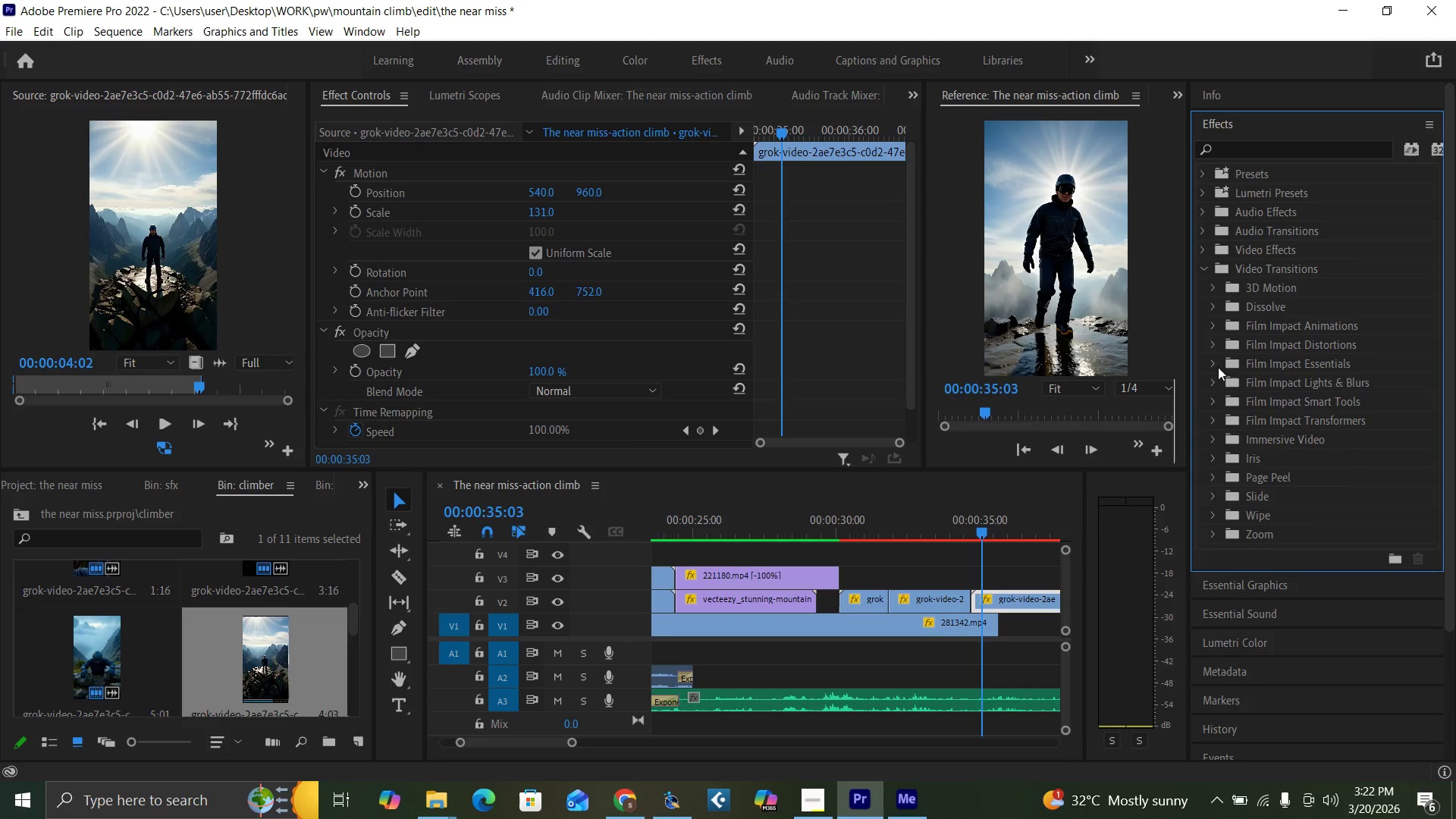 
left_click([1213, 365])
 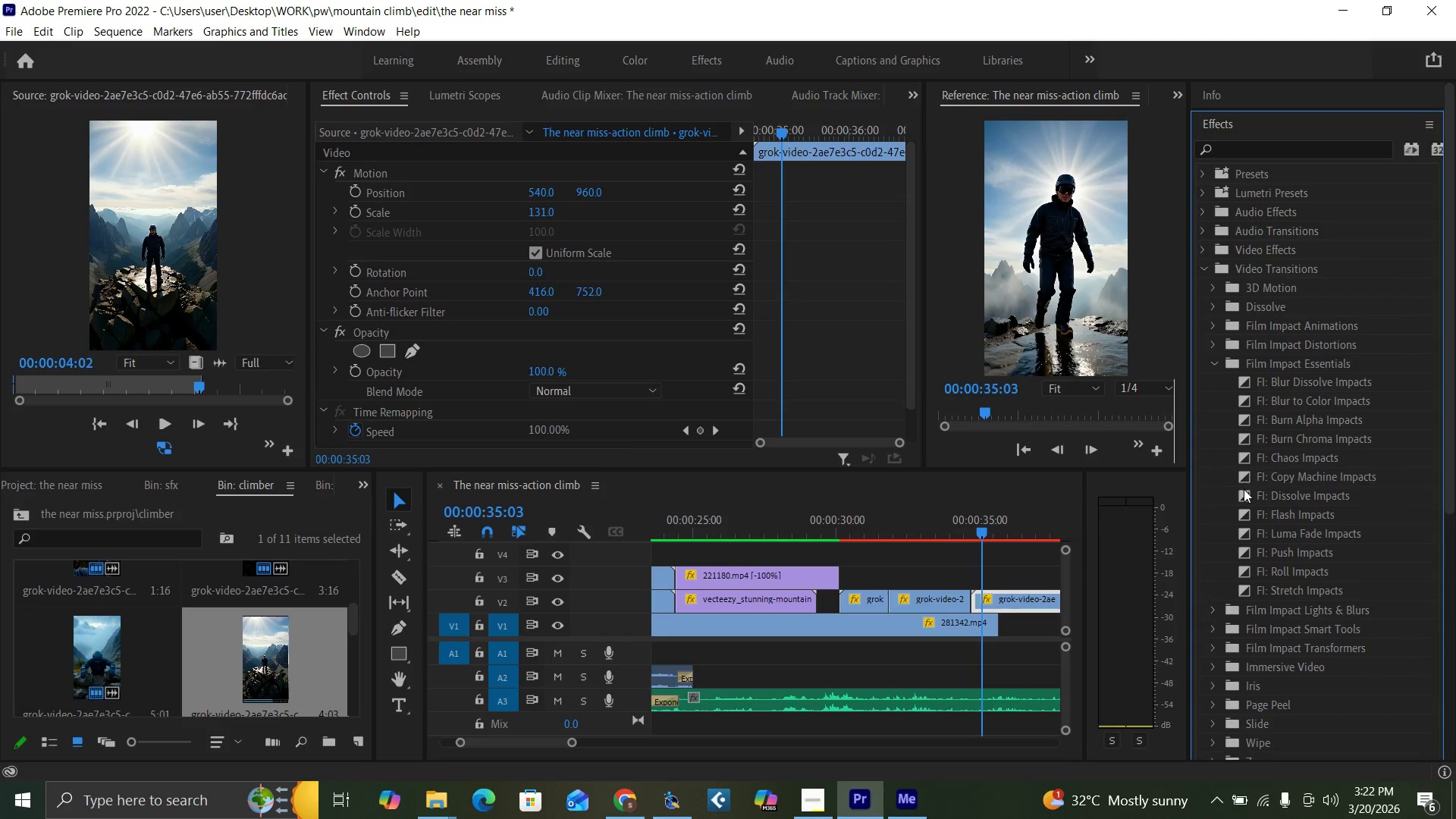 
left_click_drag(start_coordinate=[1244, 492], to_coordinate=[977, 592])
 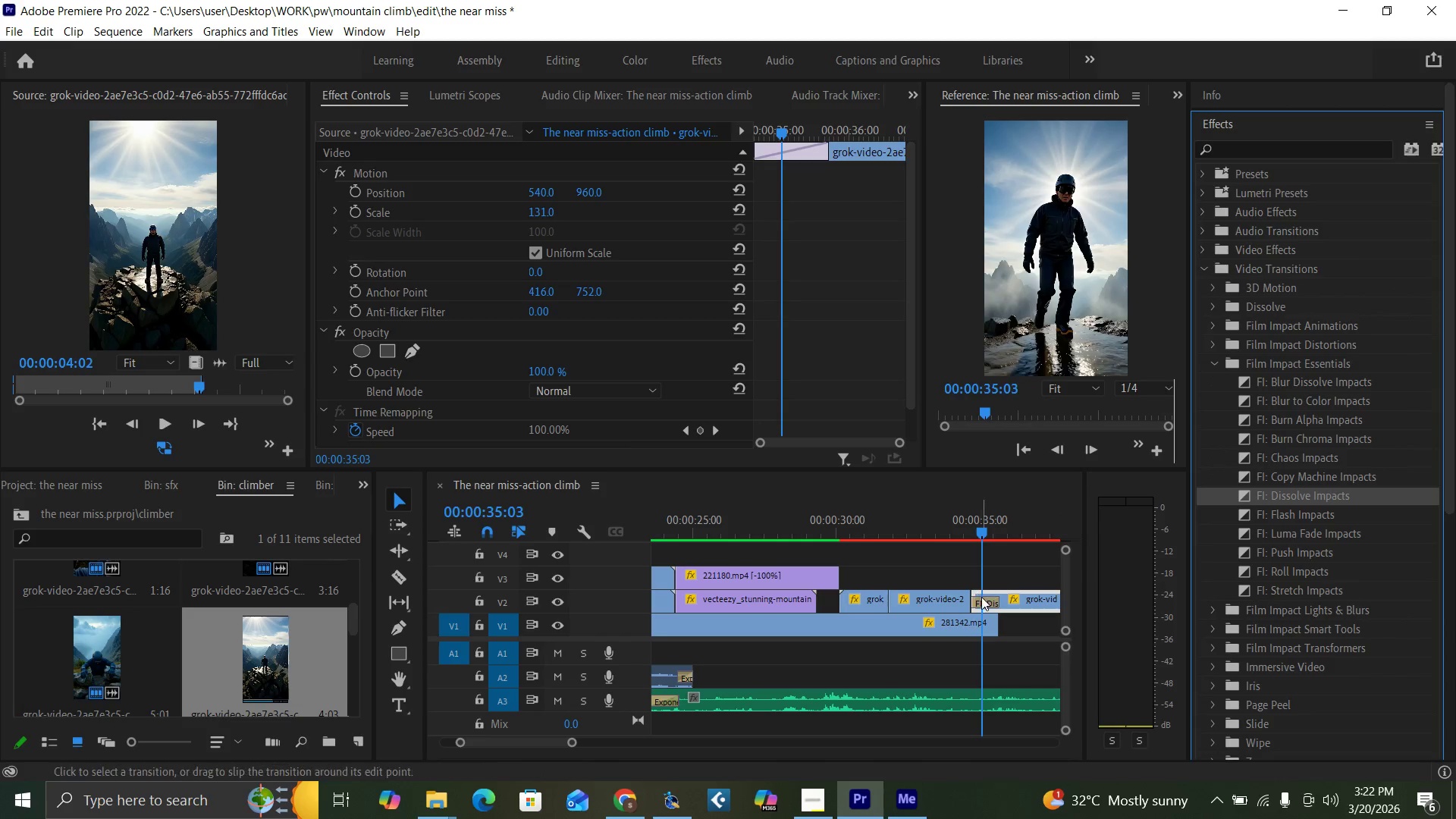 
left_click([982, 598])
 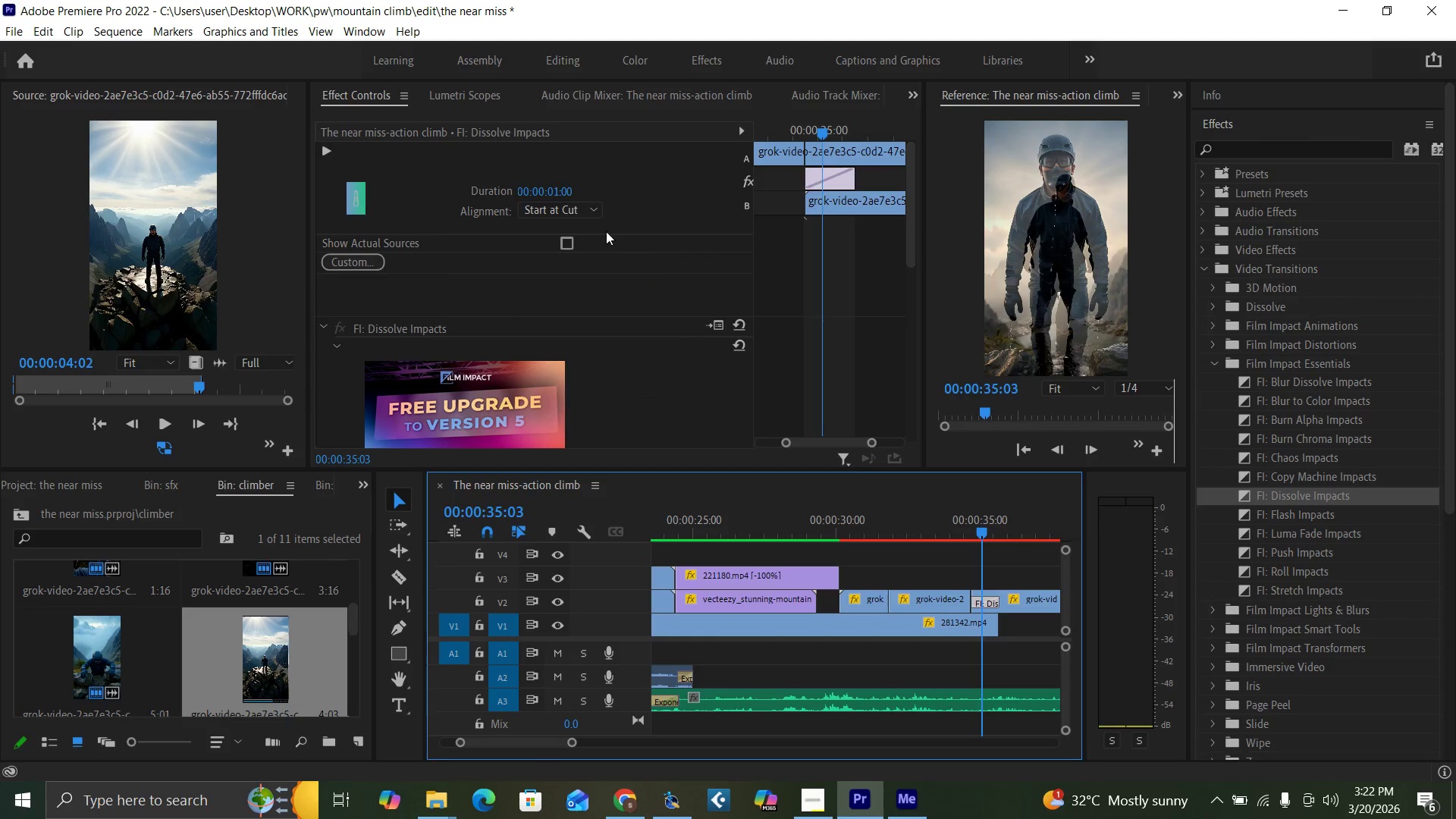 
left_click([560, 202])
 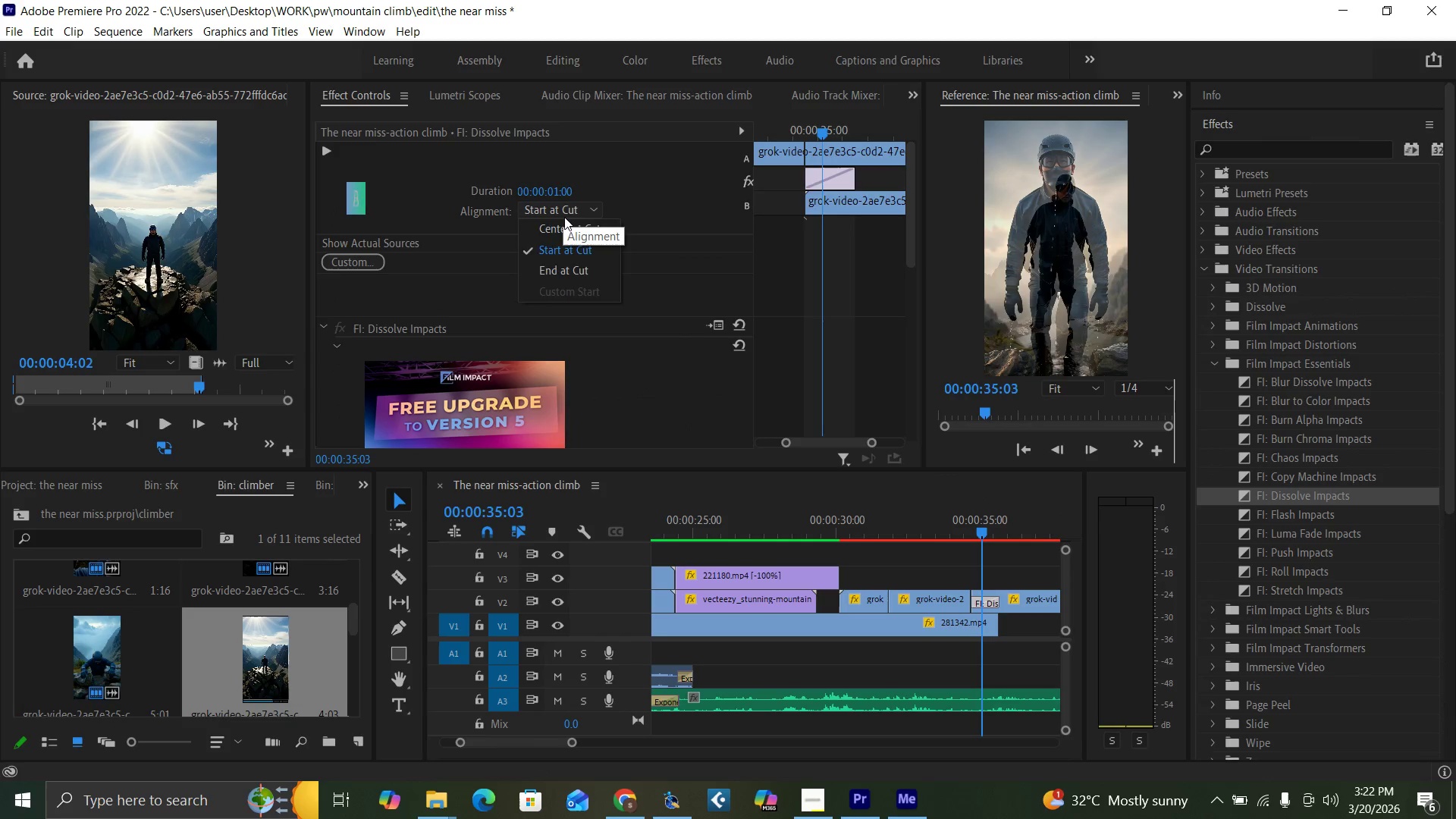 
double_click([565, 218])
 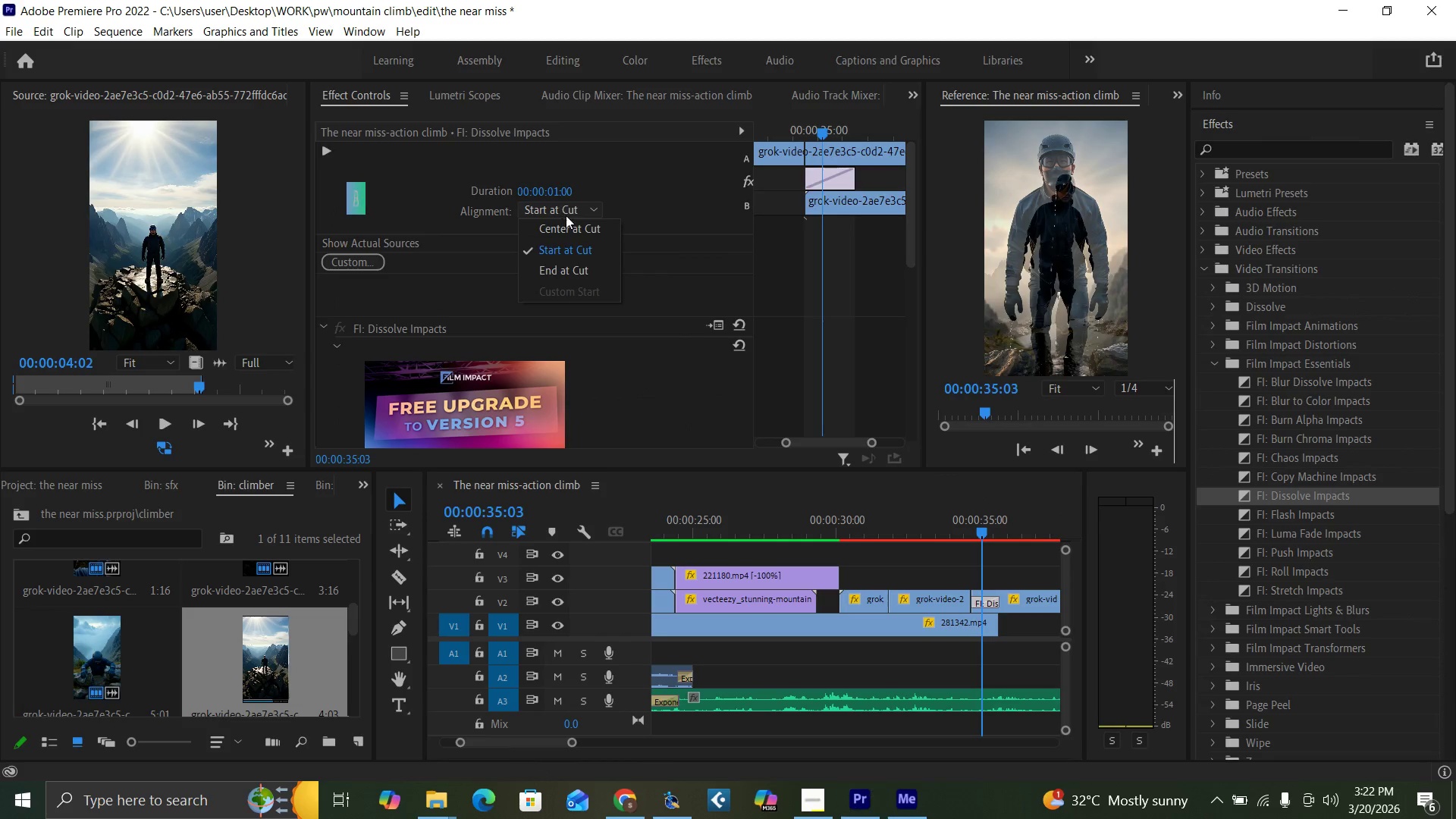 
double_click([580, 231])
 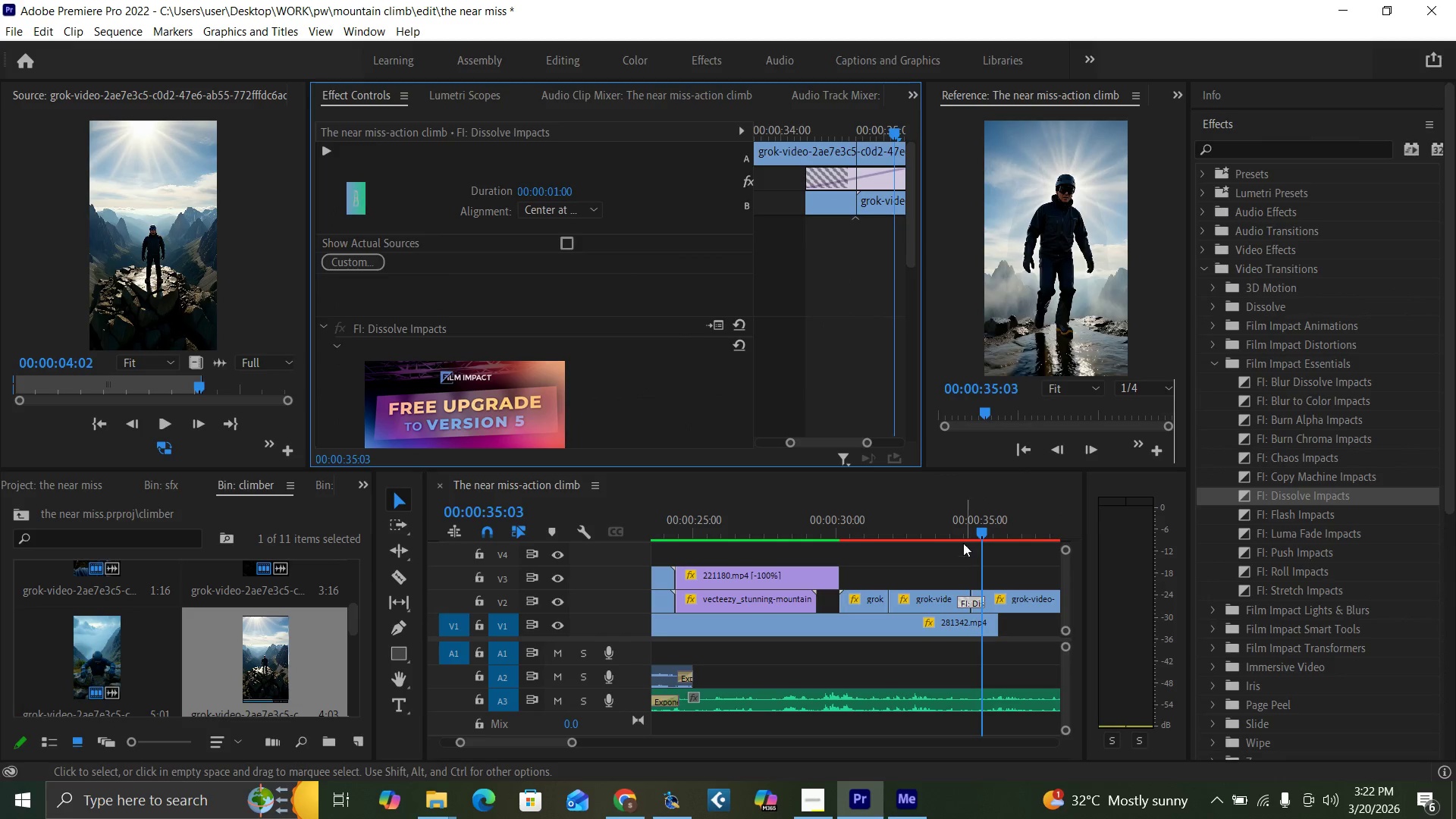 
left_click([949, 524])
 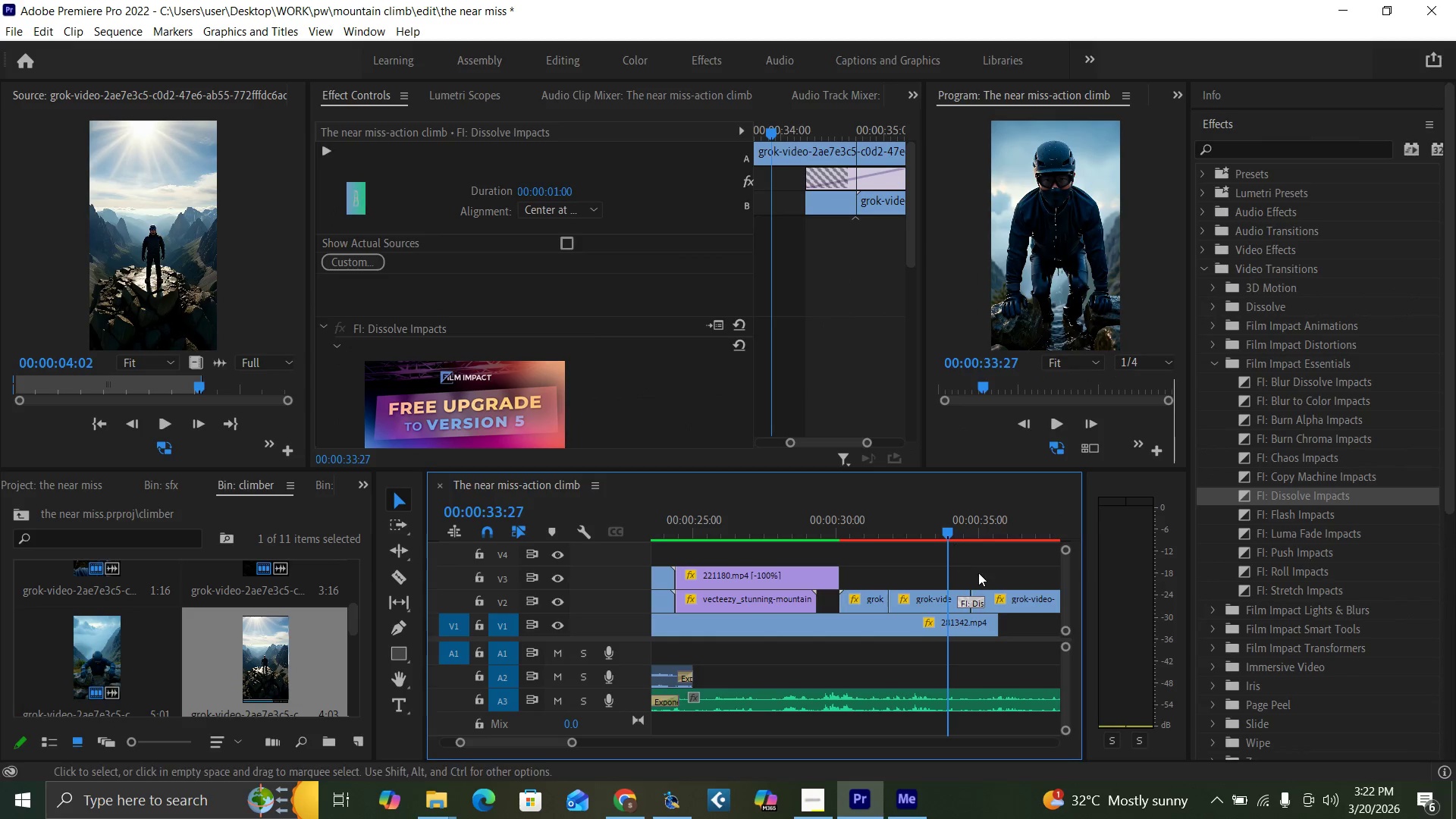 
key(Space)
 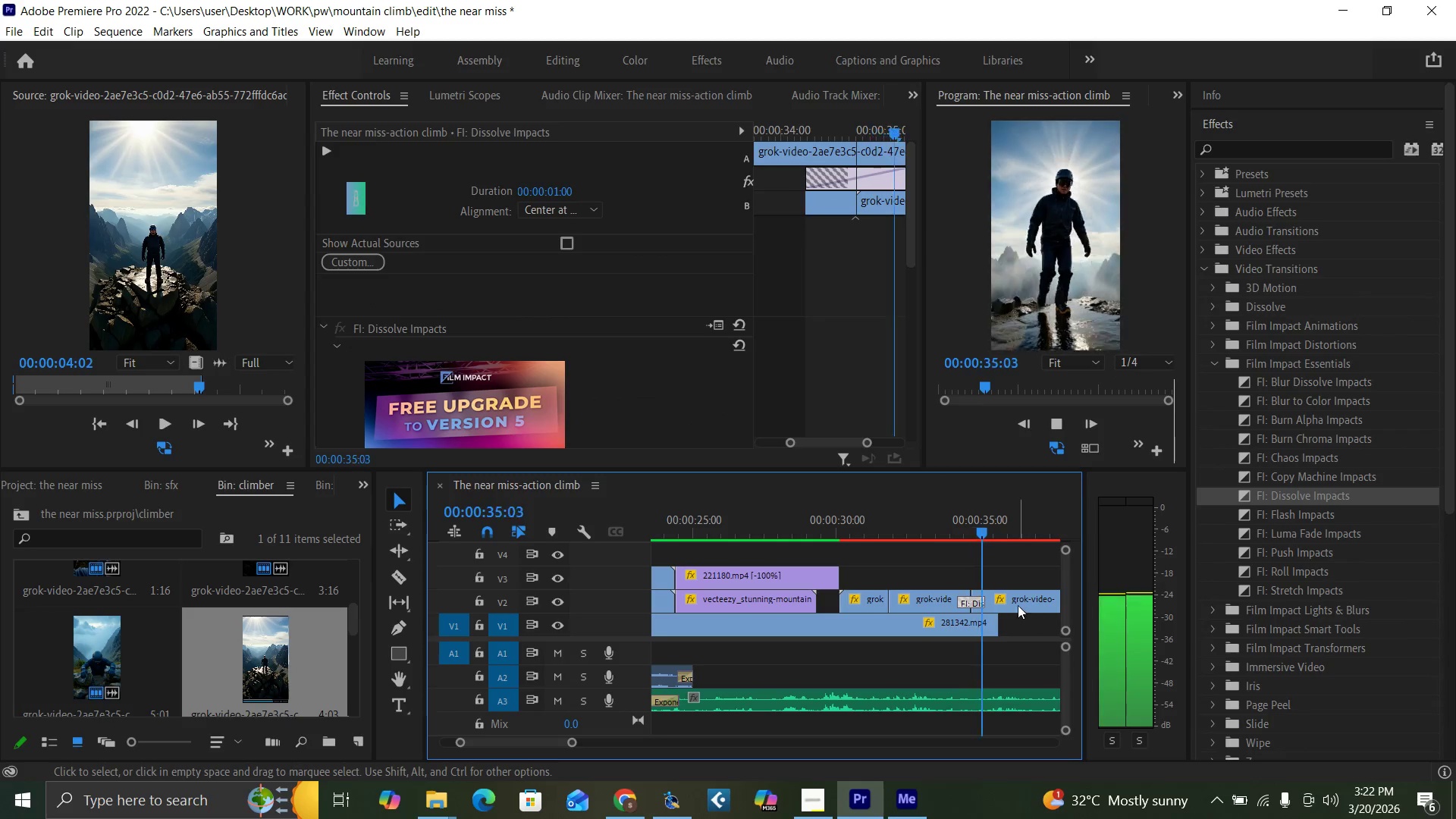 
key(Space)
 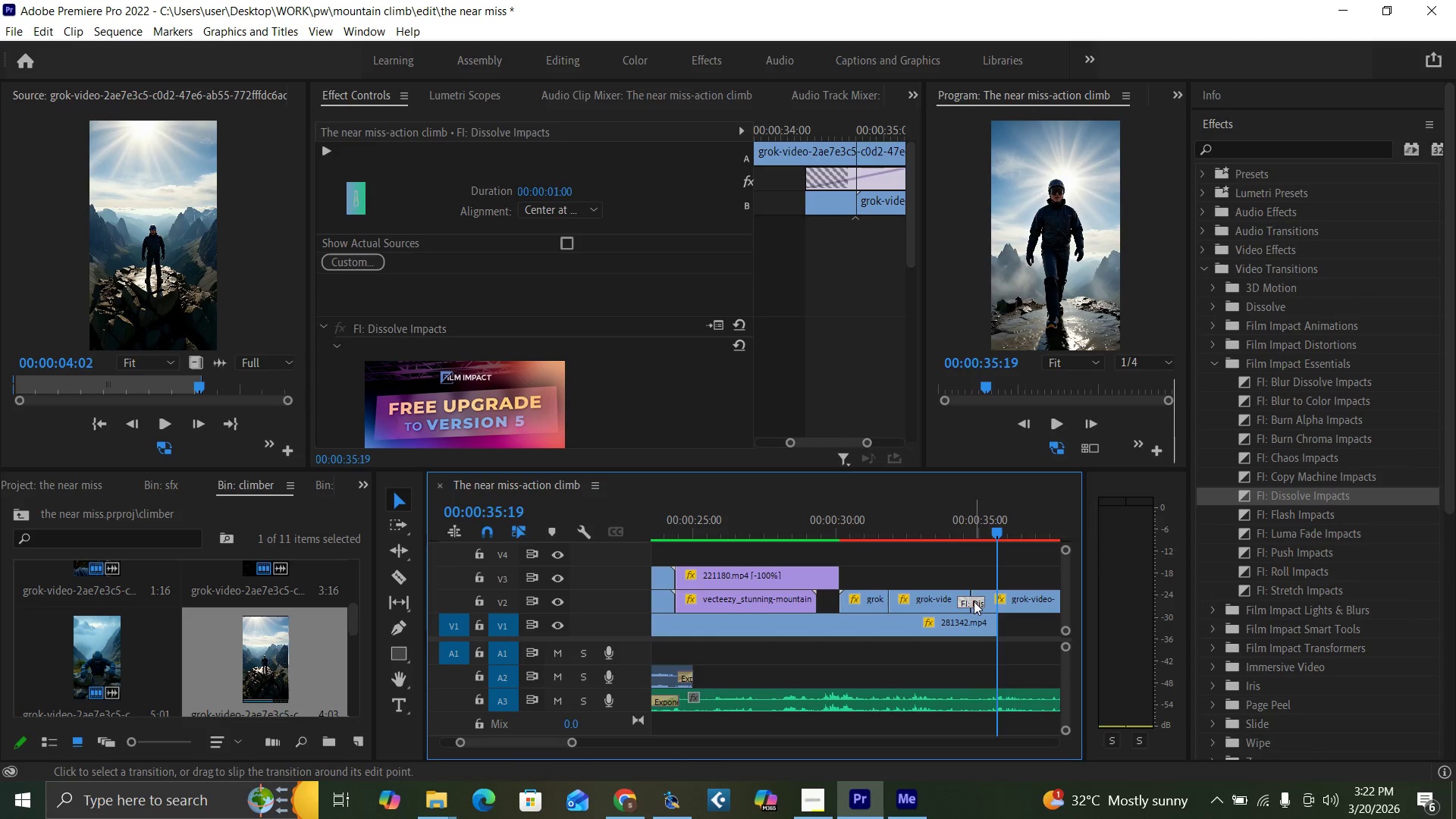 
left_click([974, 601])
 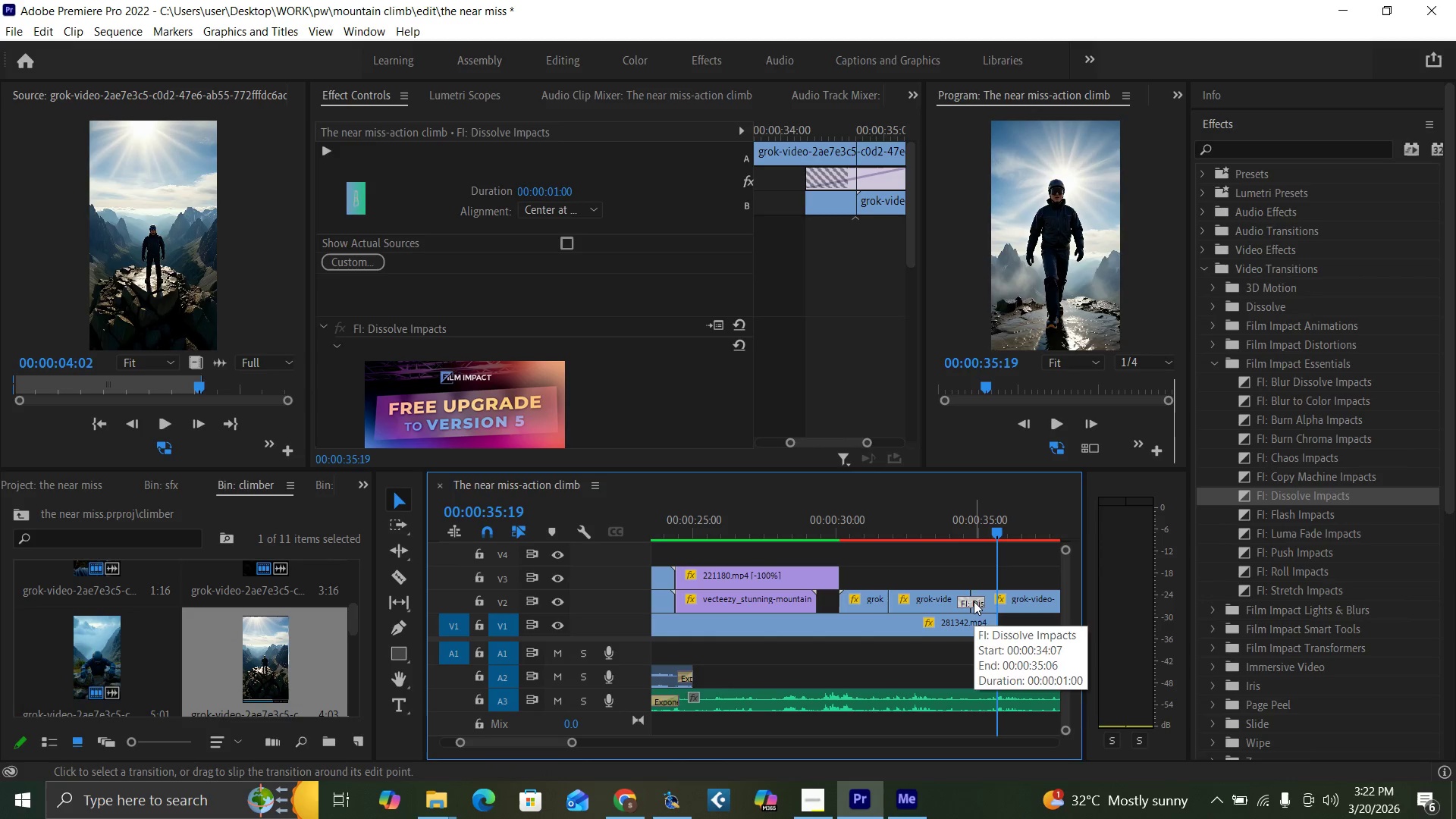 
key(Delete)
 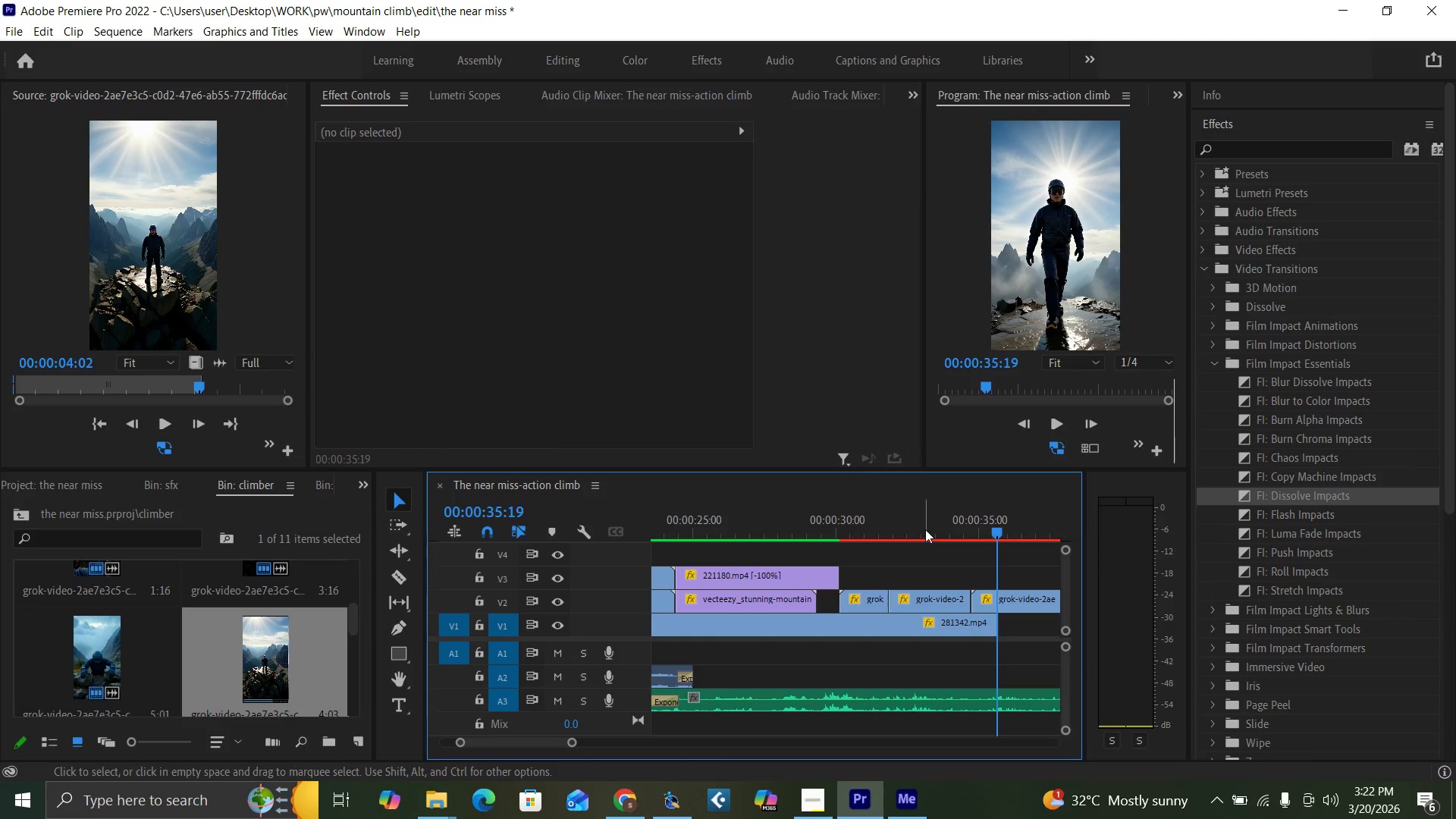 
left_click_drag(start_coordinate=[924, 528], to_coordinate=[941, 543])
 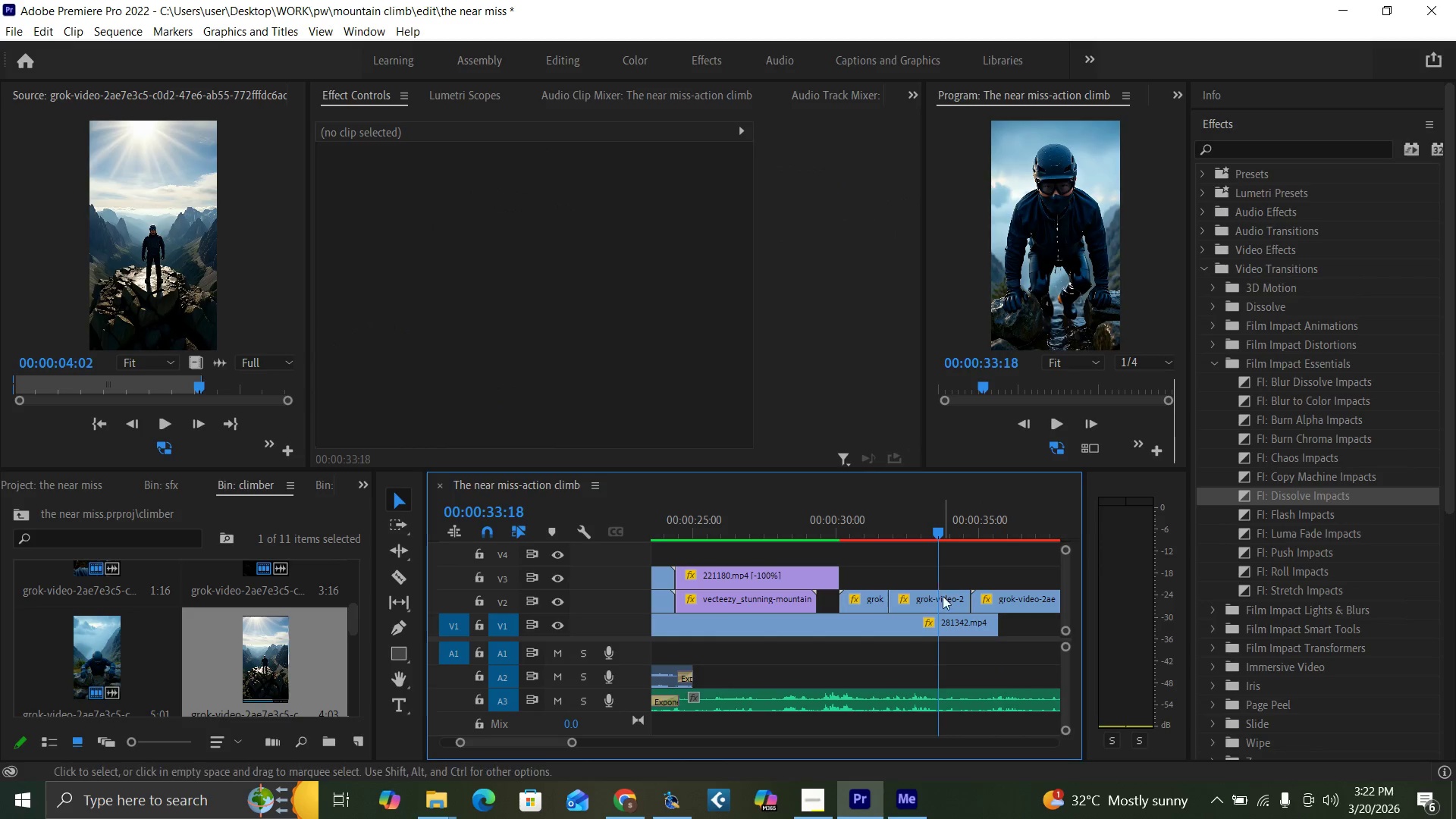 
left_click([943, 603])
 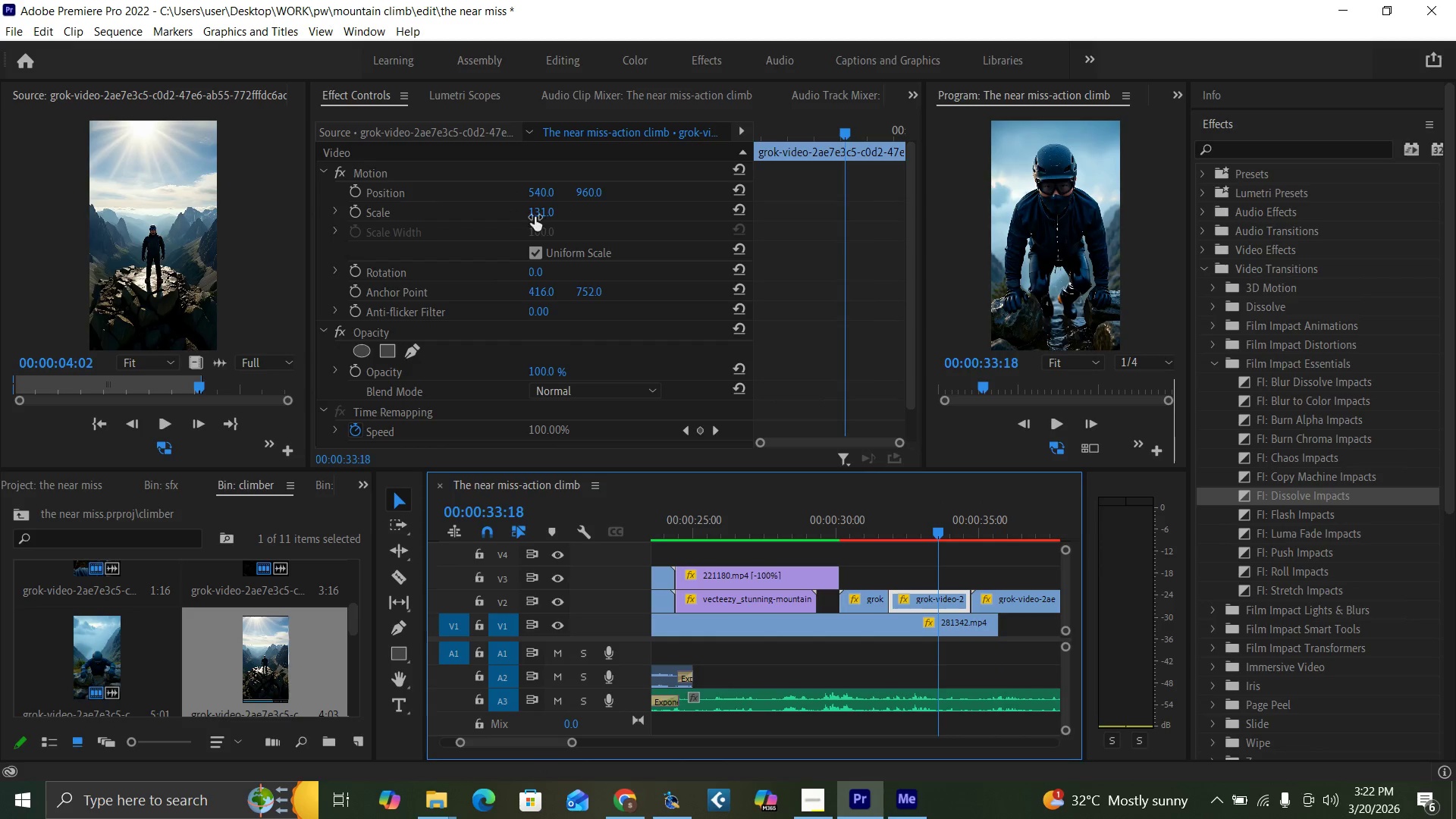 
left_click([537, 209])
 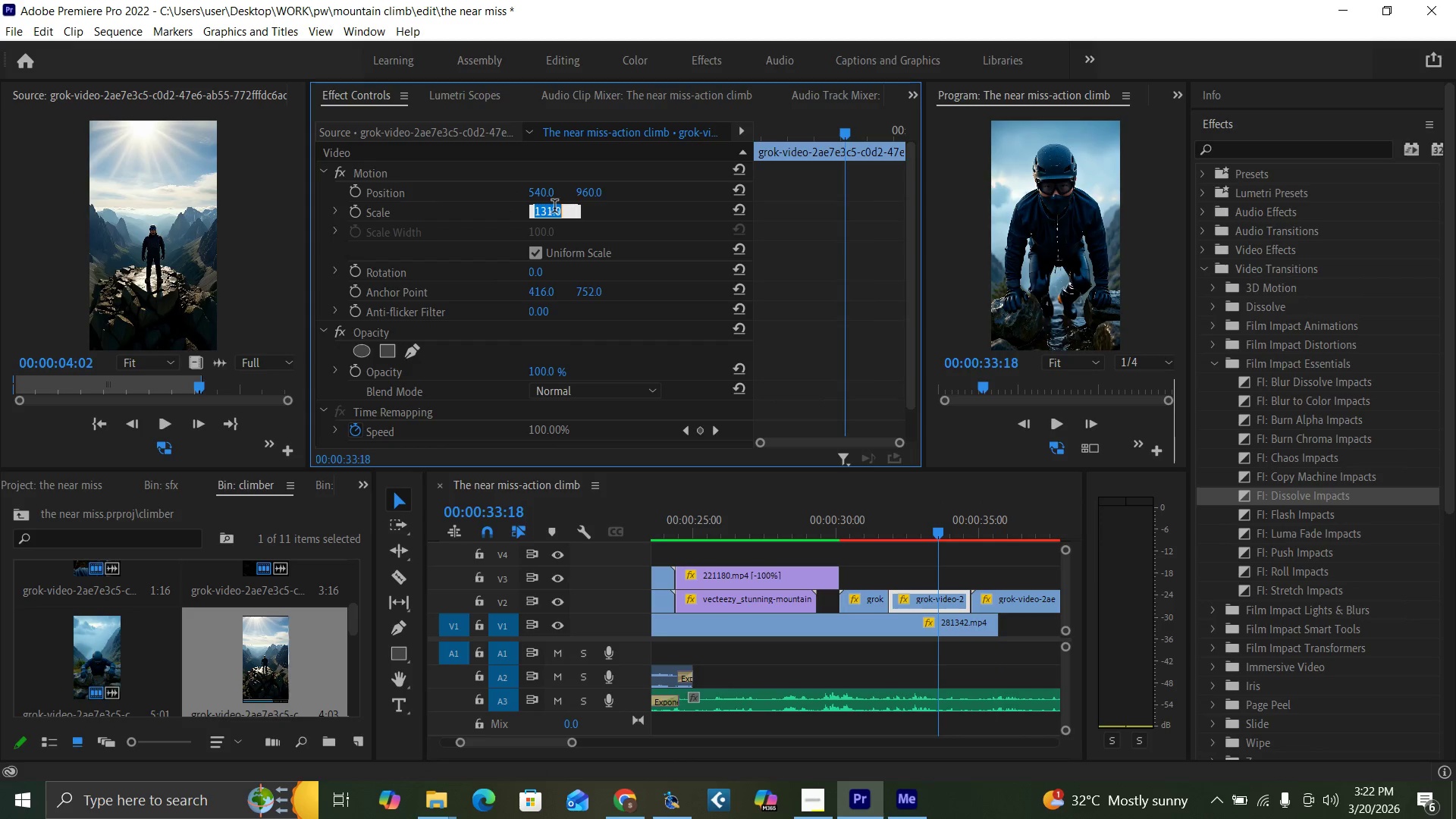 
type(1250)
 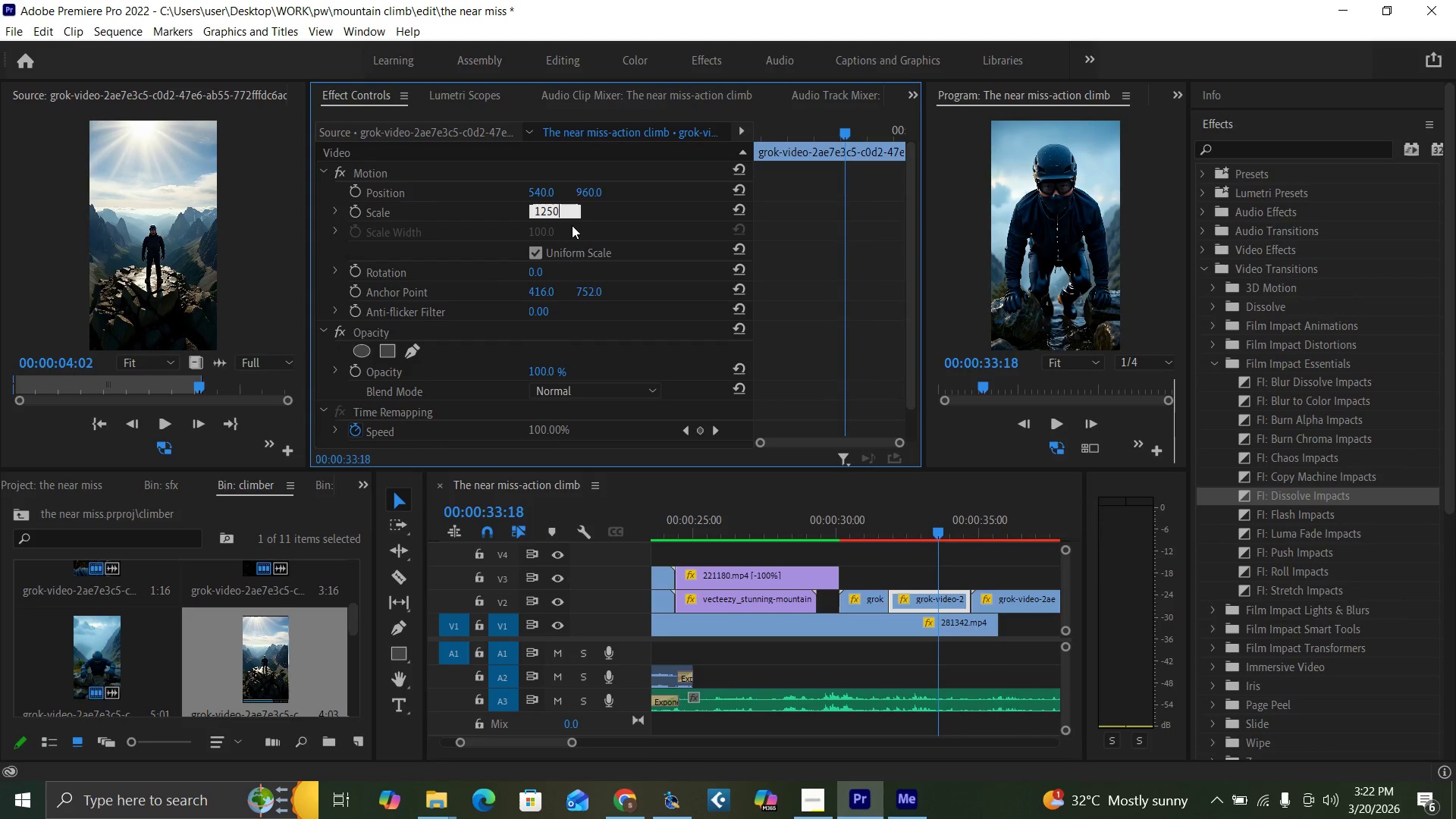 
key(Enter)
 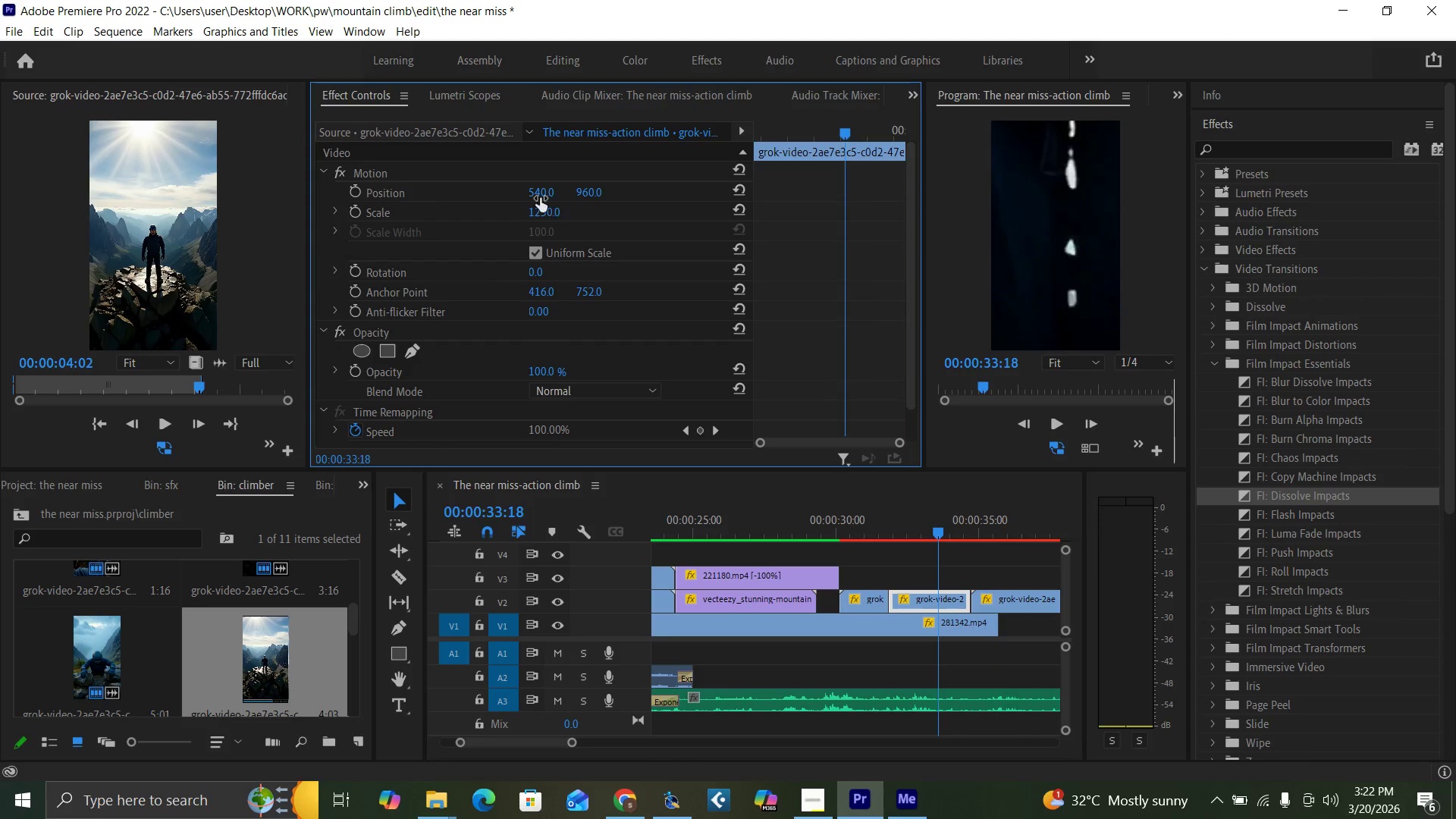 
left_click([544, 211])
 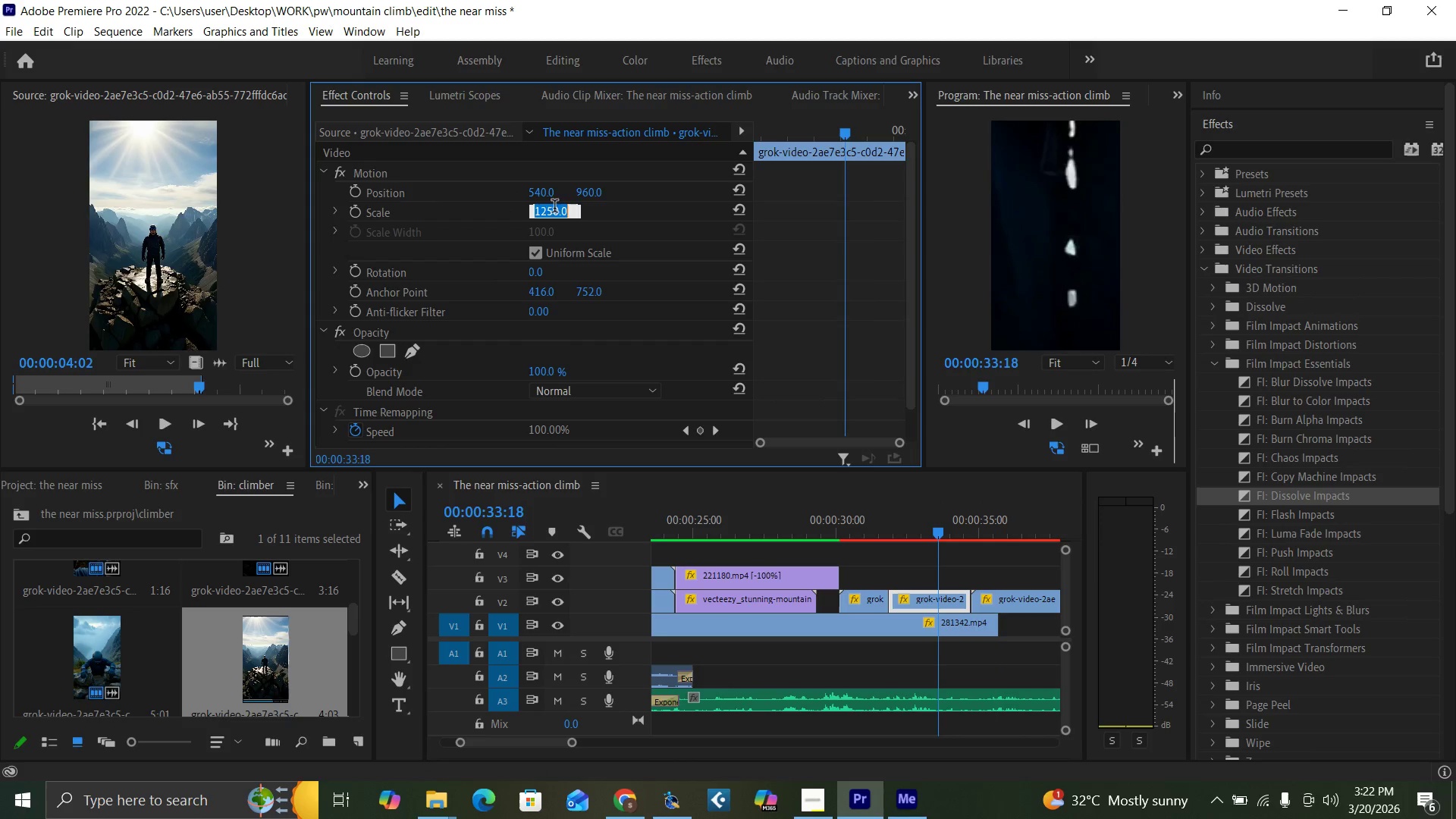 
type(150)
 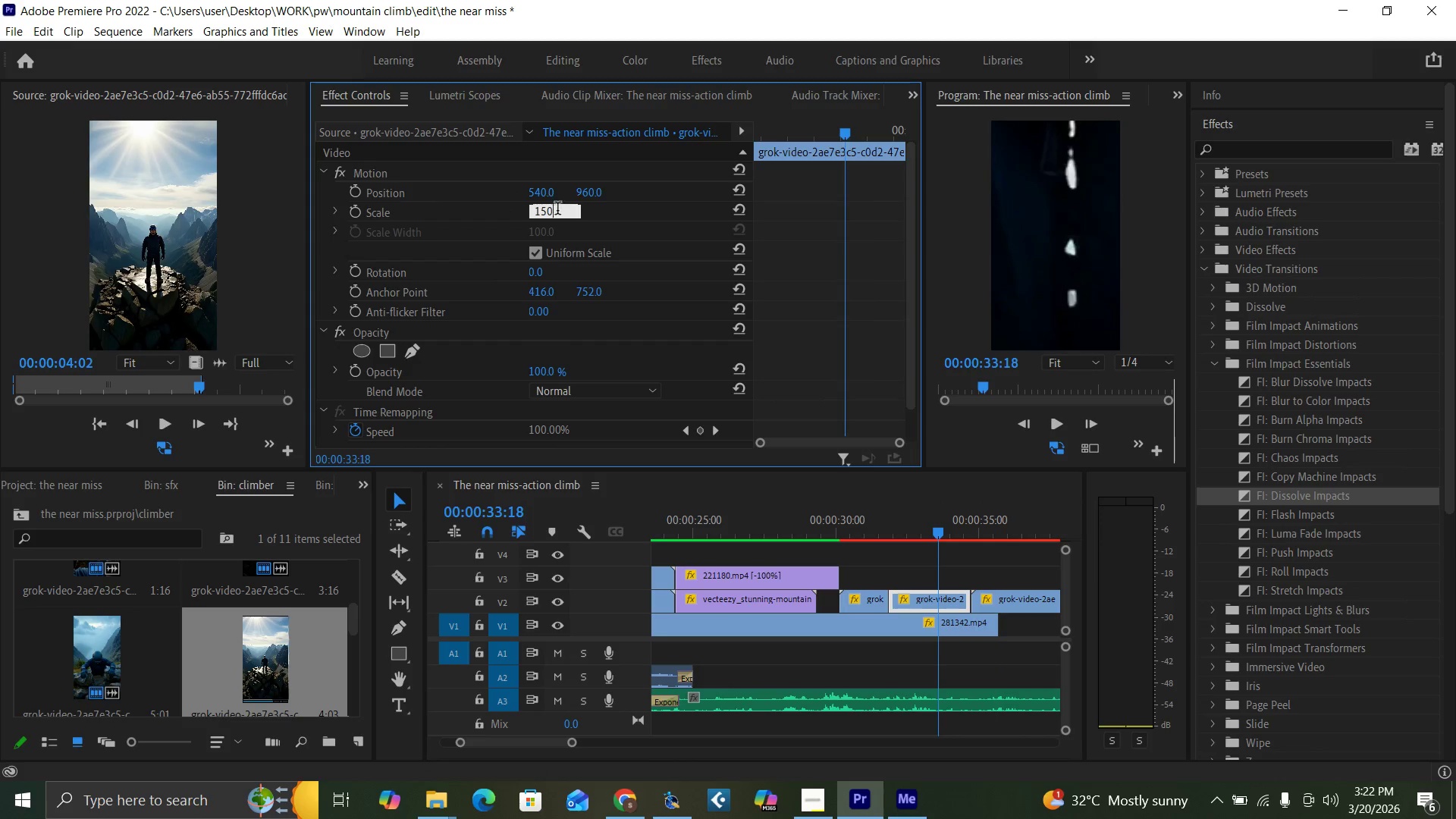 
key(Enter)
 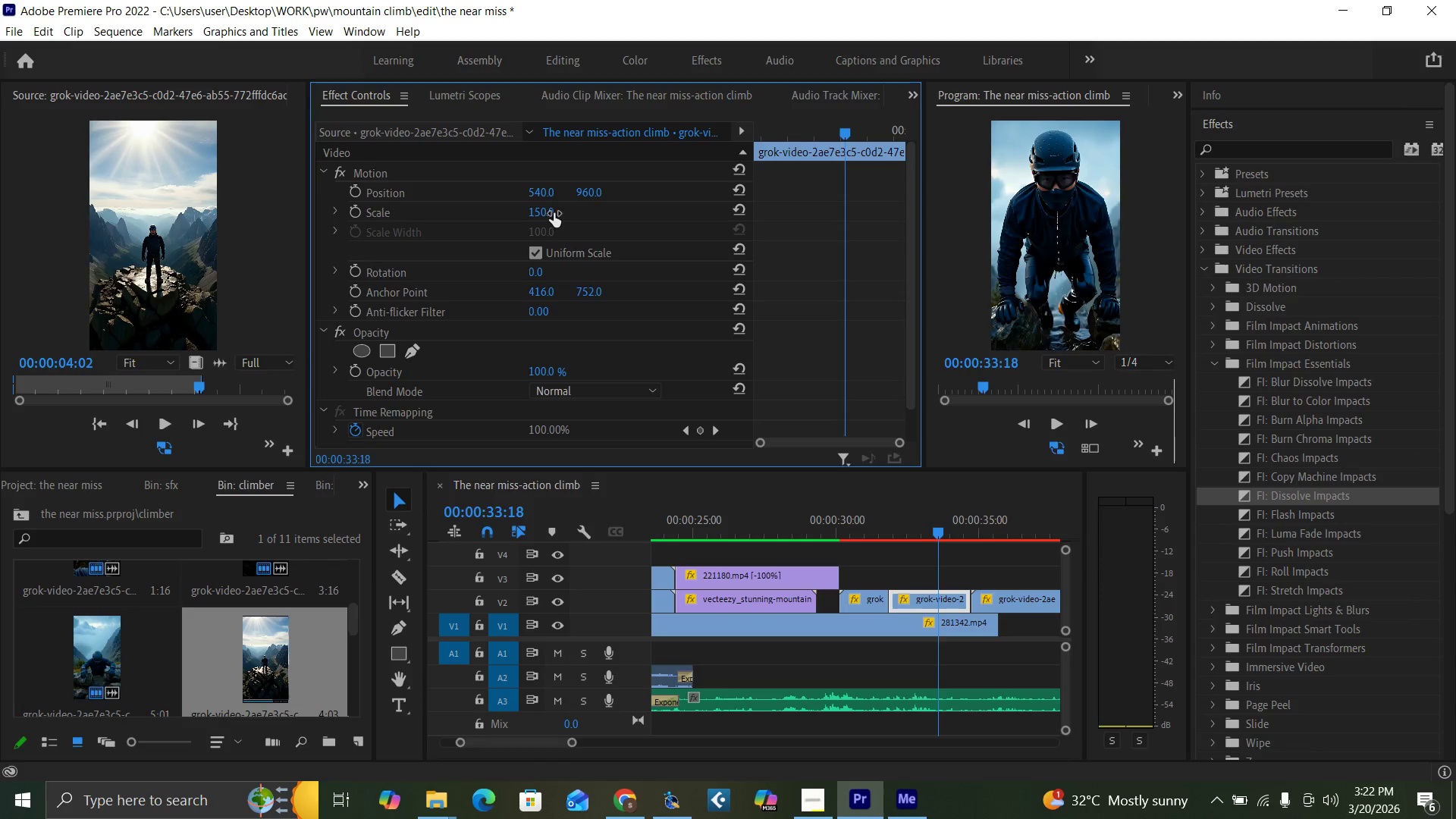 
left_click([538, 210])
 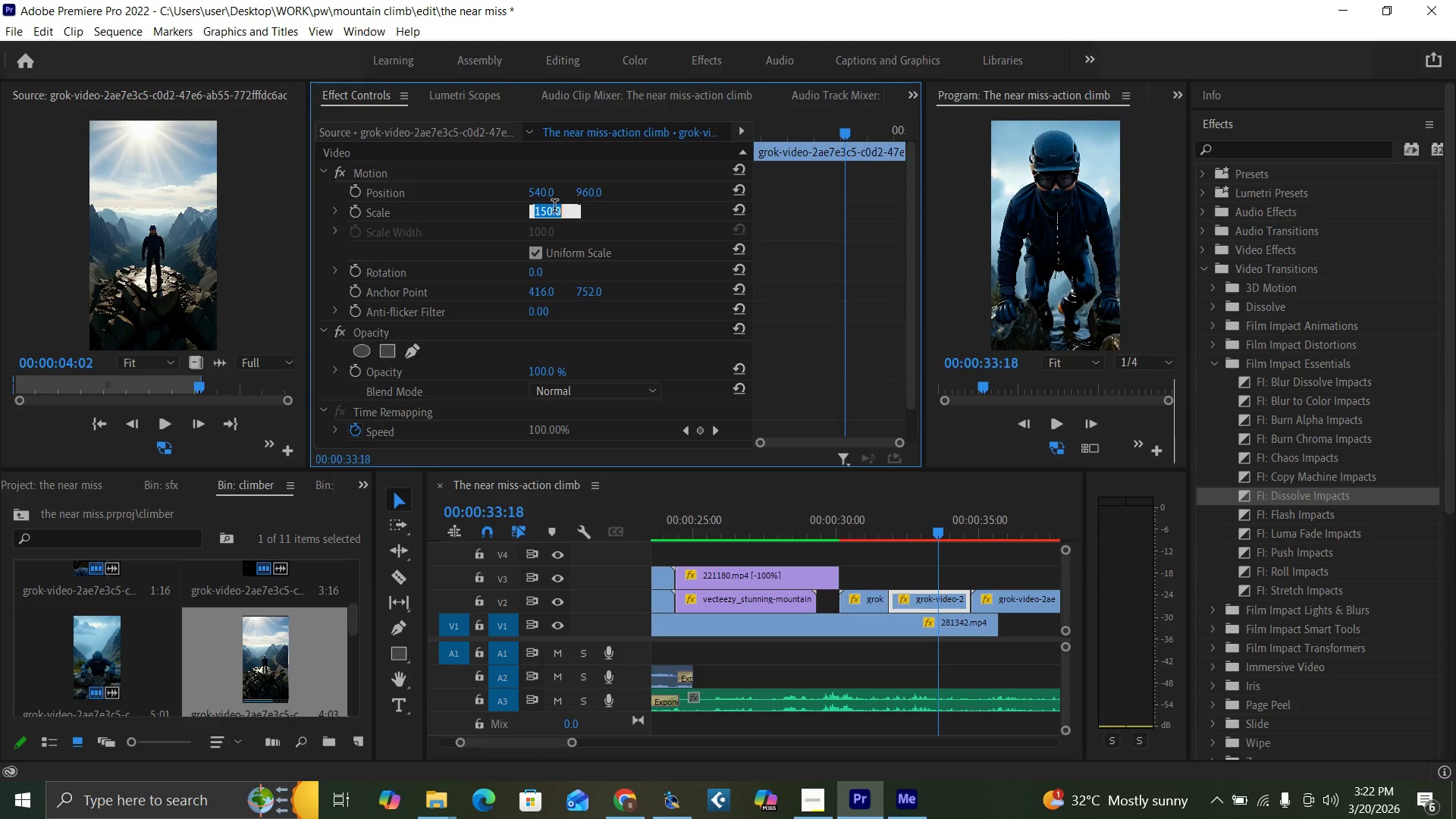 
type(200)
 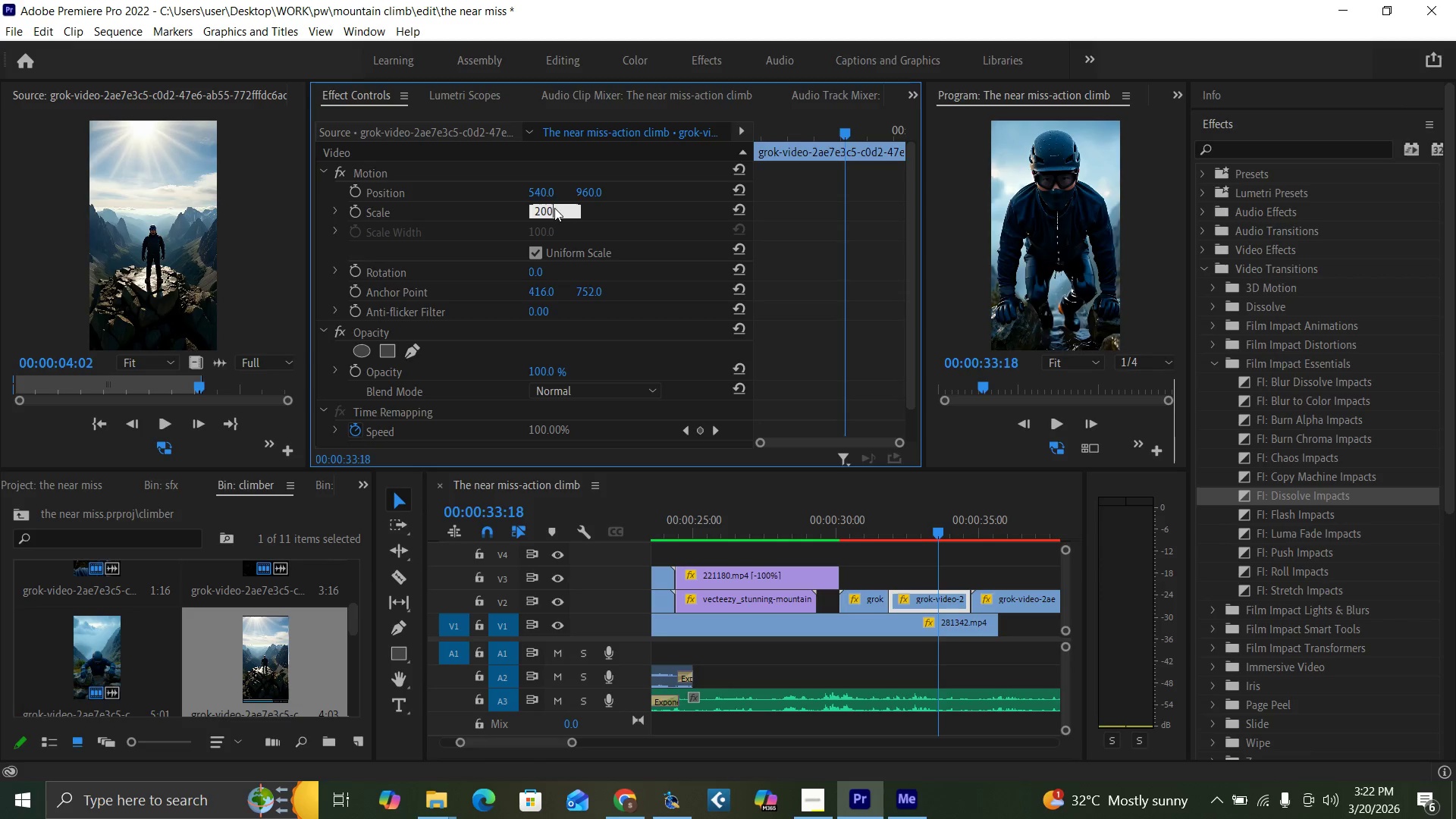 
key(Enter)
 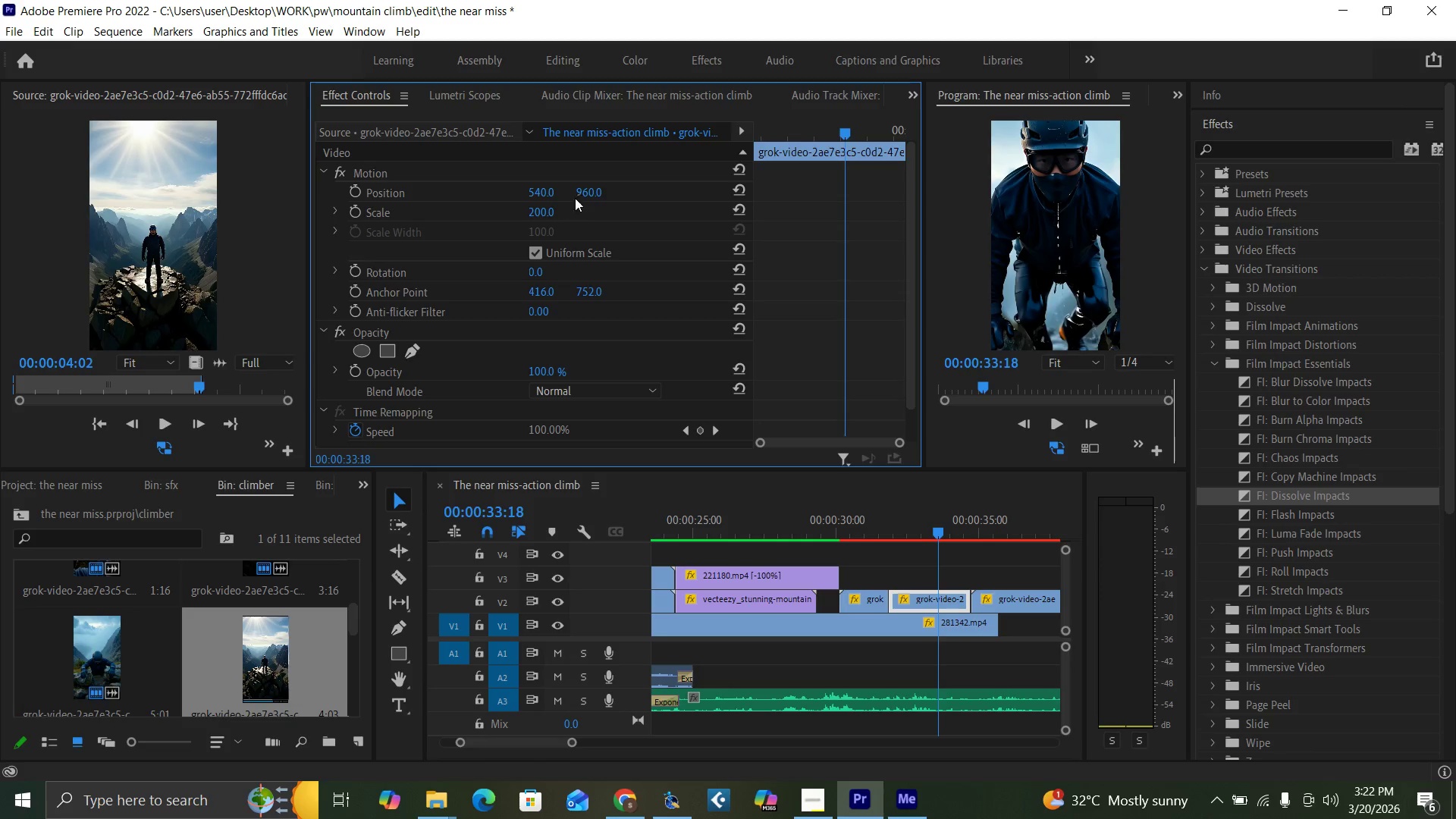 
left_click_drag(start_coordinate=[588, 193], to_coordinate=[839, 178])
 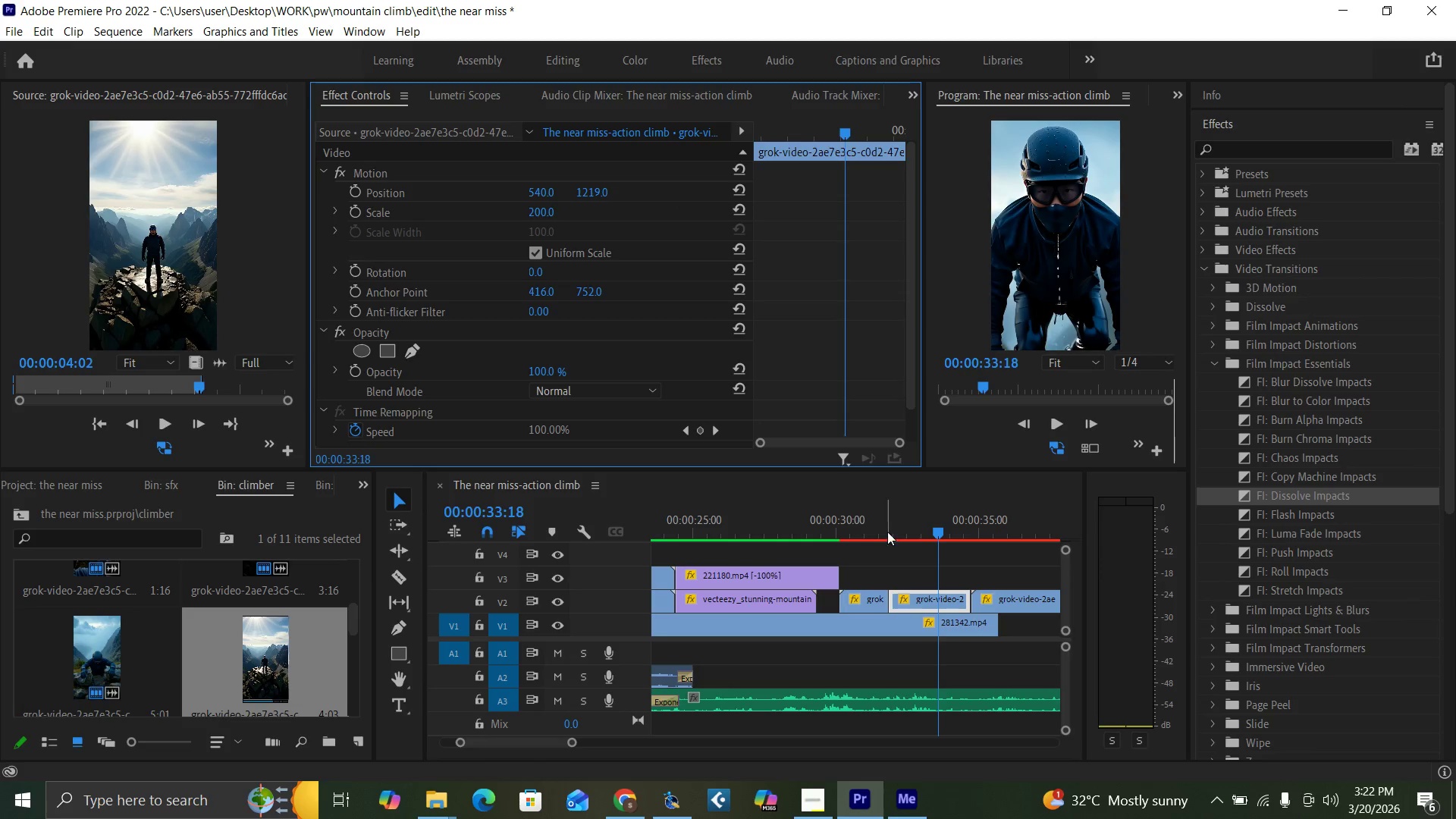 
left_click([889, 533])
 